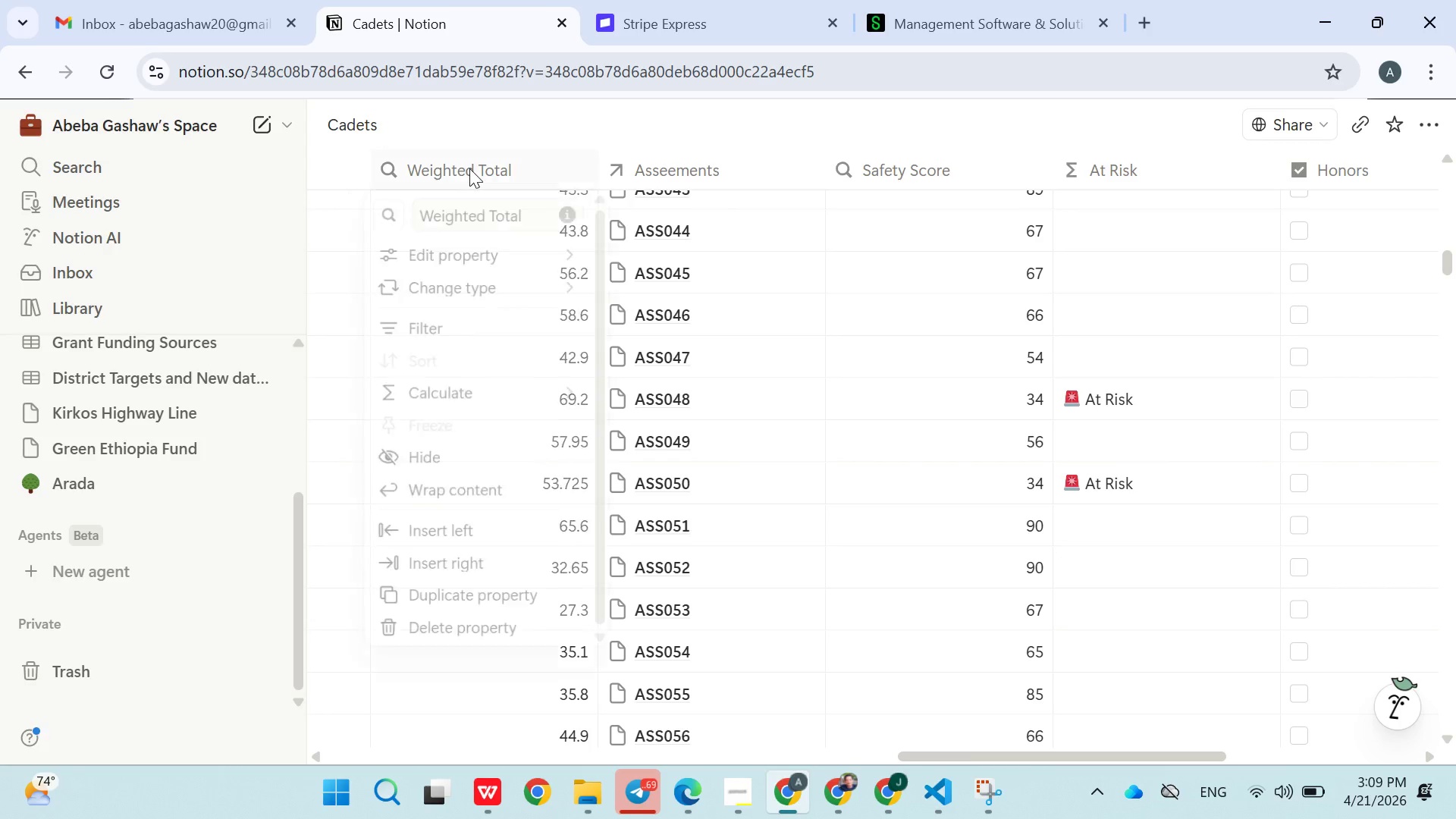 
triple_click([469, 168])
 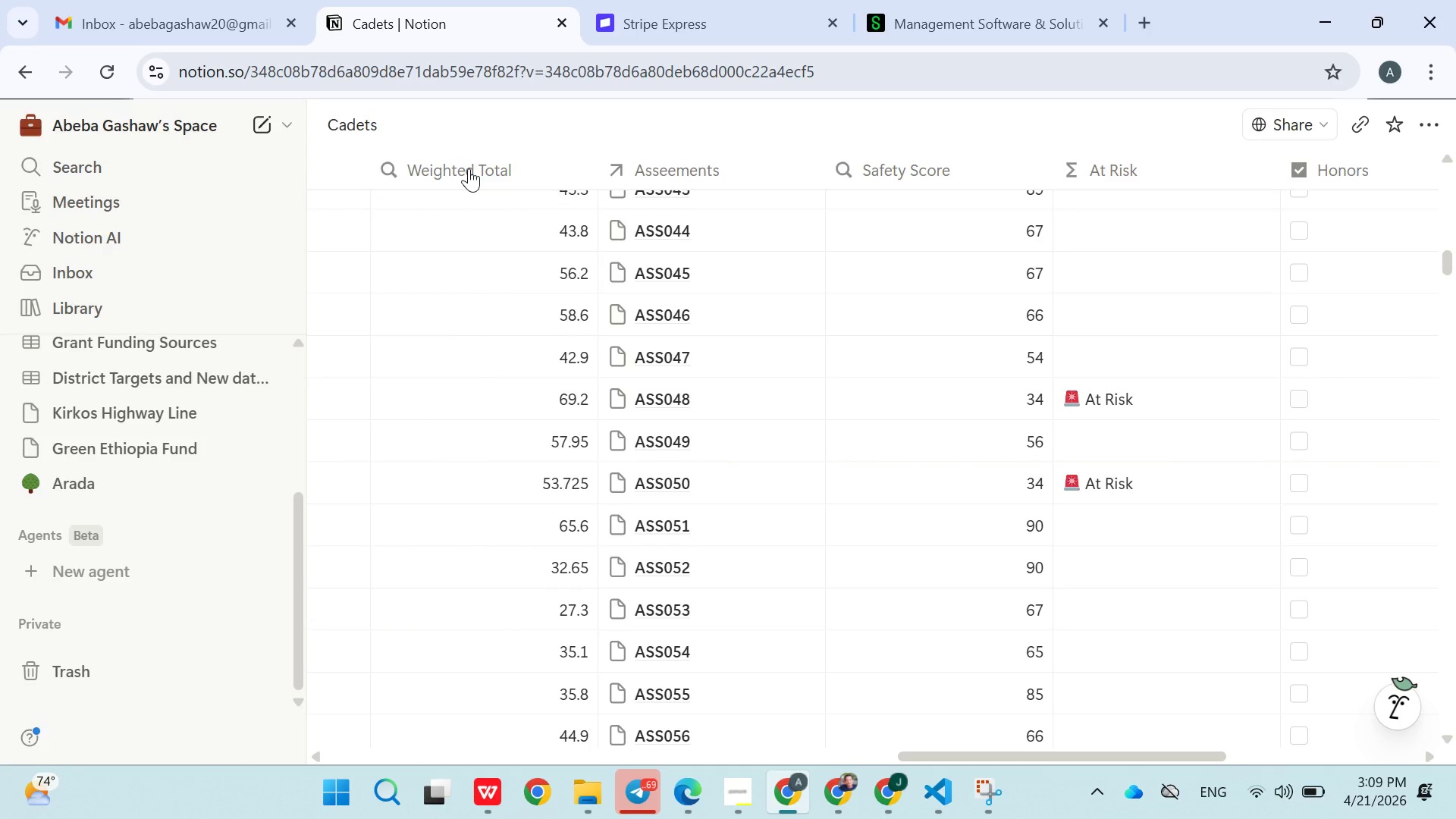 
left_click([464, 171])
 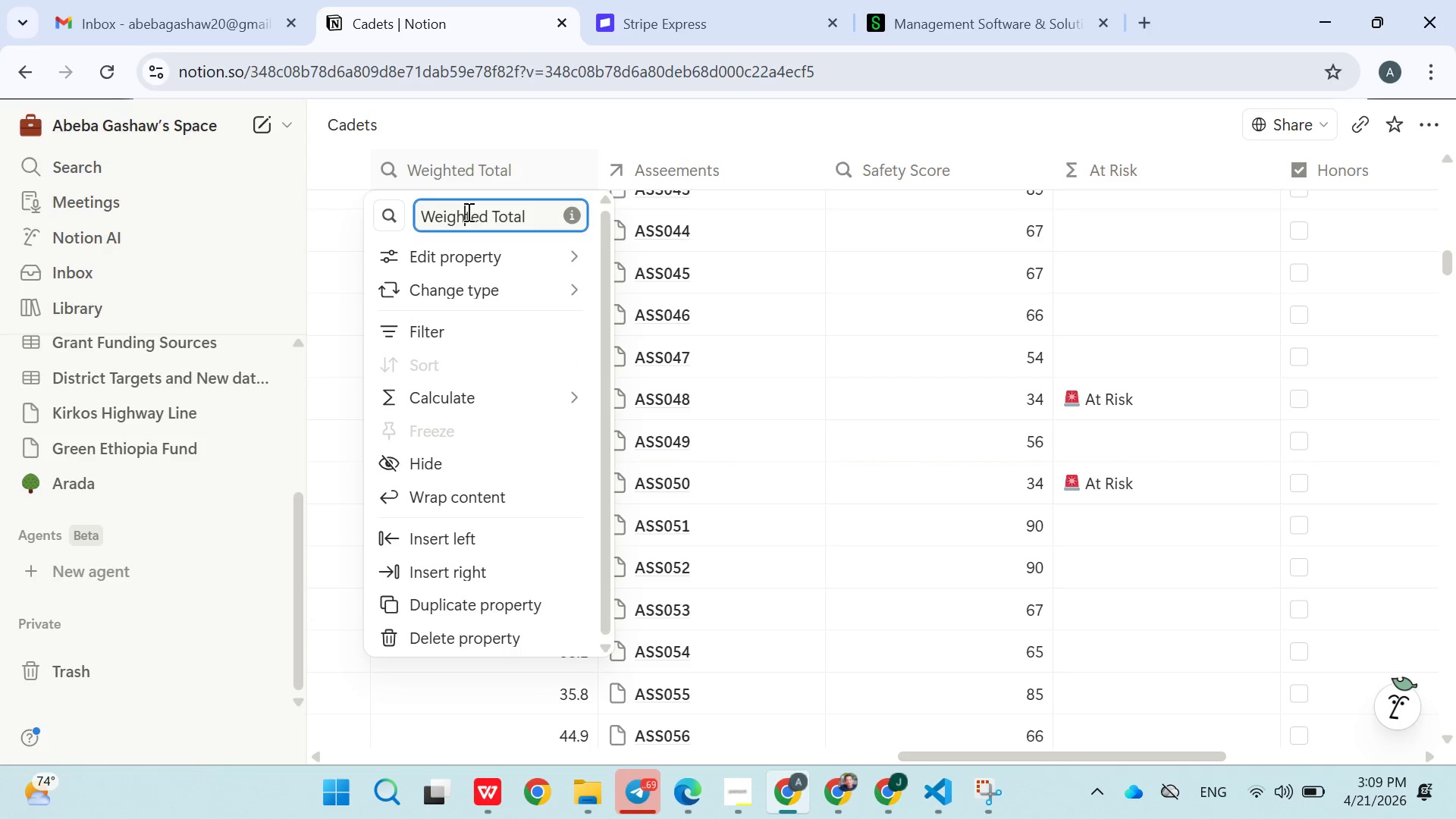 
double_click([467, 212])
 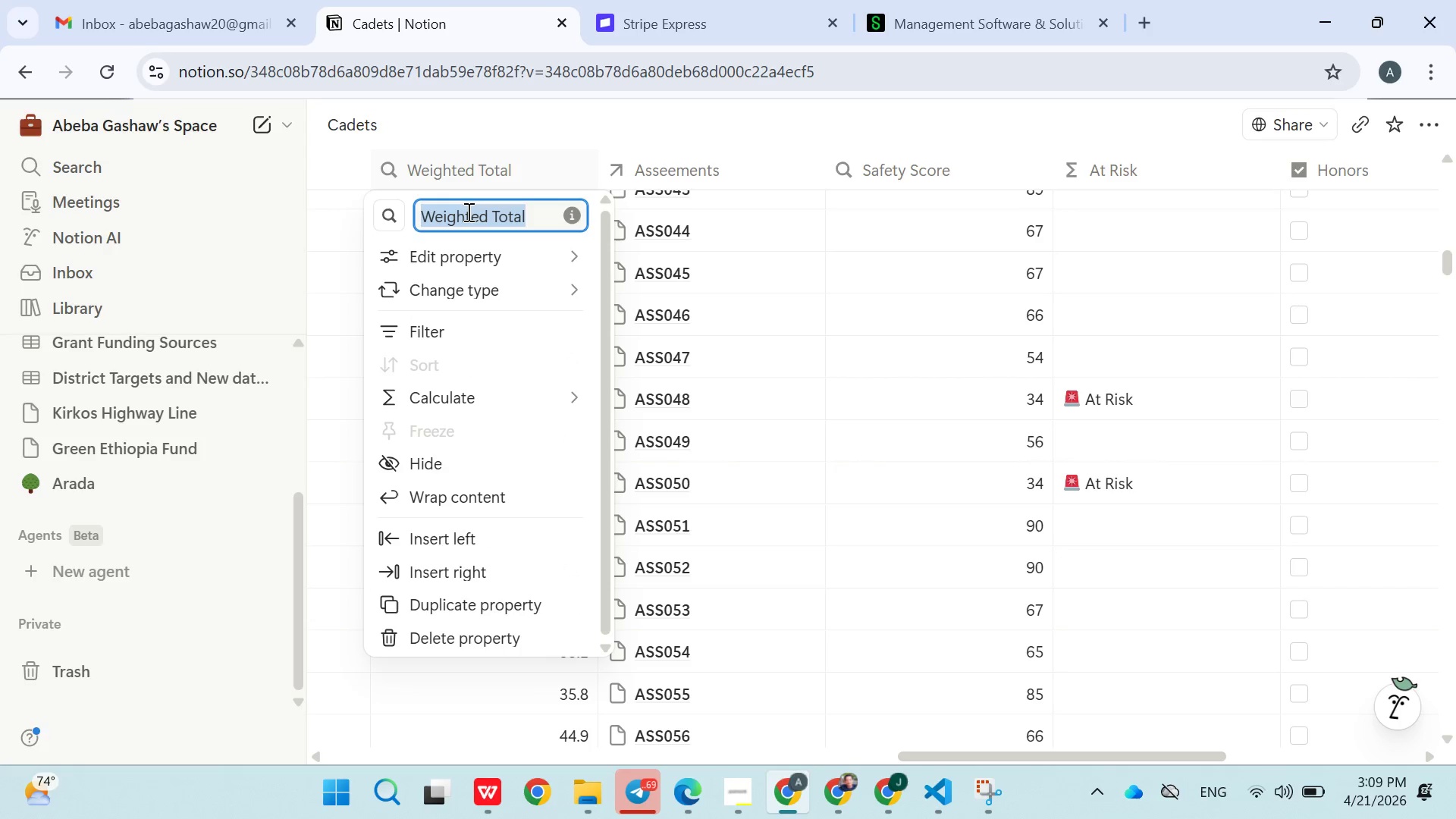 
triple_click([467, 212])
 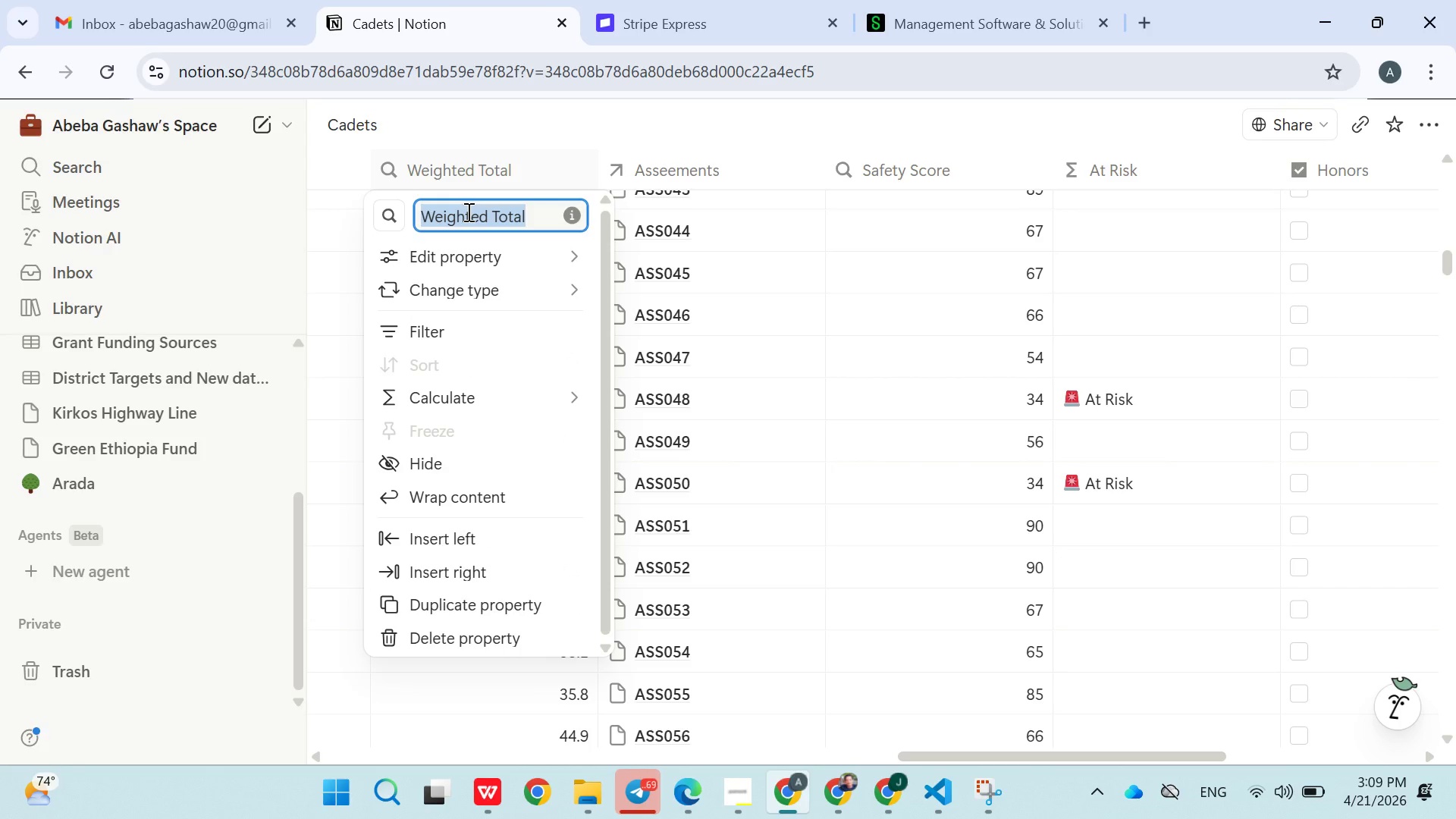 
key(Control+C)
 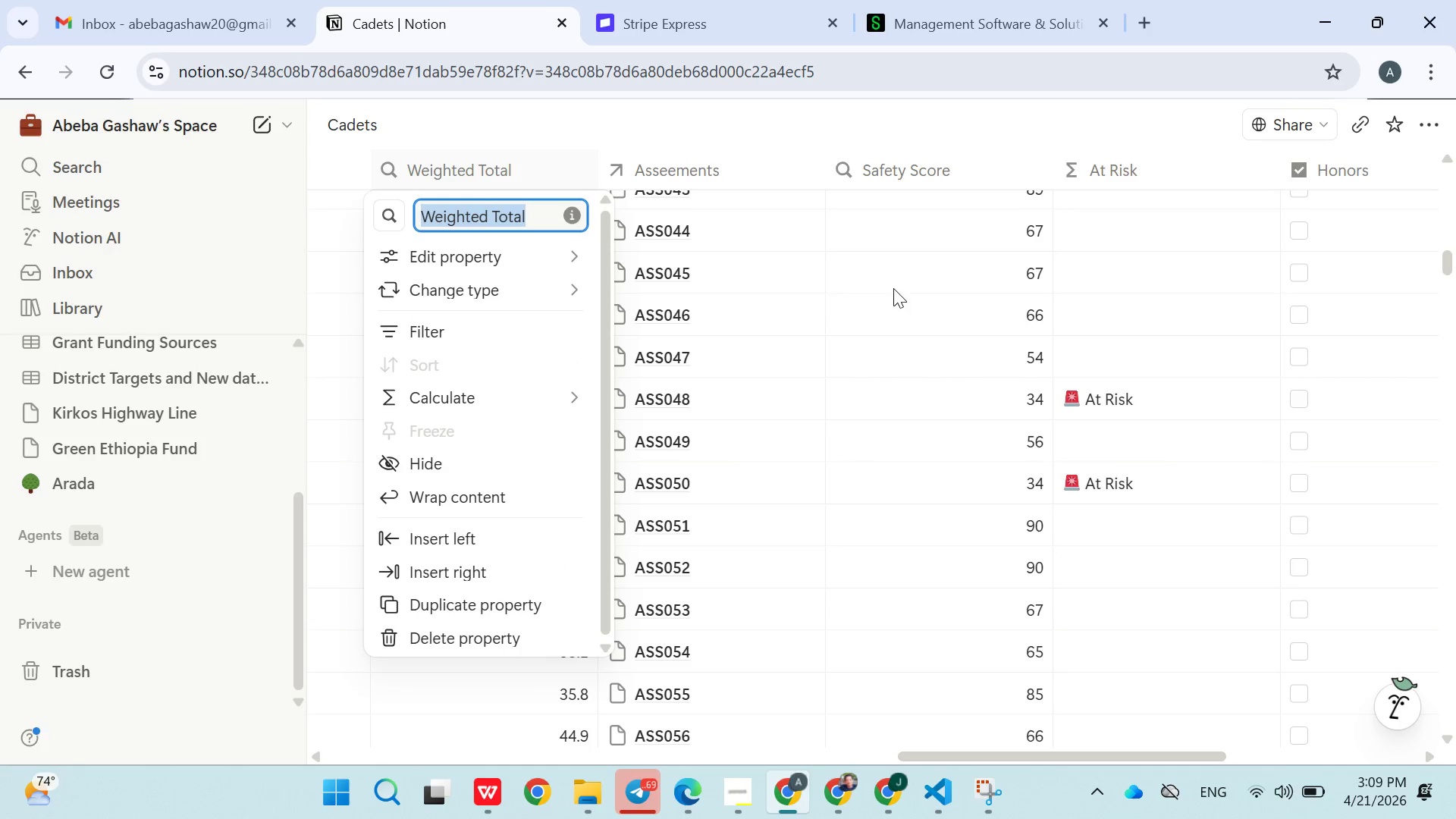 
left_click([896, 289])
 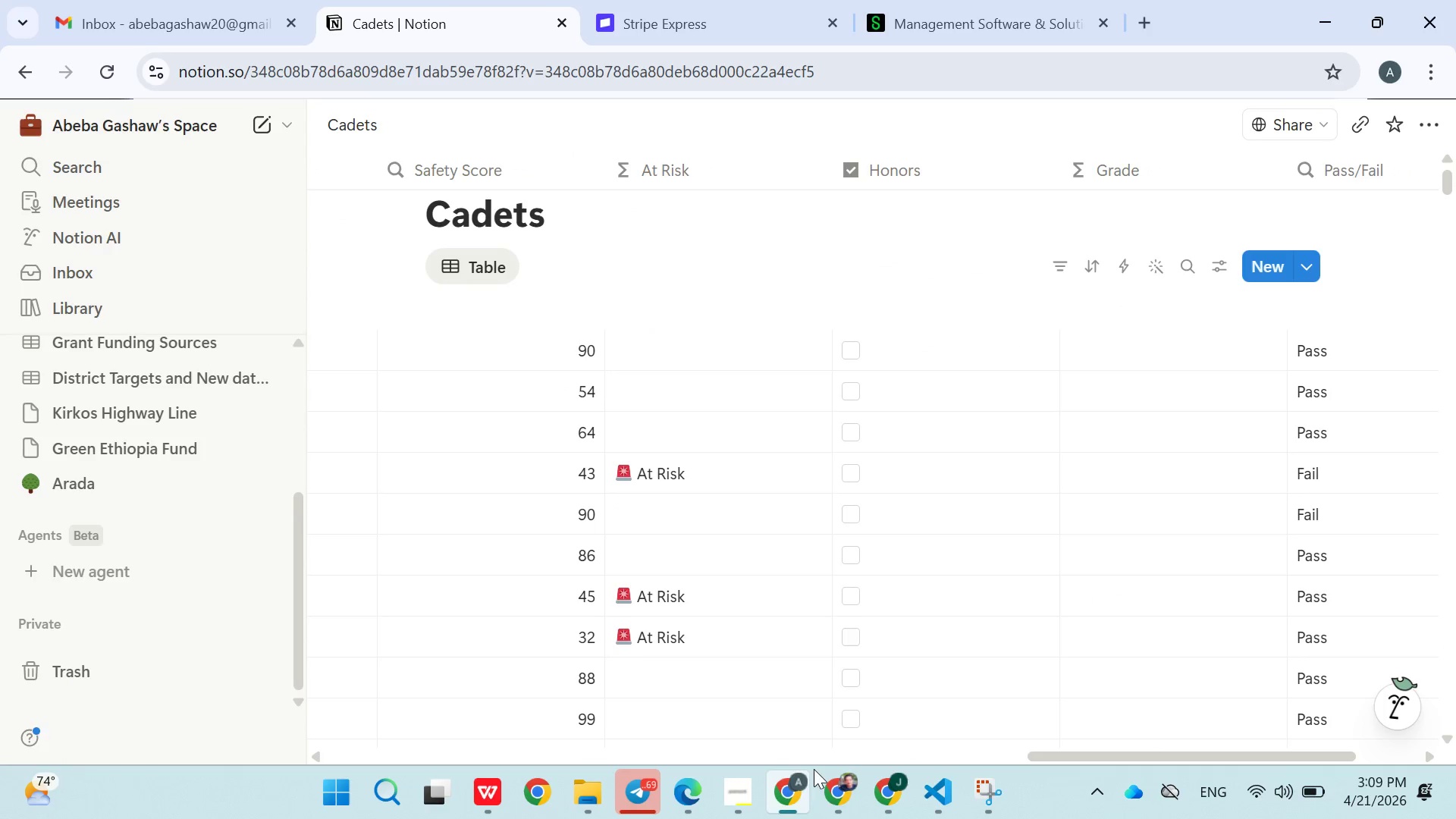 
wait(7.61)
 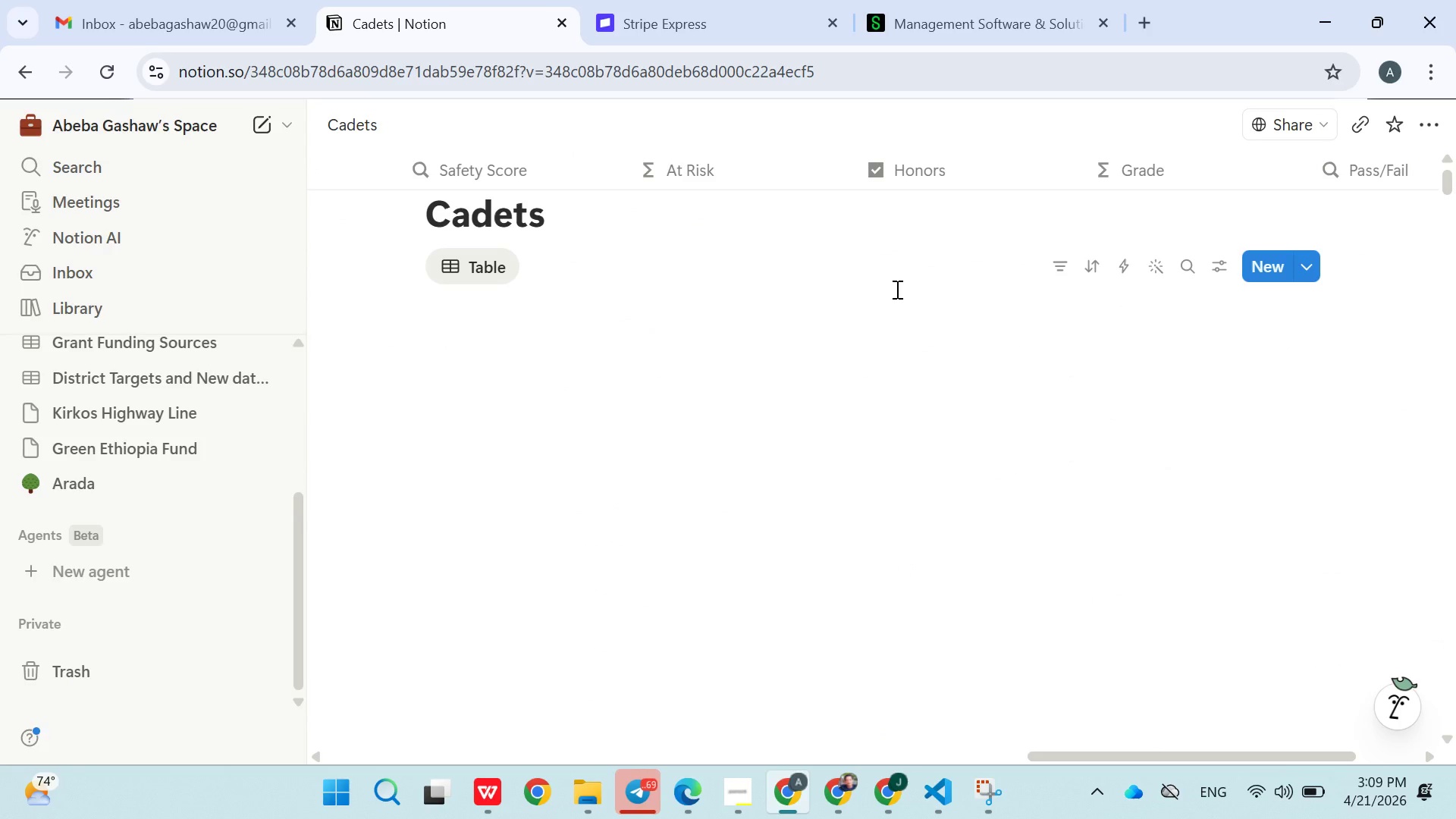 
left_click([895, 303])
 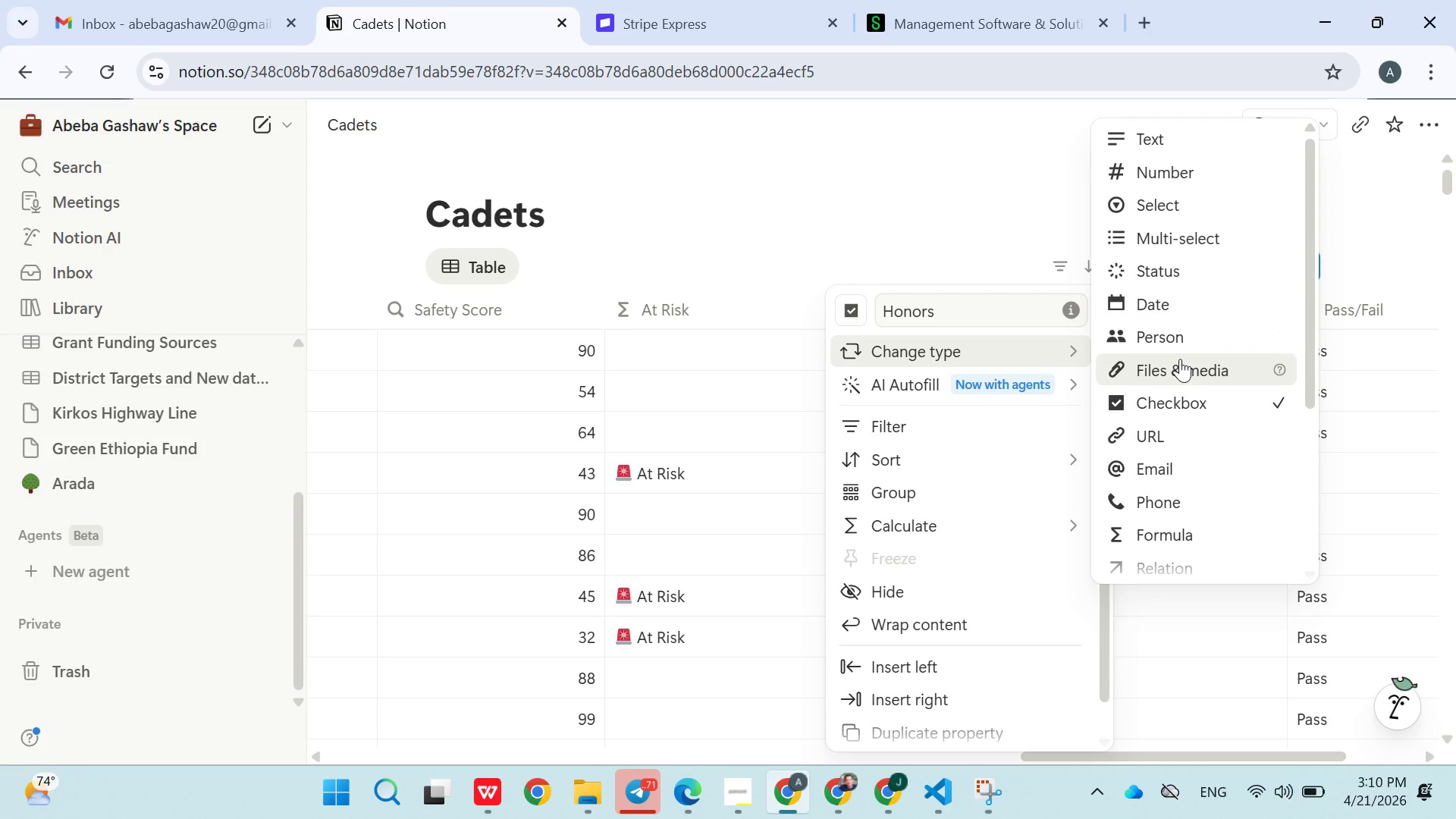 
wait(7.95)
 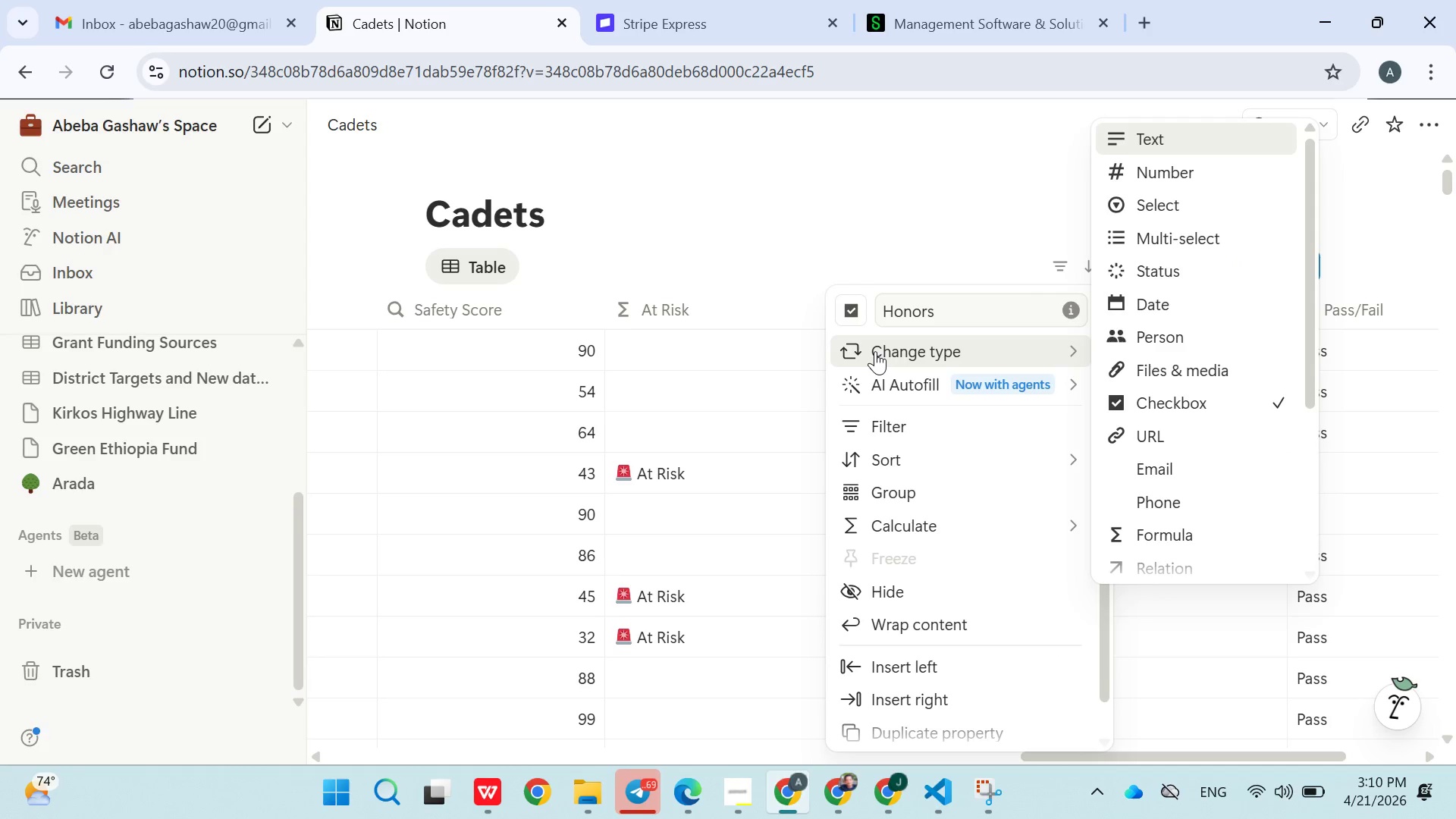 
left_click([1159, 455])
 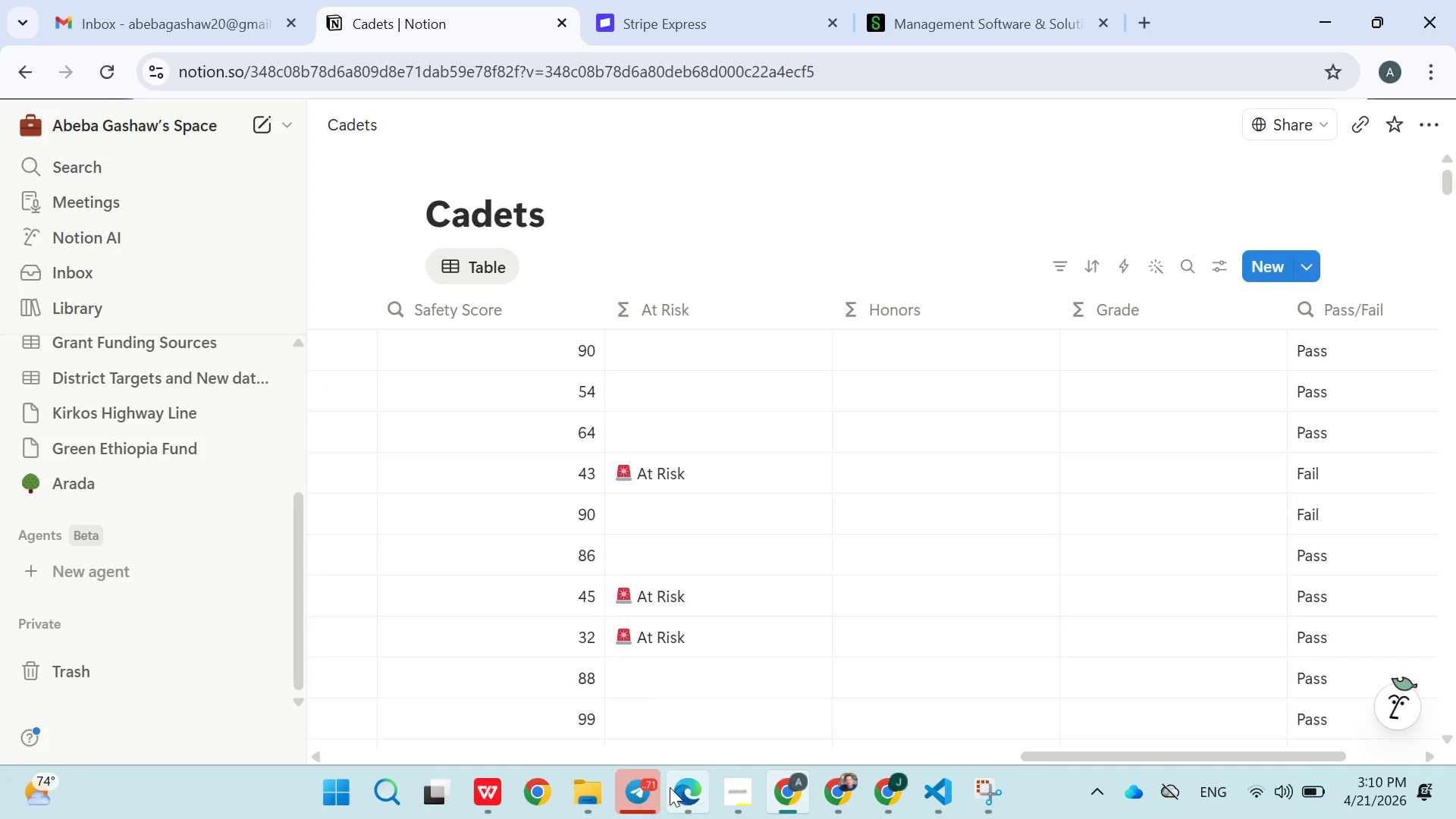 
left_click([645, 790])
 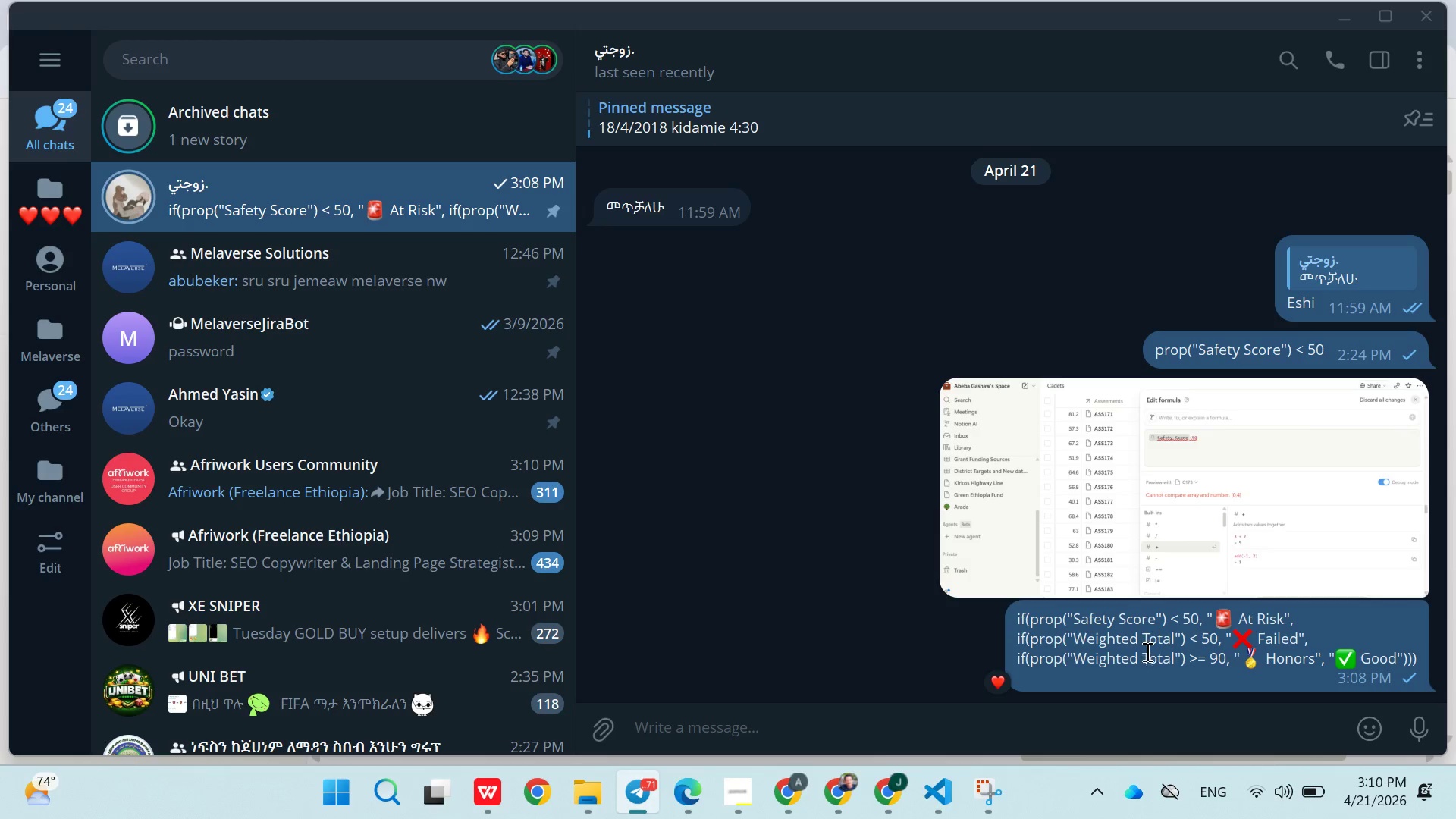 
double_click([1138, 666])
 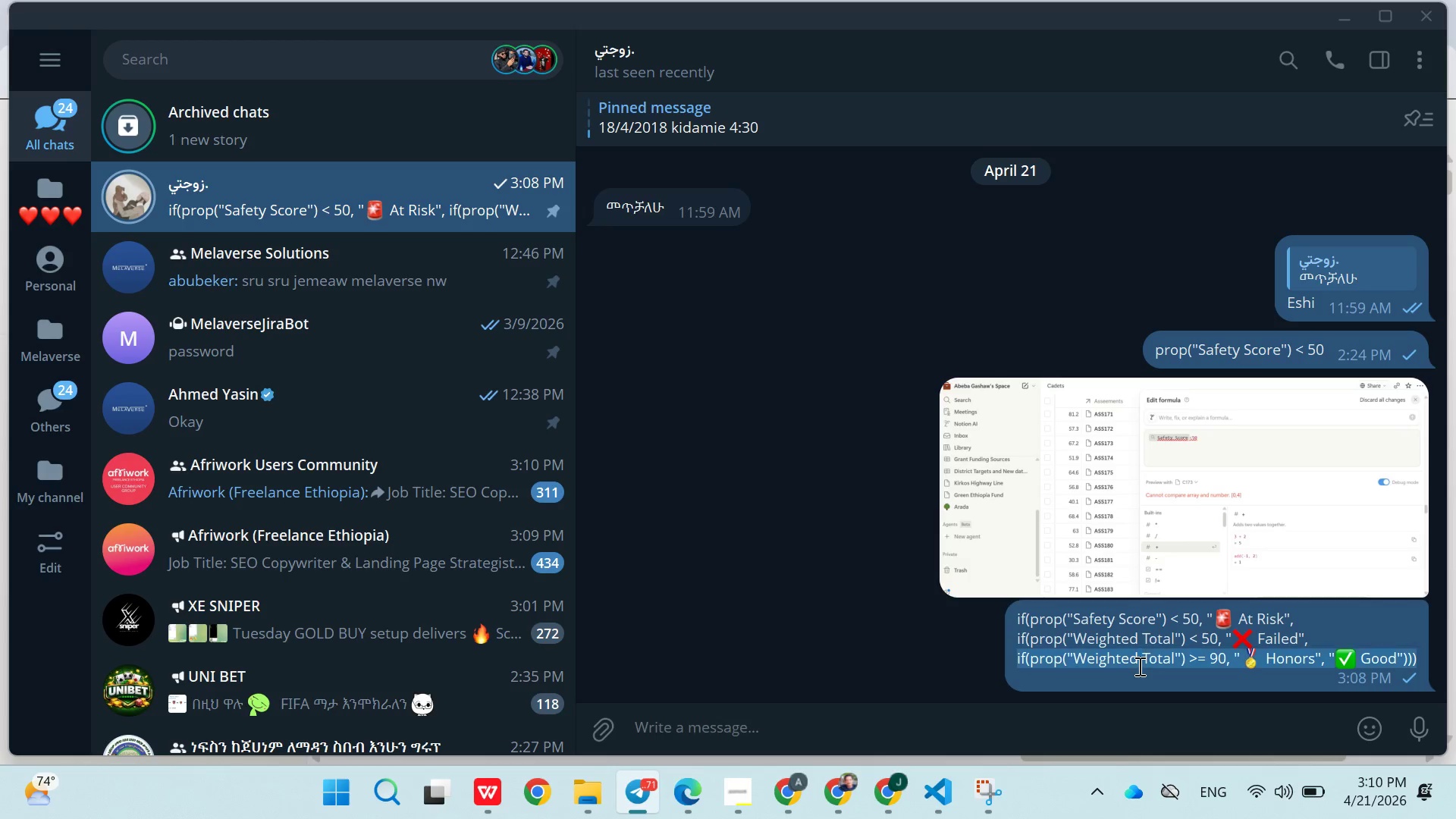 
triple_click([1138, 666])
 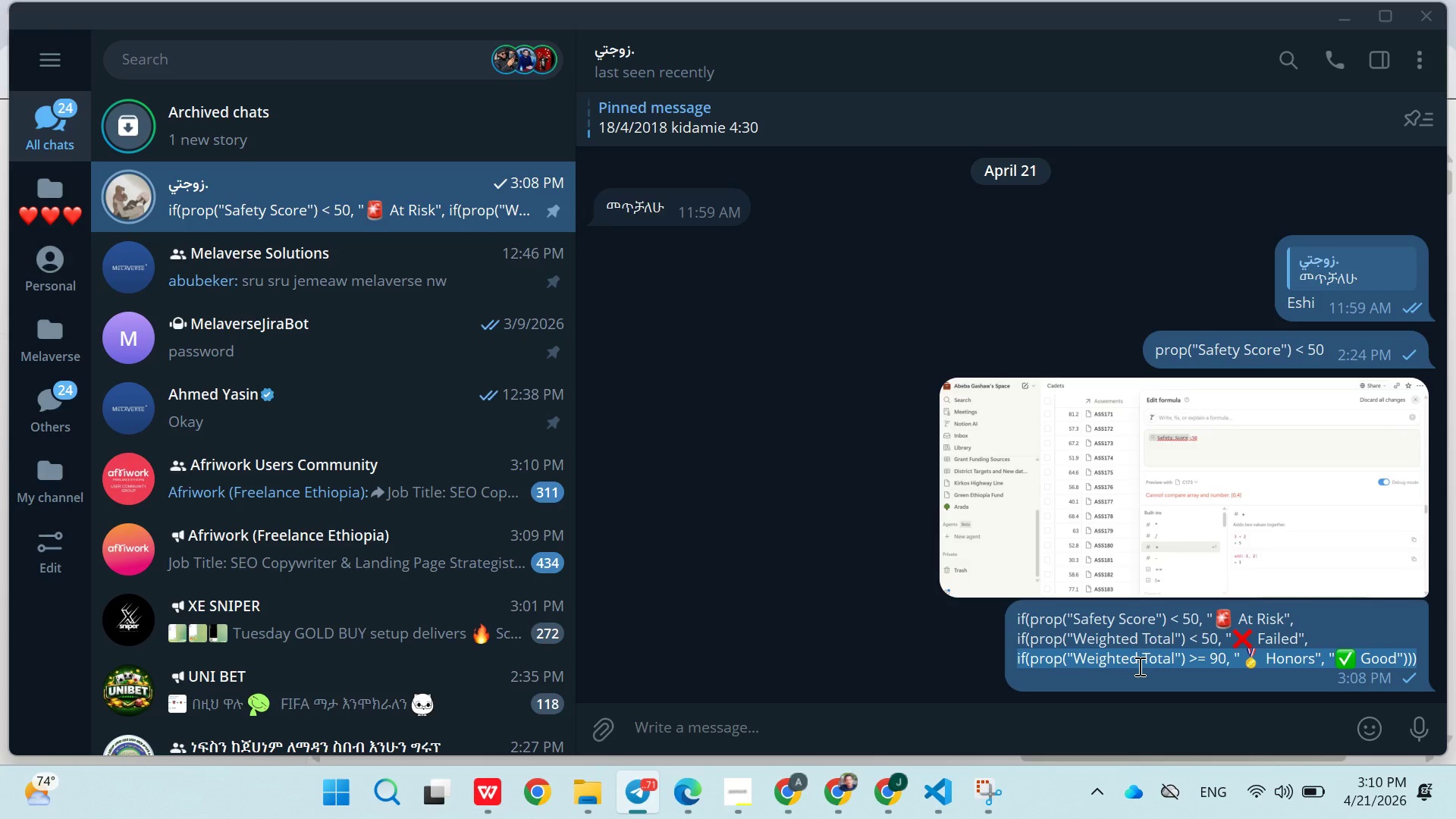 
key(Control+C)
 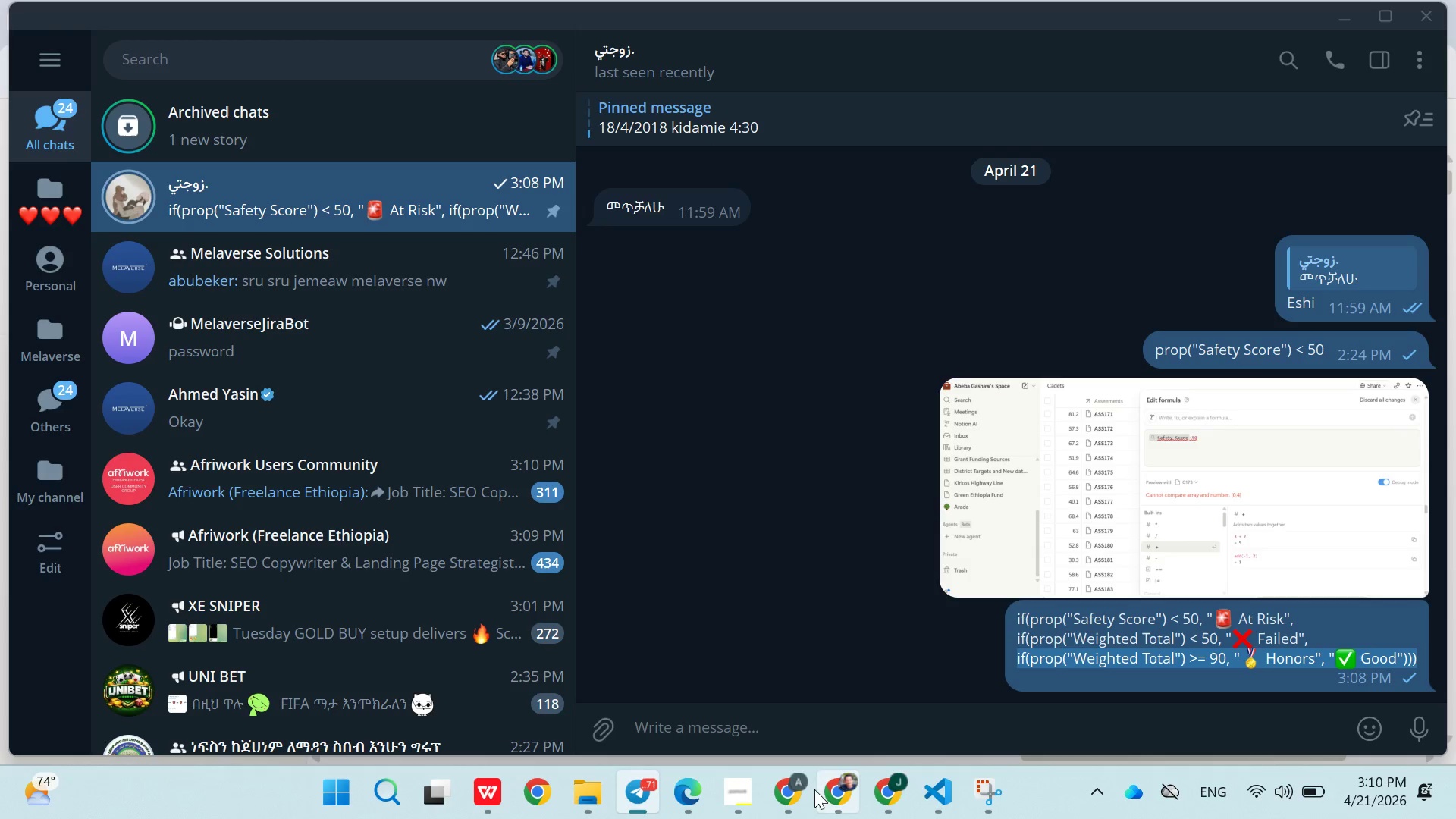 
left_click([797, 789])
 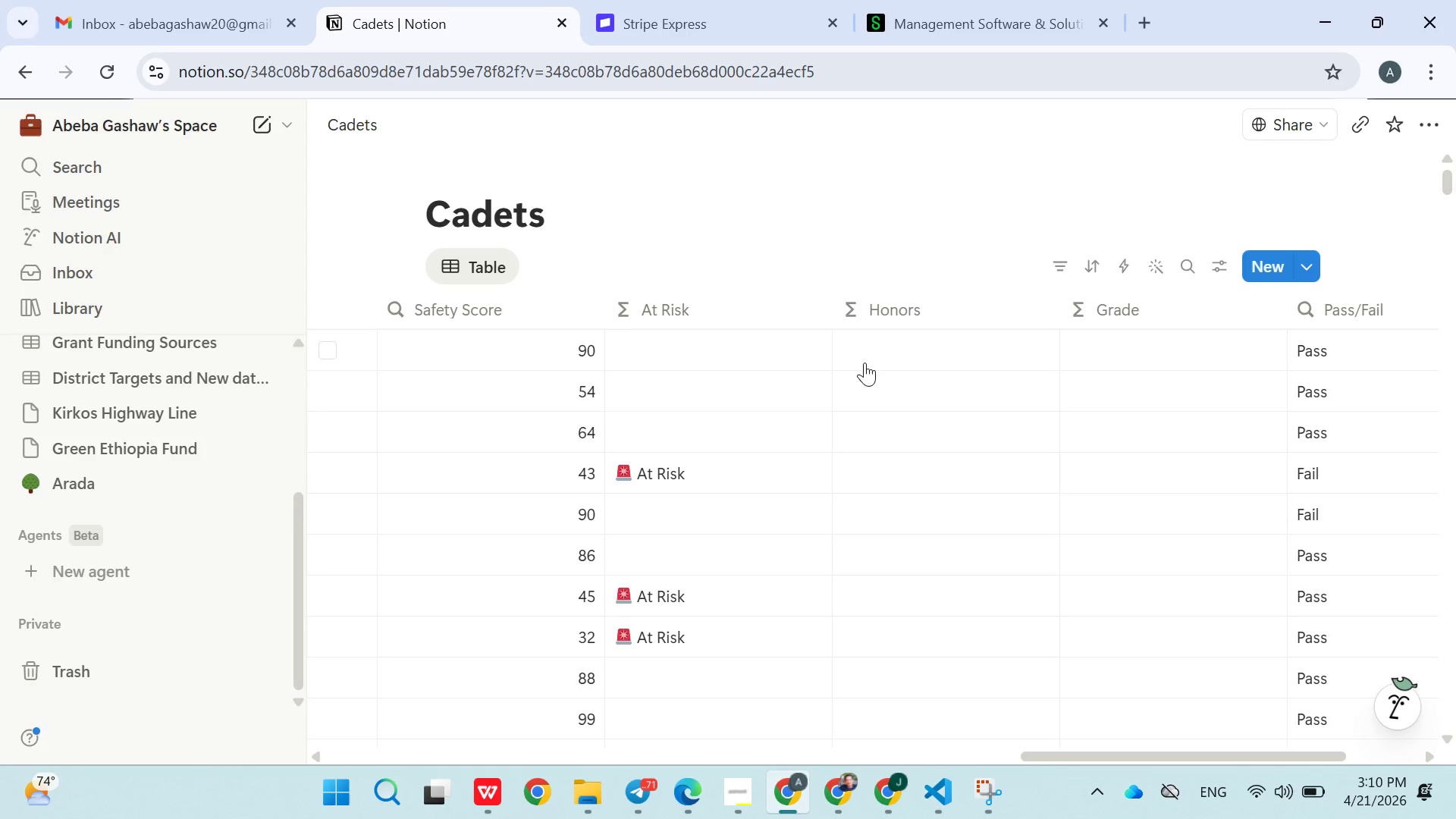 
double_click([864, 362])
 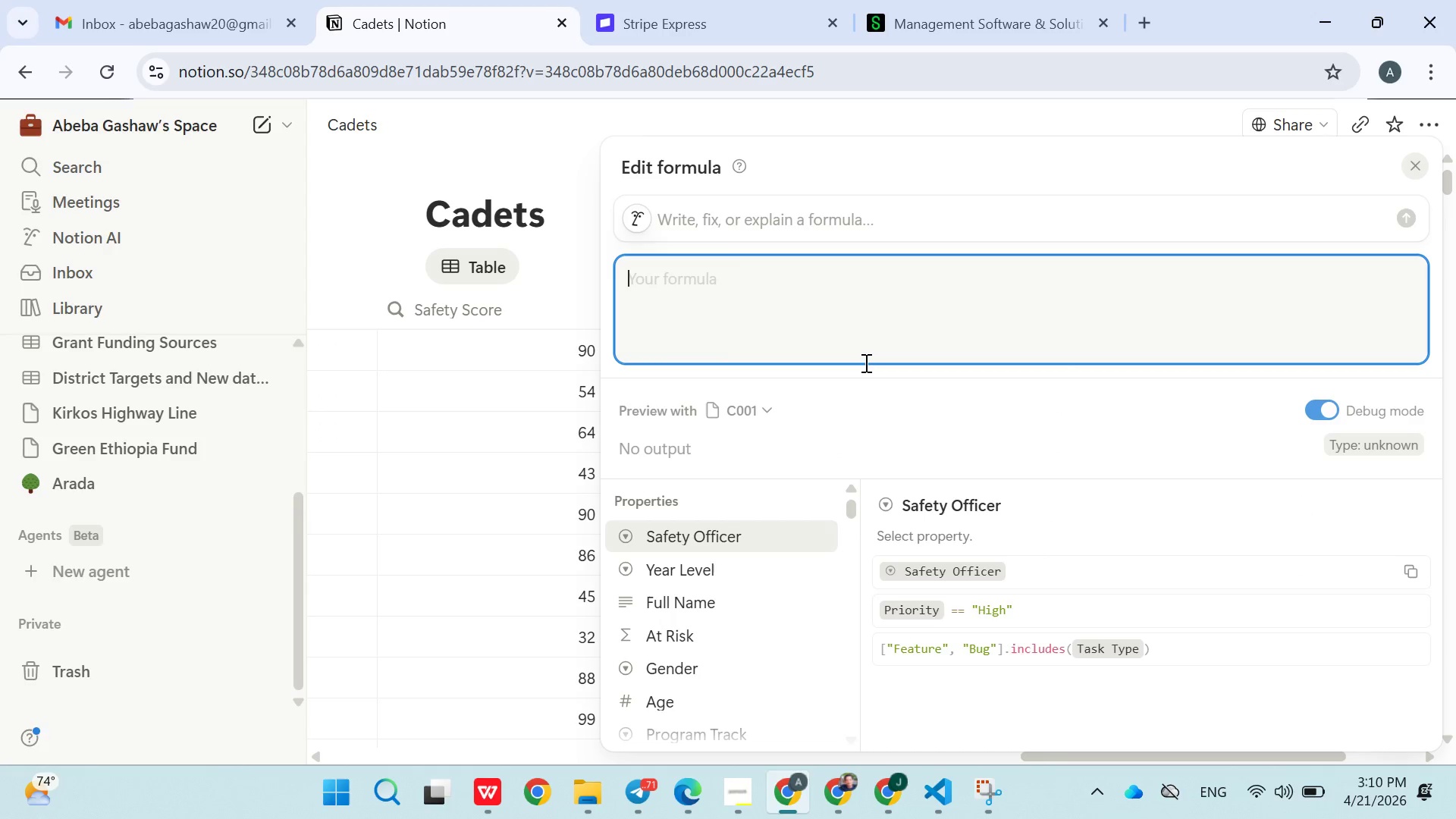 
key(Control+V)
 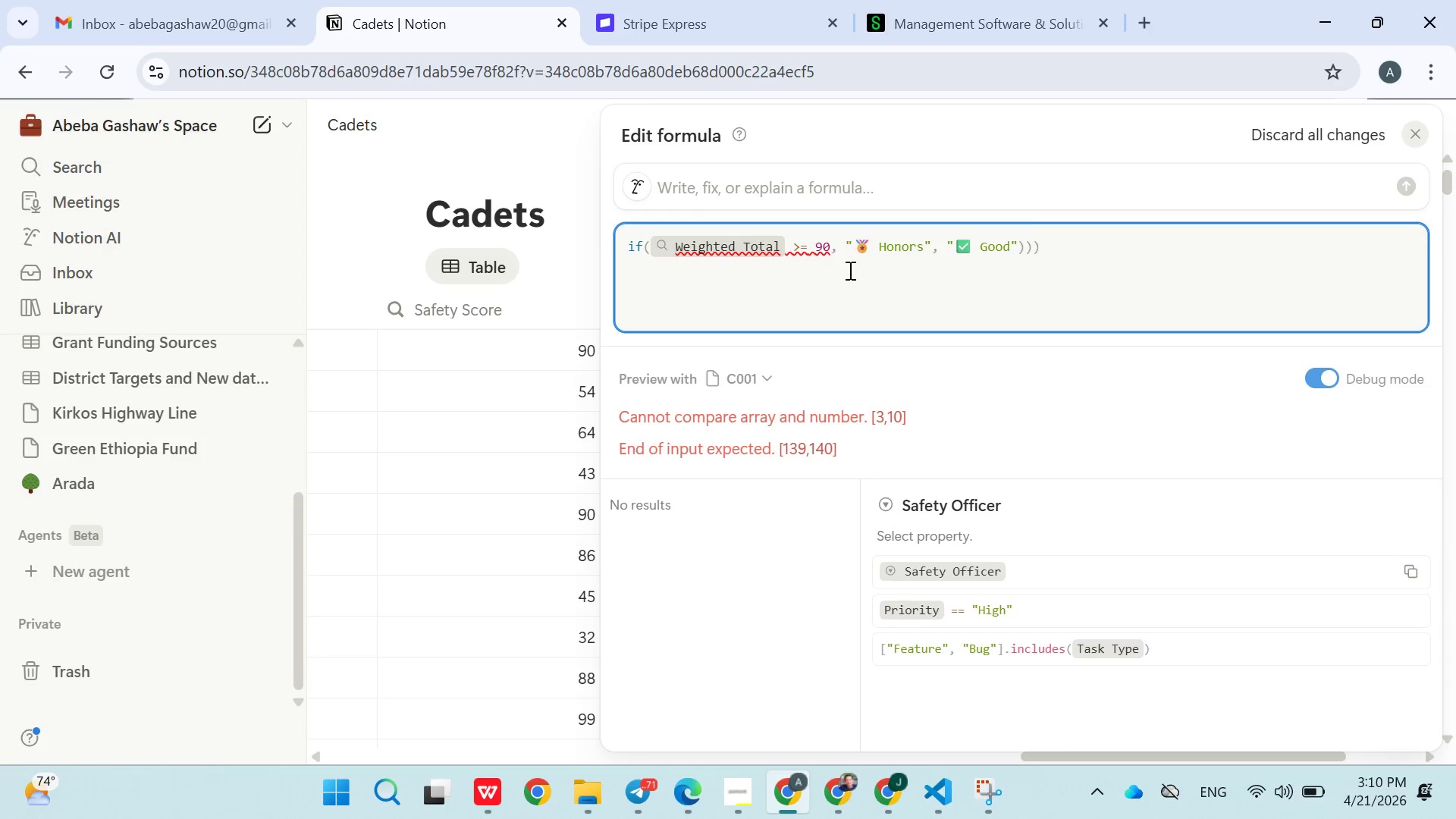 
left_click([685, 254])
 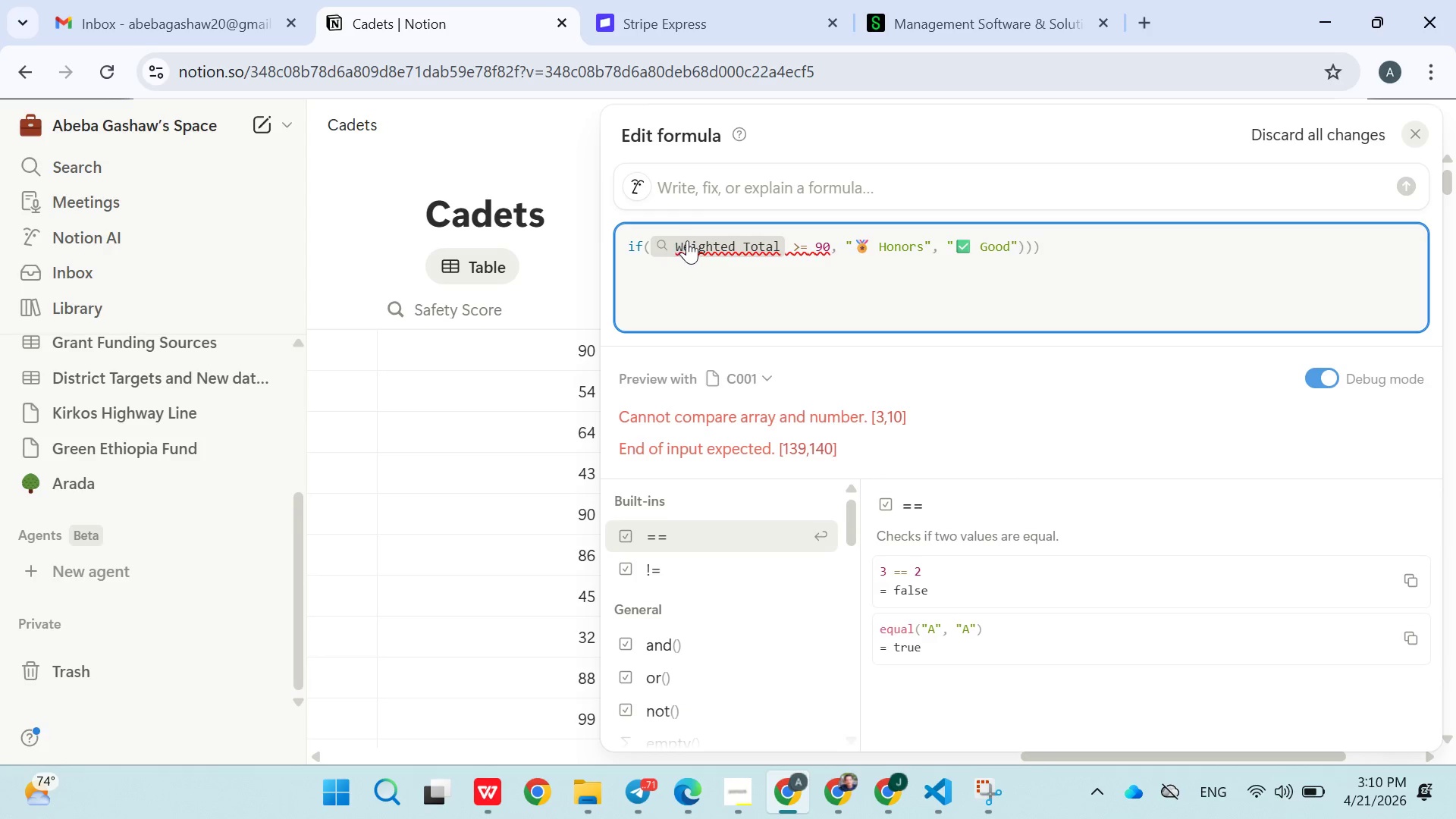 
left_click([687, 242])
 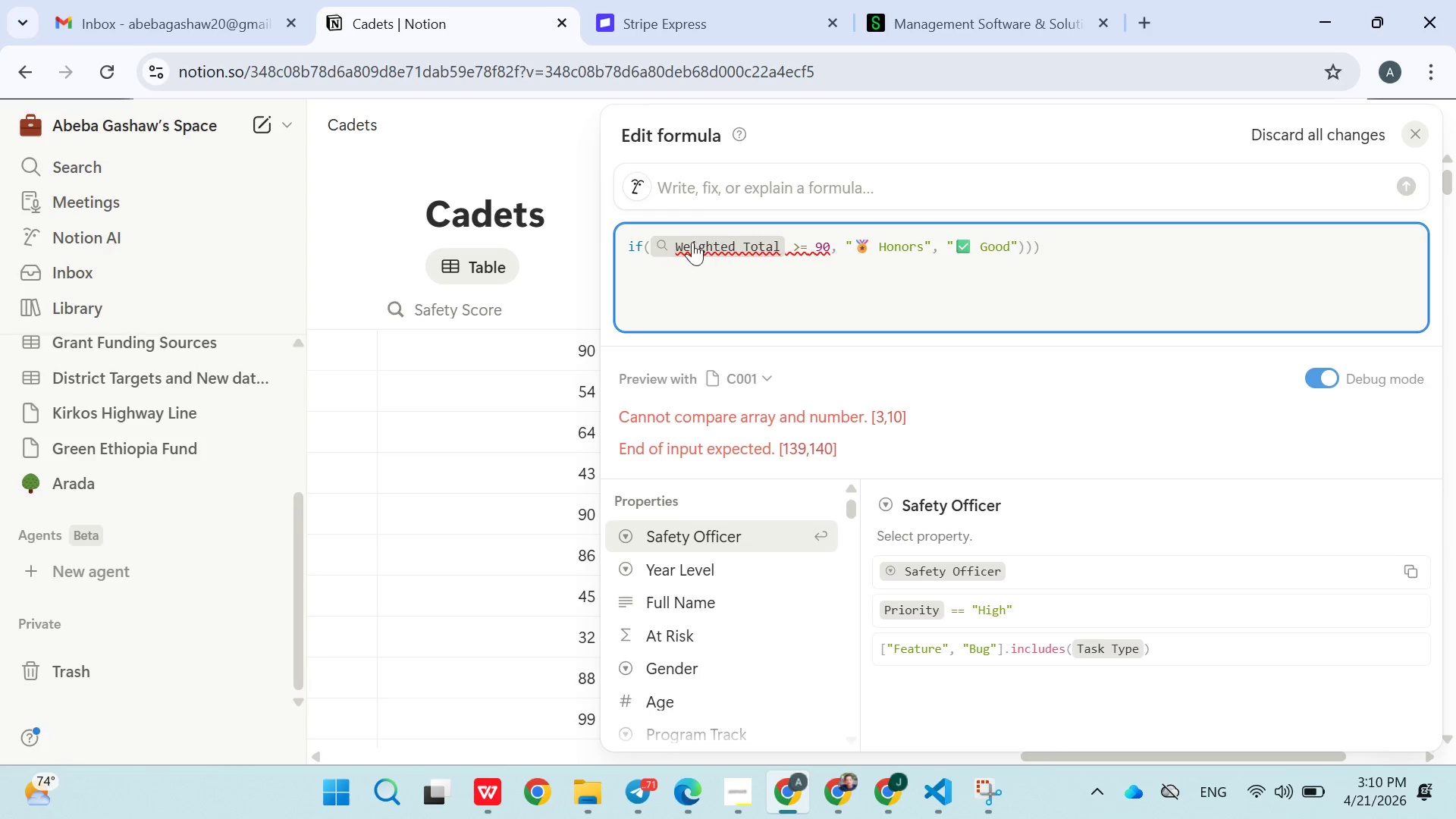 
left_click([686, 242])
 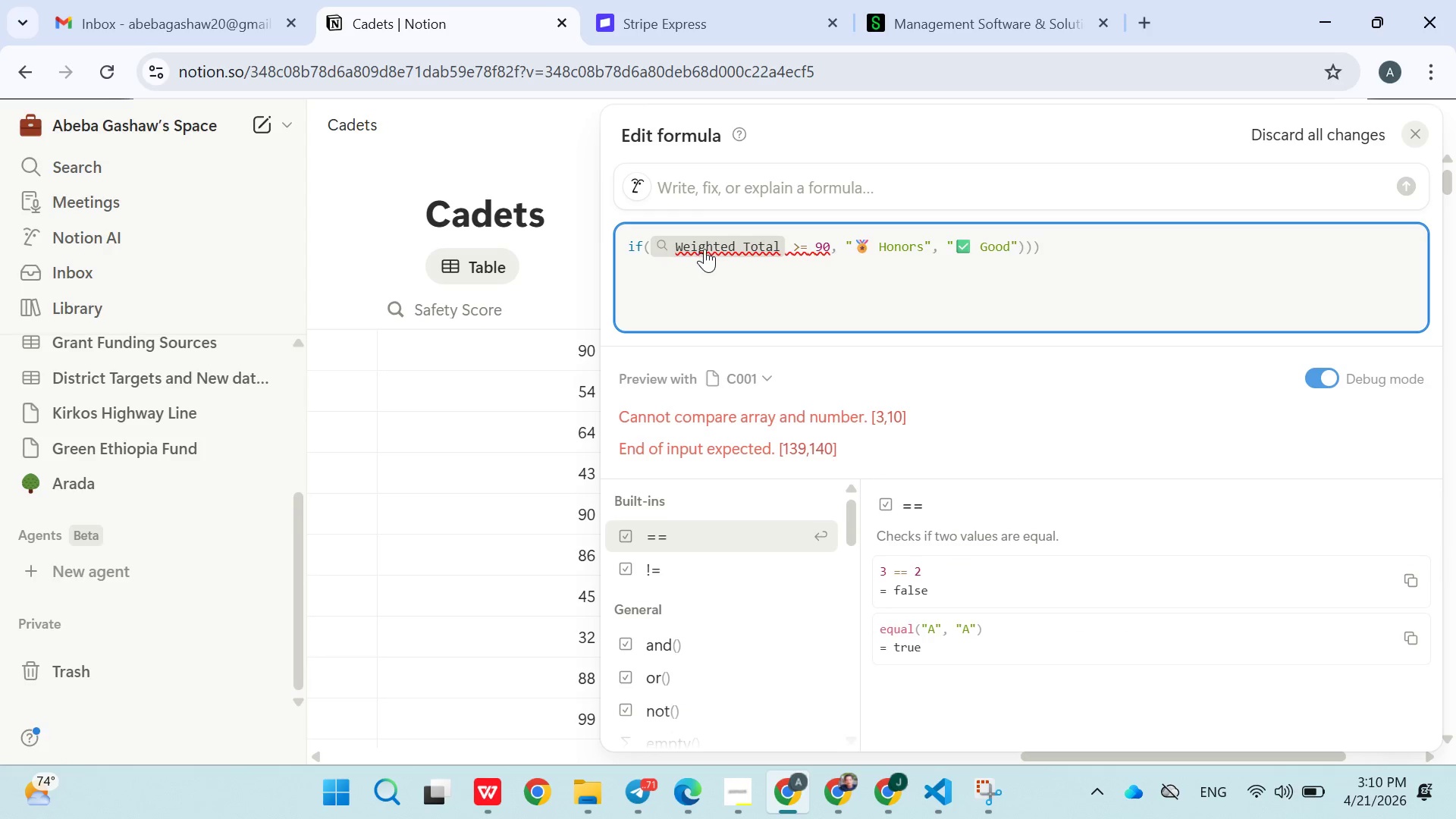 
left_click([708, 249])
 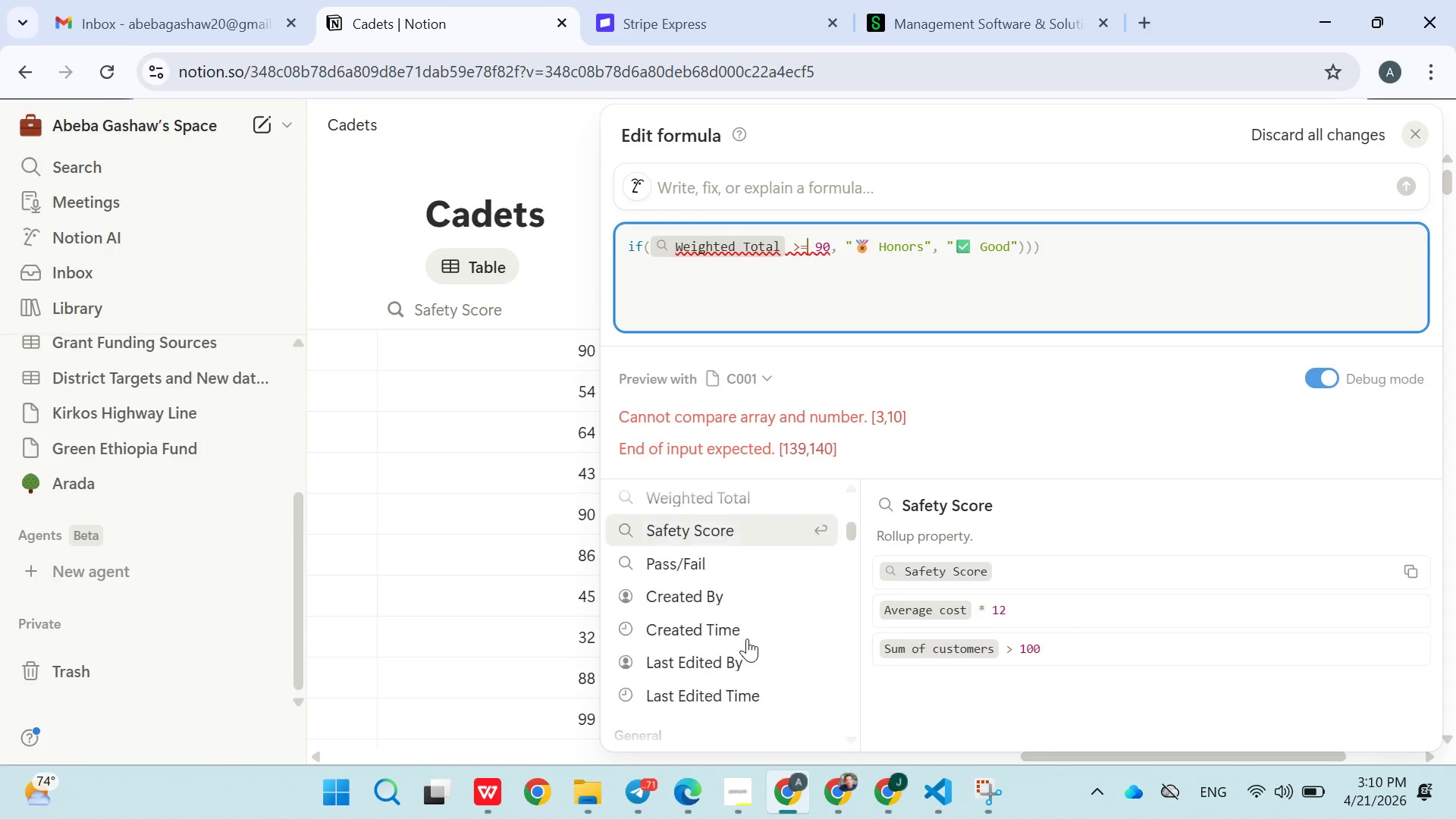 
wait(5.08)
 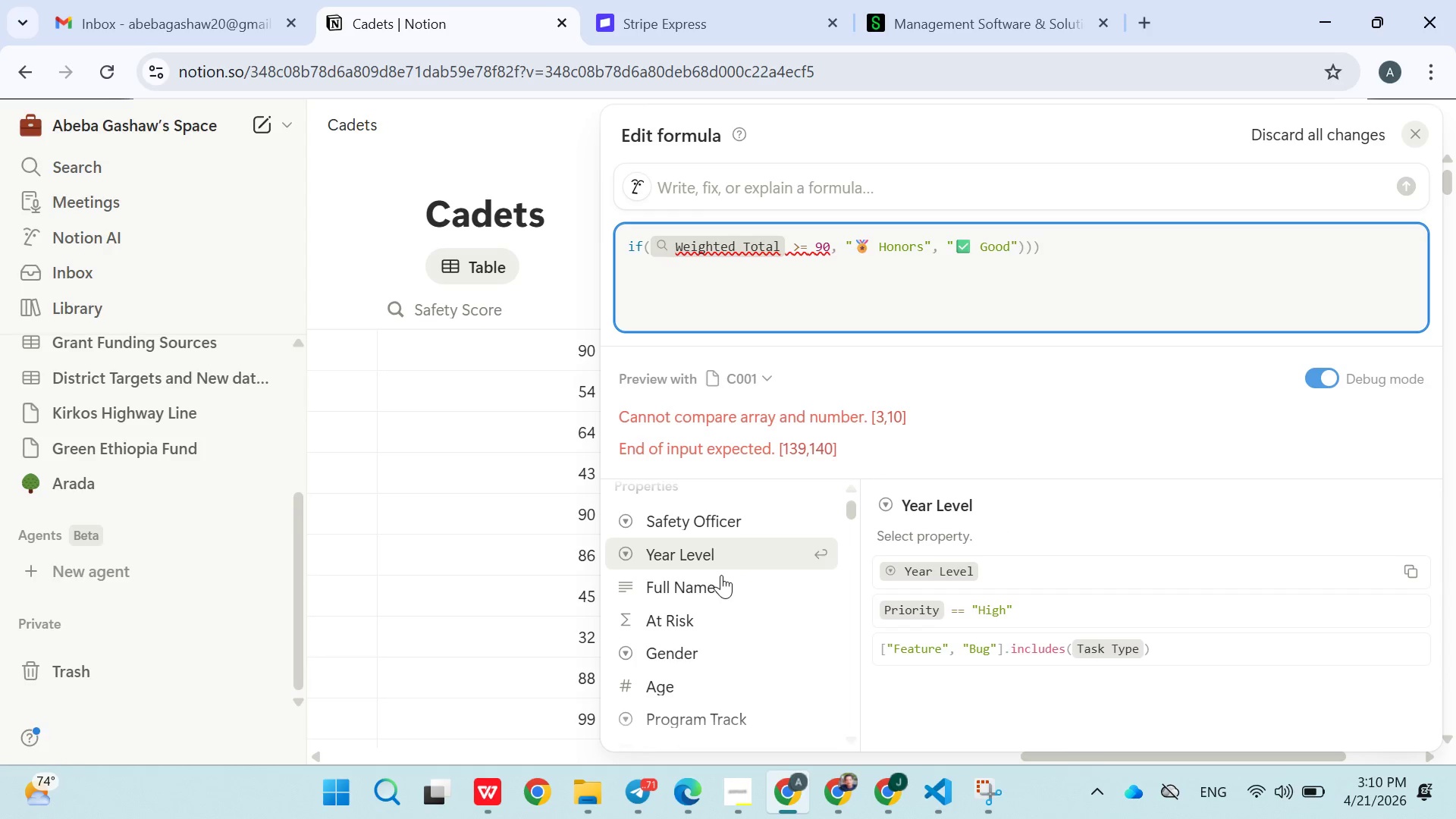 
mouse_move([737, 579])
 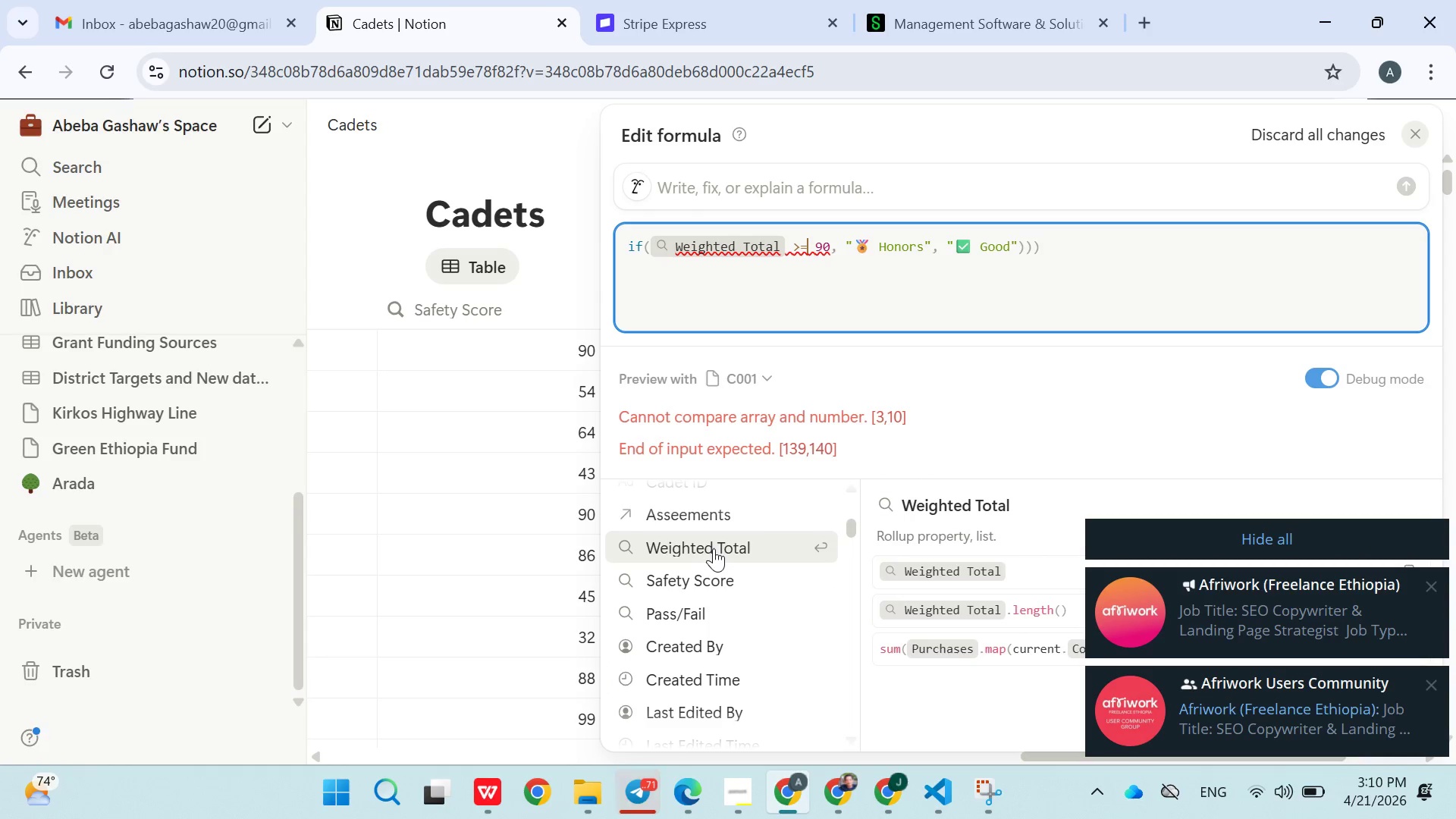 
left_click([714, 548])
 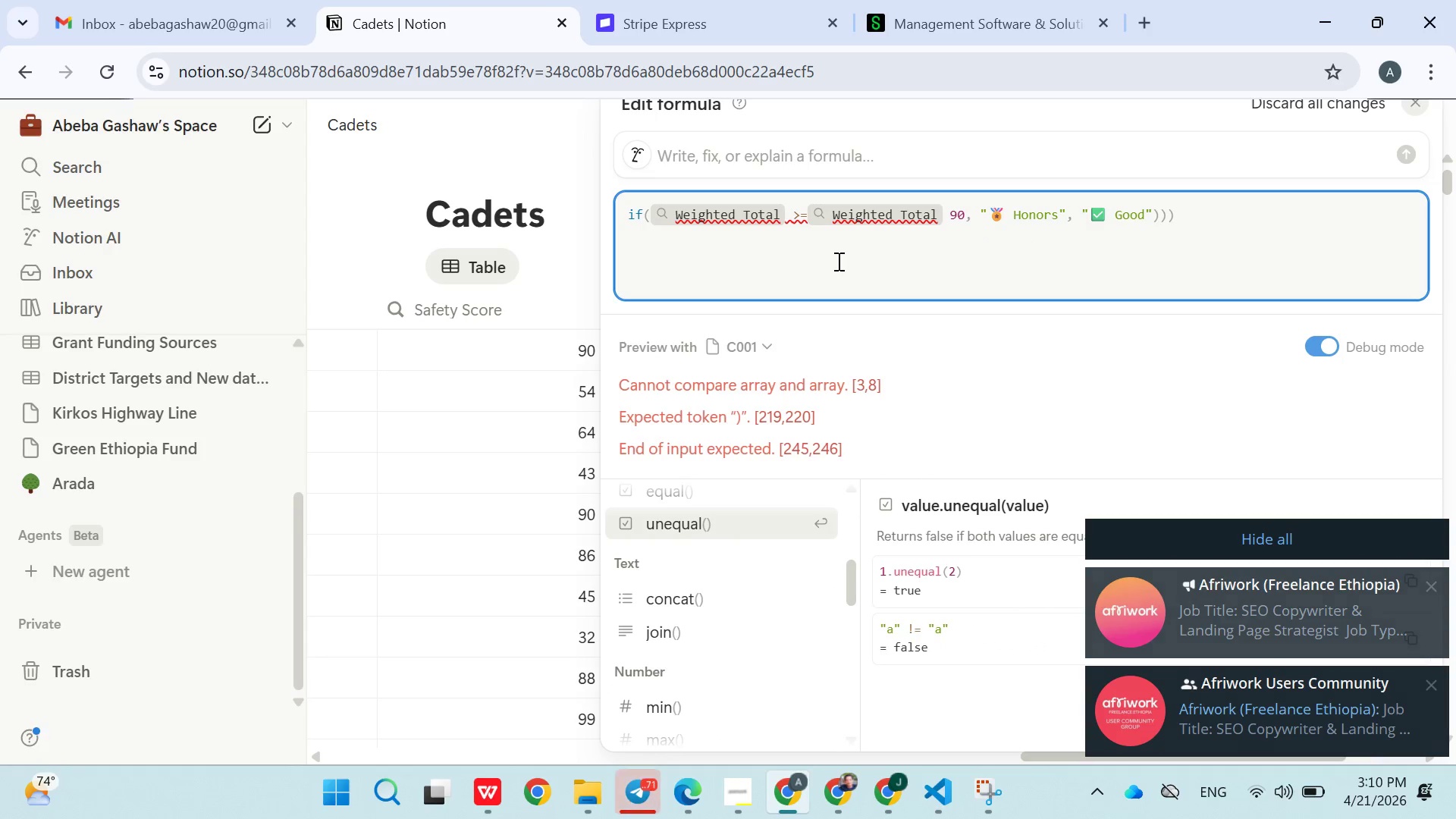 
key(Control+Z)
 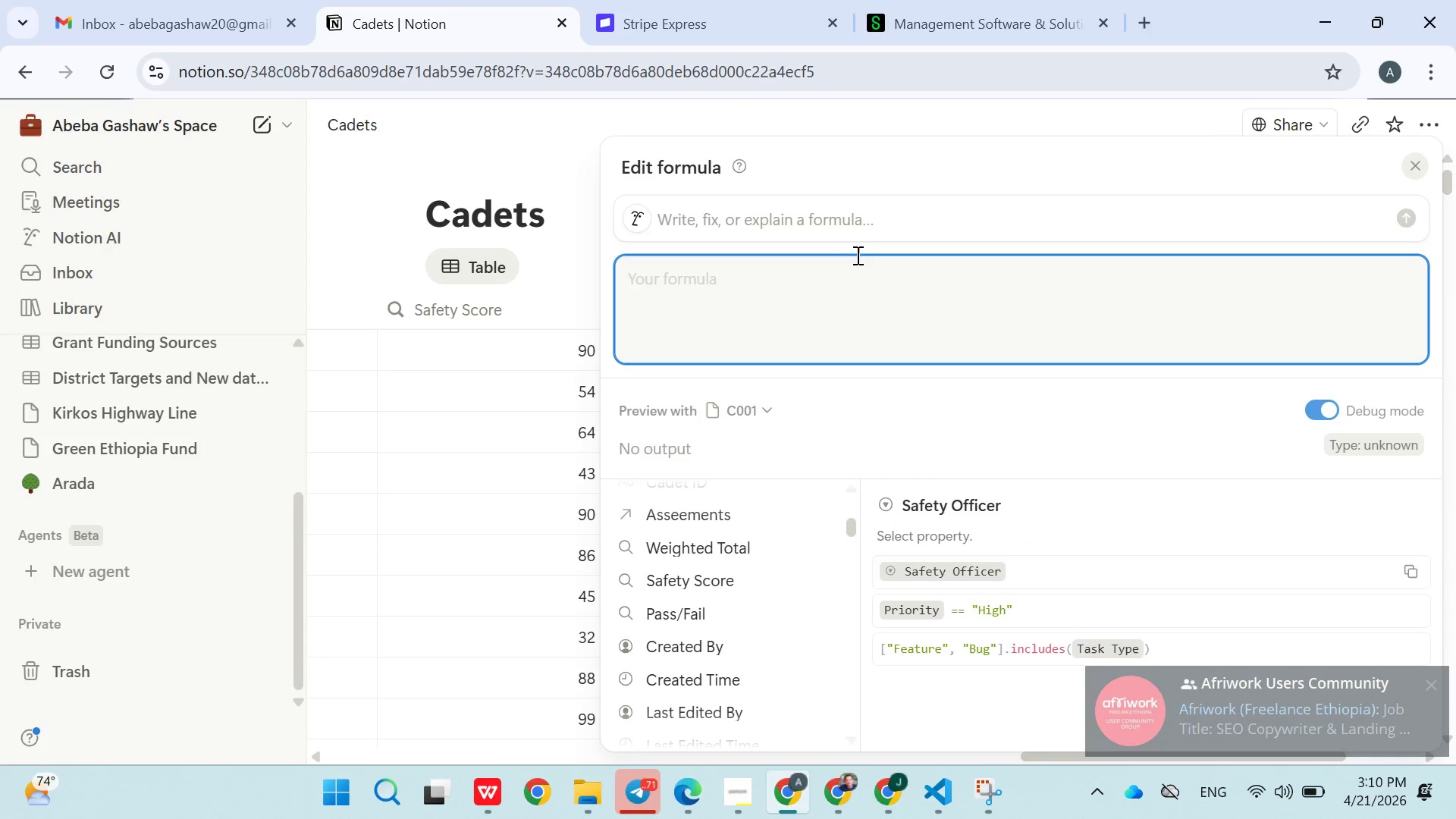 
key(Control+V)
 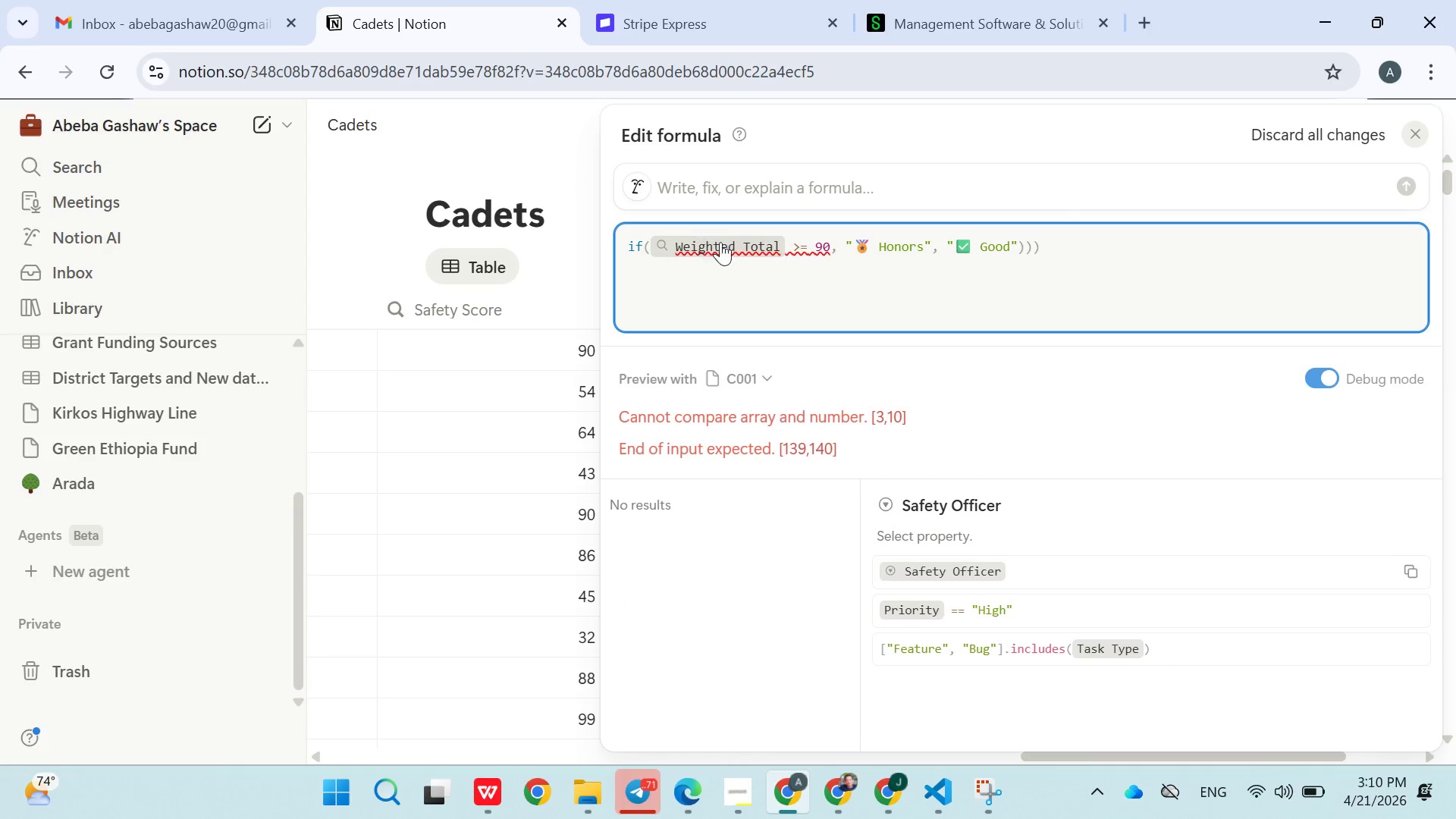 
left_click([792, 278])
 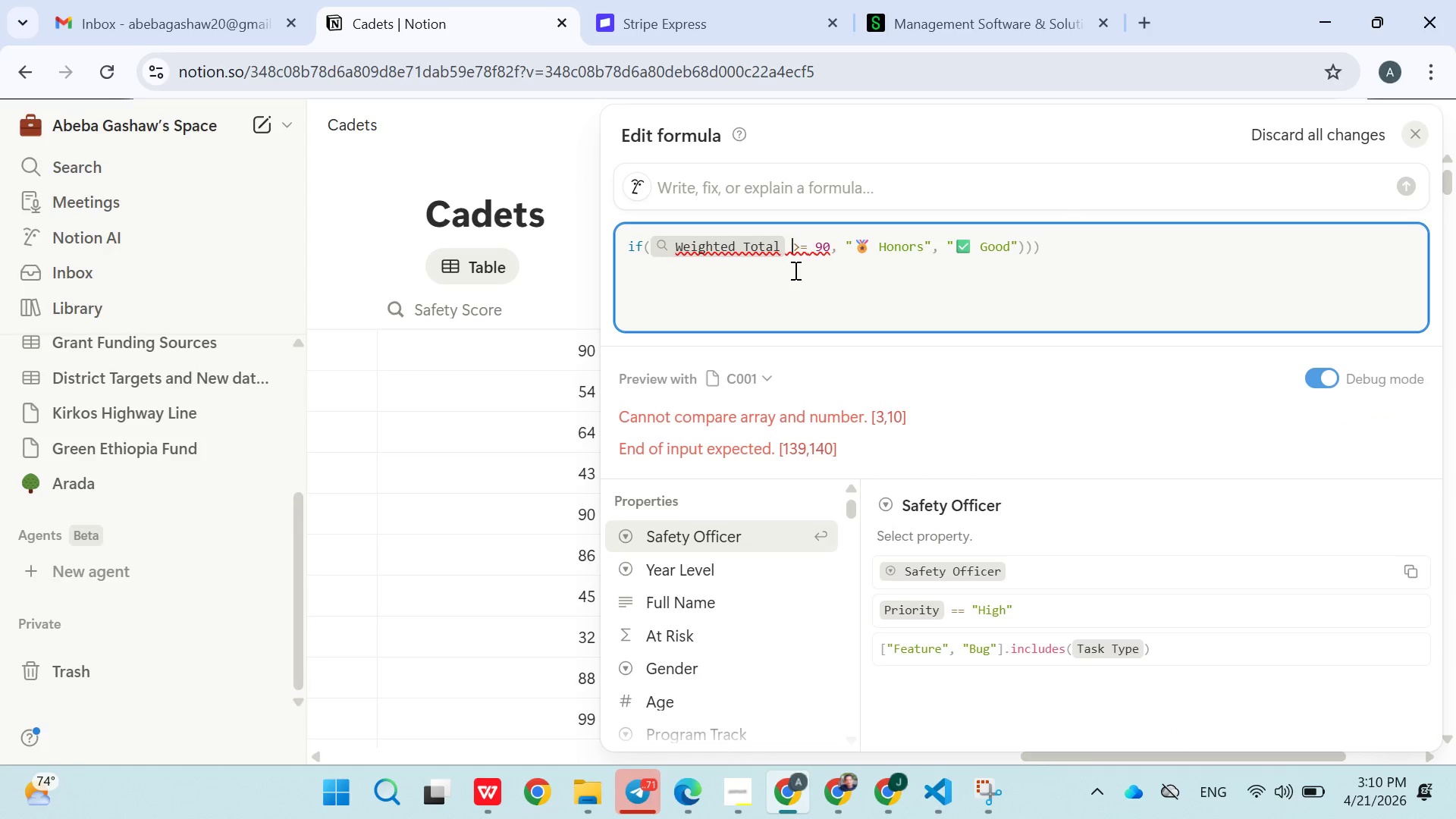 
key(ArrowLeft)
 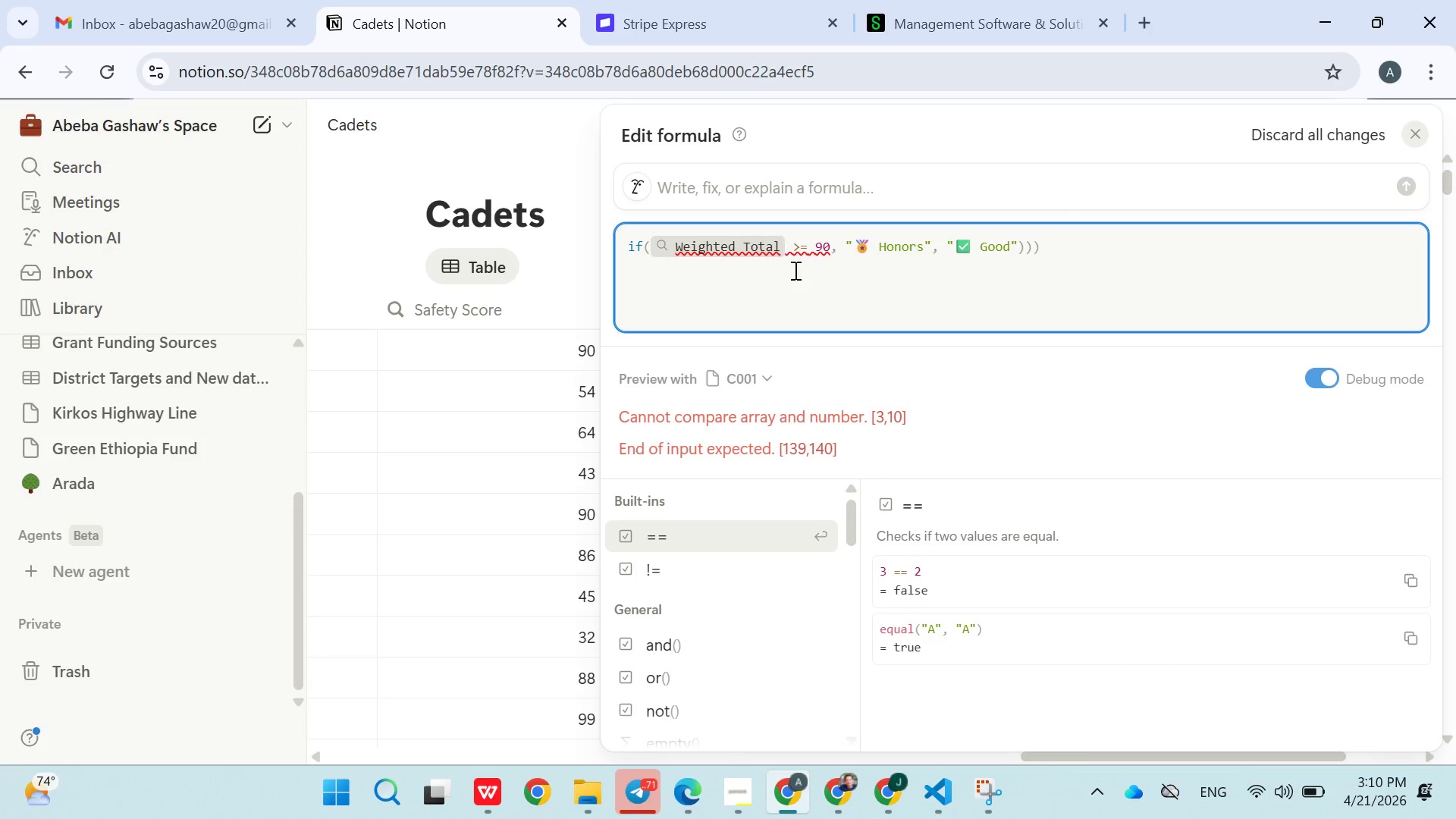 
key(Backspace)
 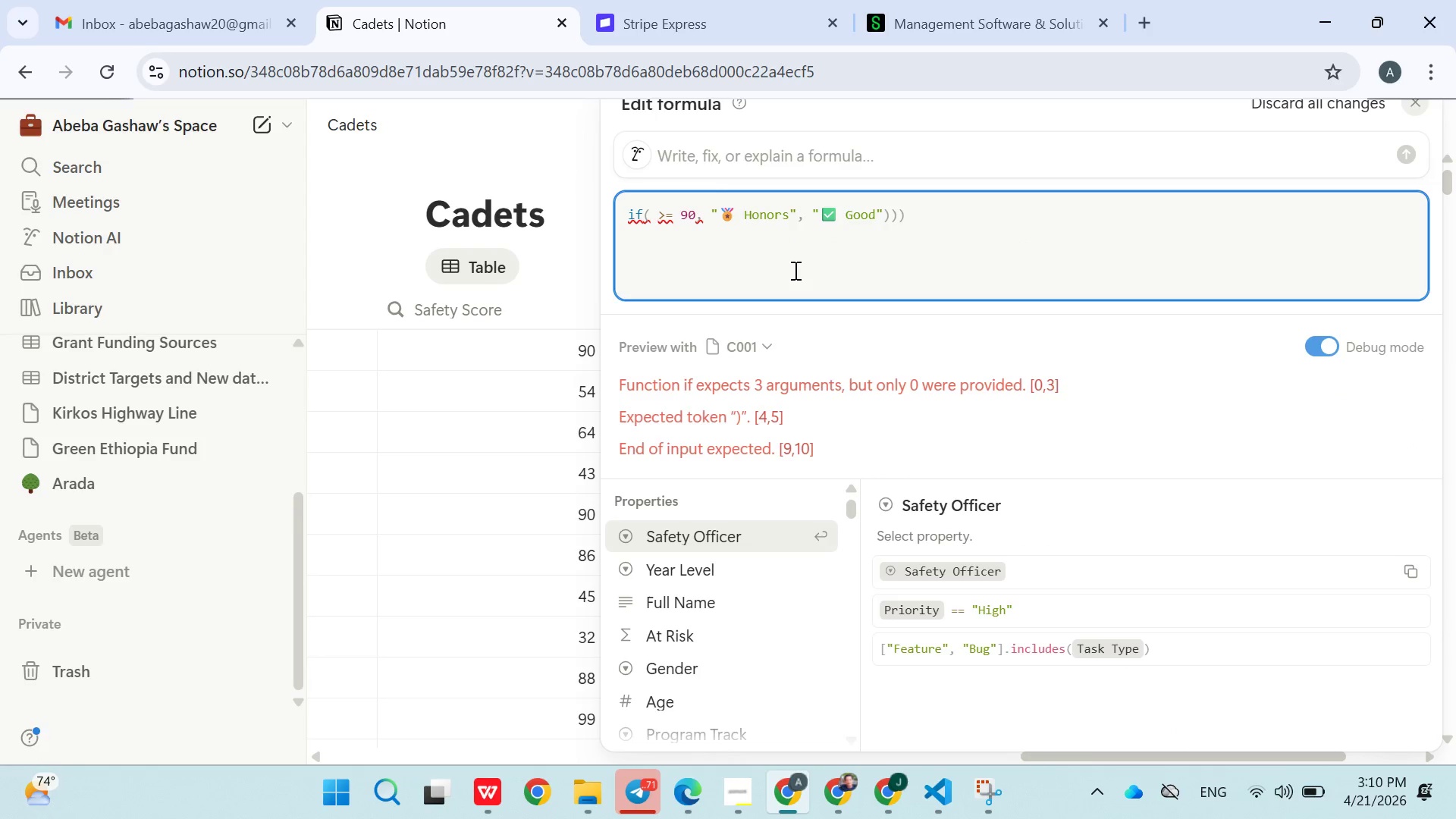 
key(Shift+Quote)
 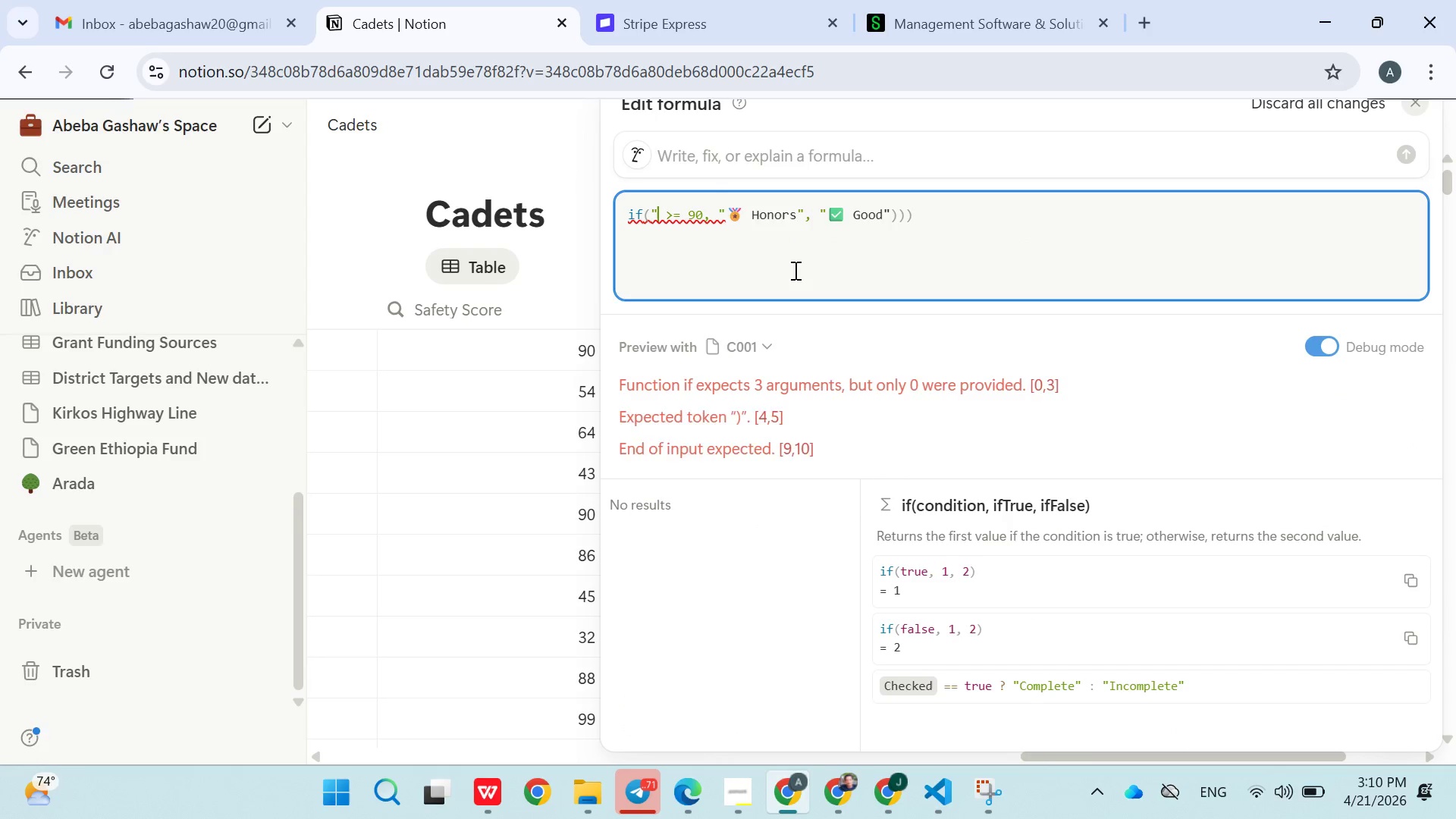 
key(Shift+Quote)
 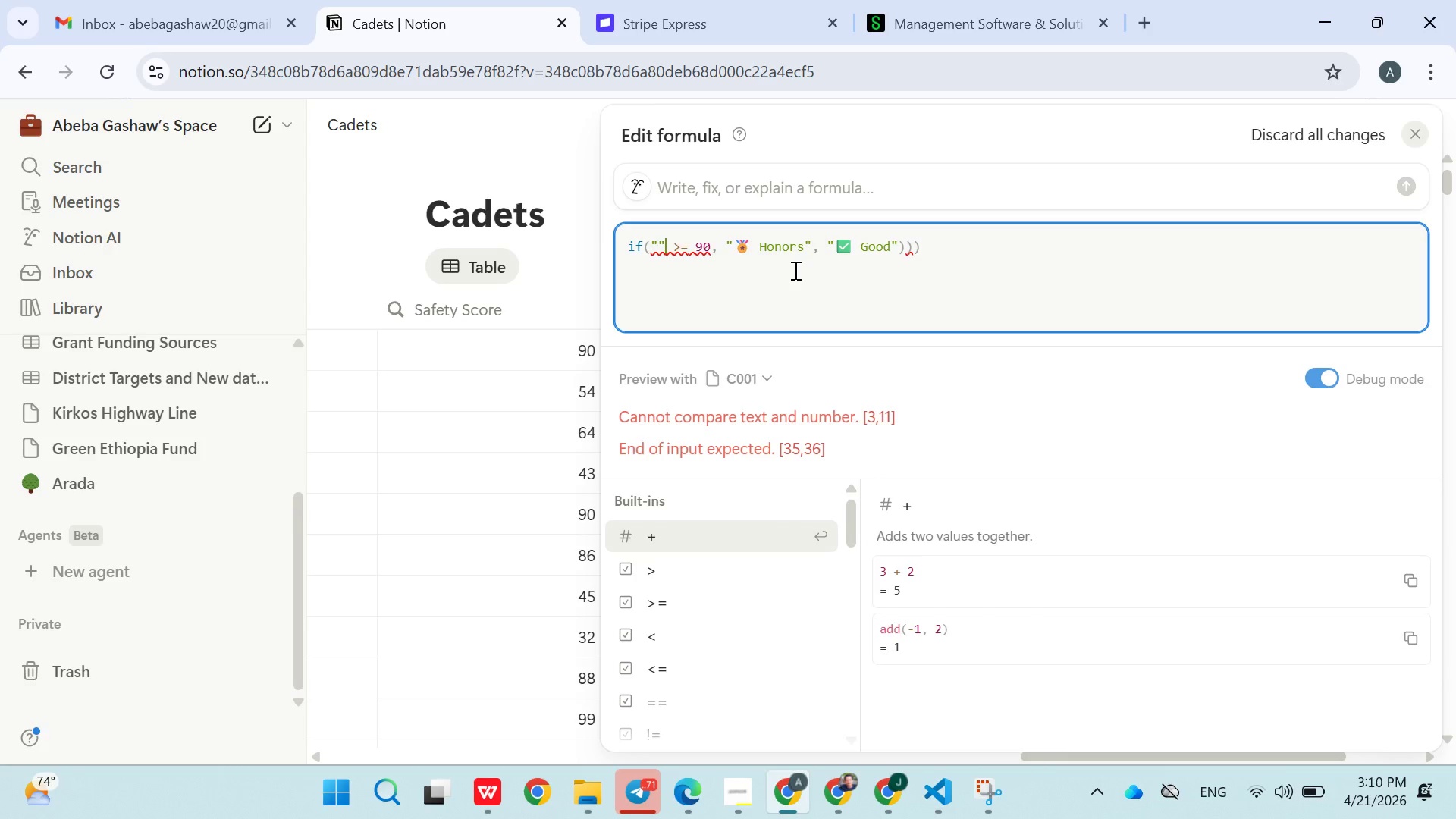 
key(ArrowLeft)
 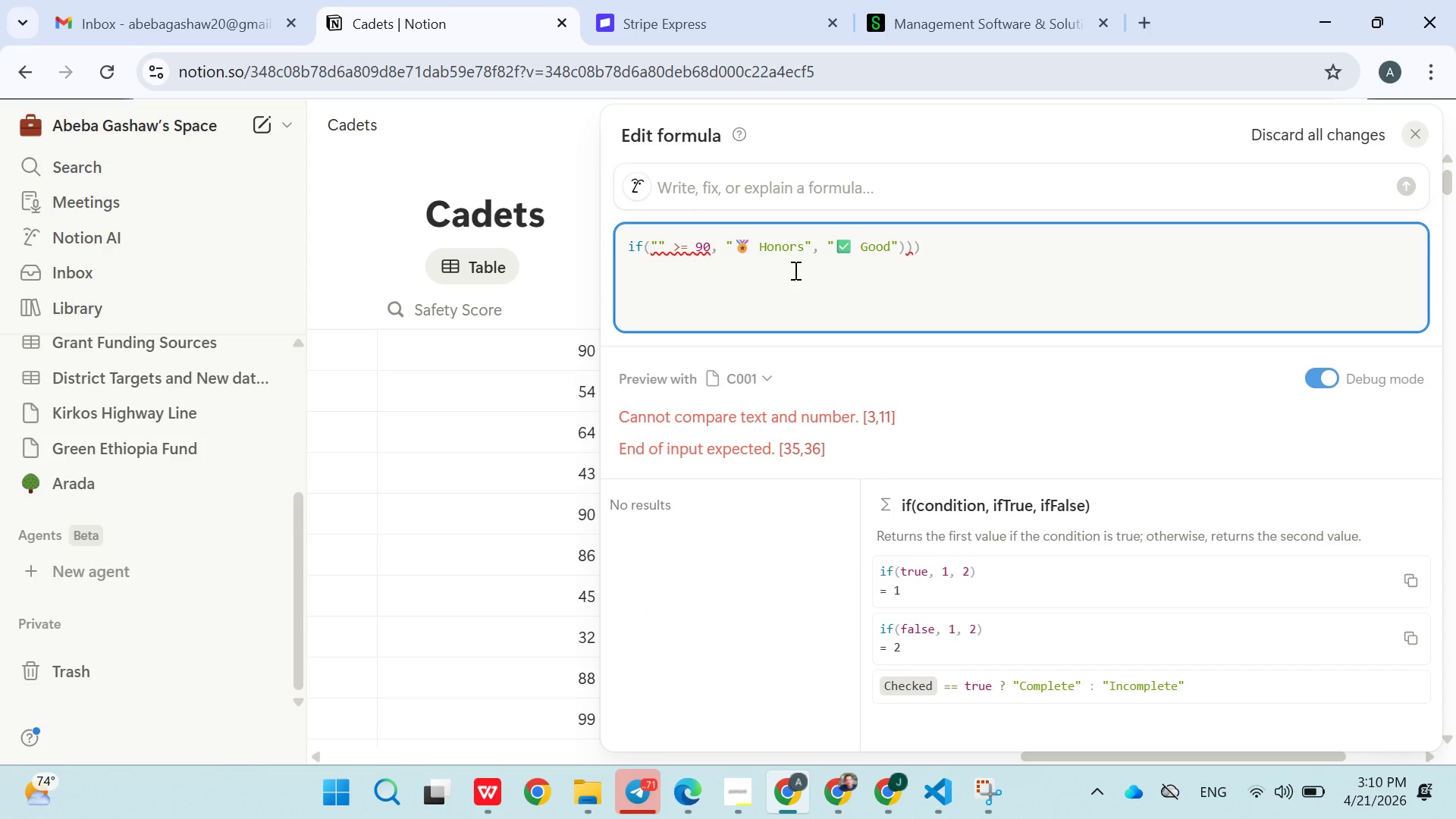 
key(Control+V)
 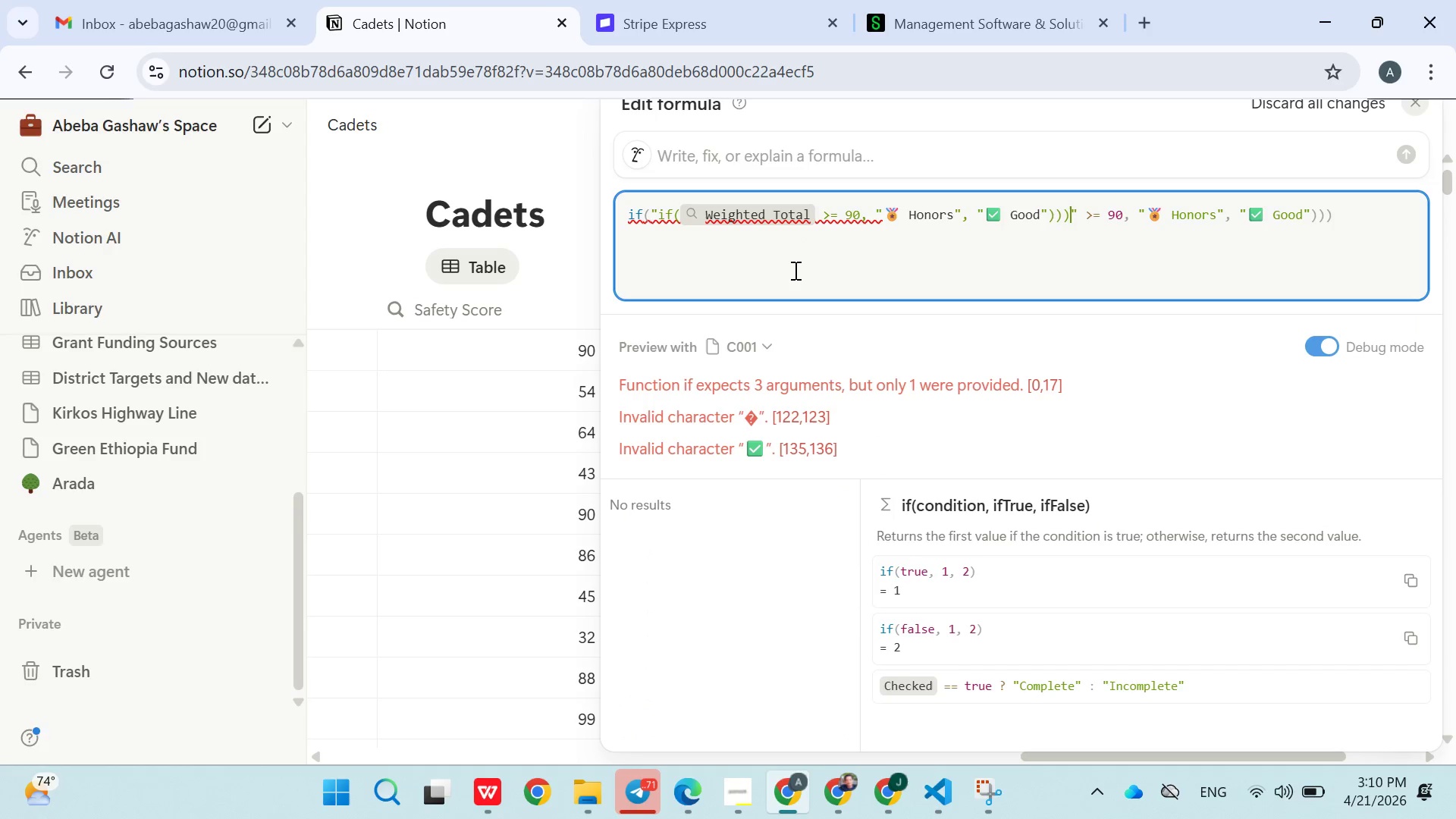 
key(Control+Z)
 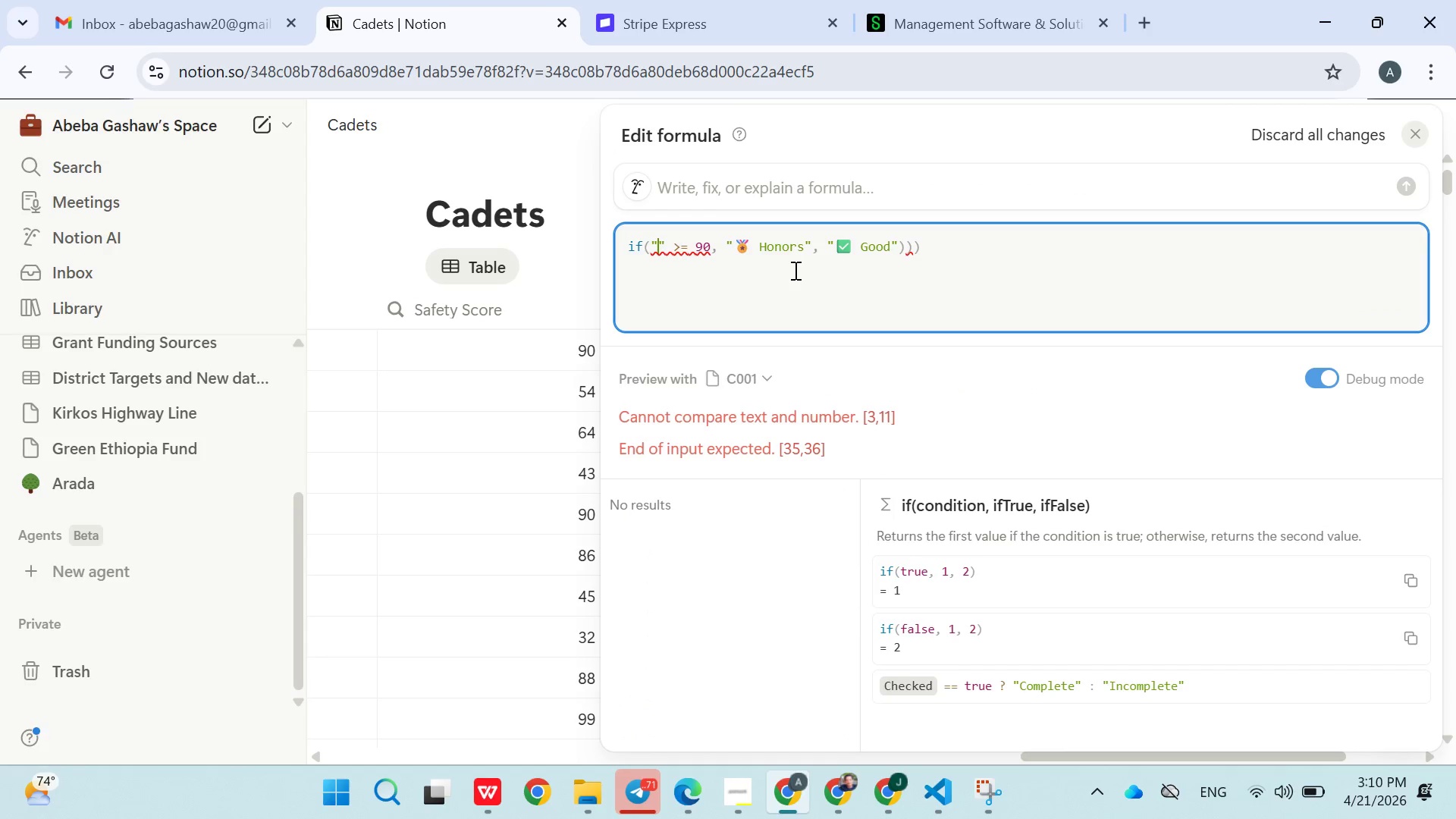 
key(Meta+V)
 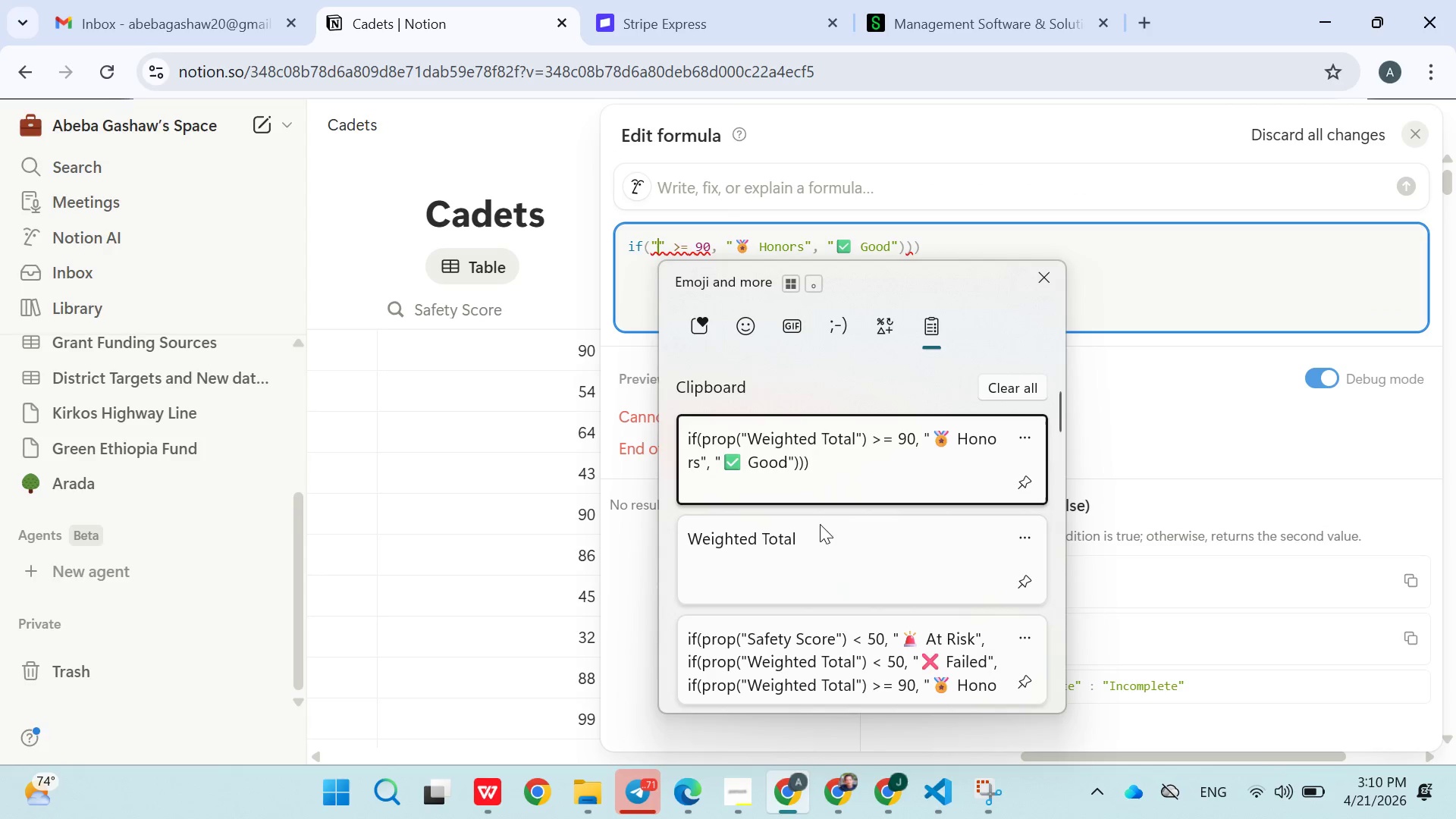 
left_click([824, 549])
 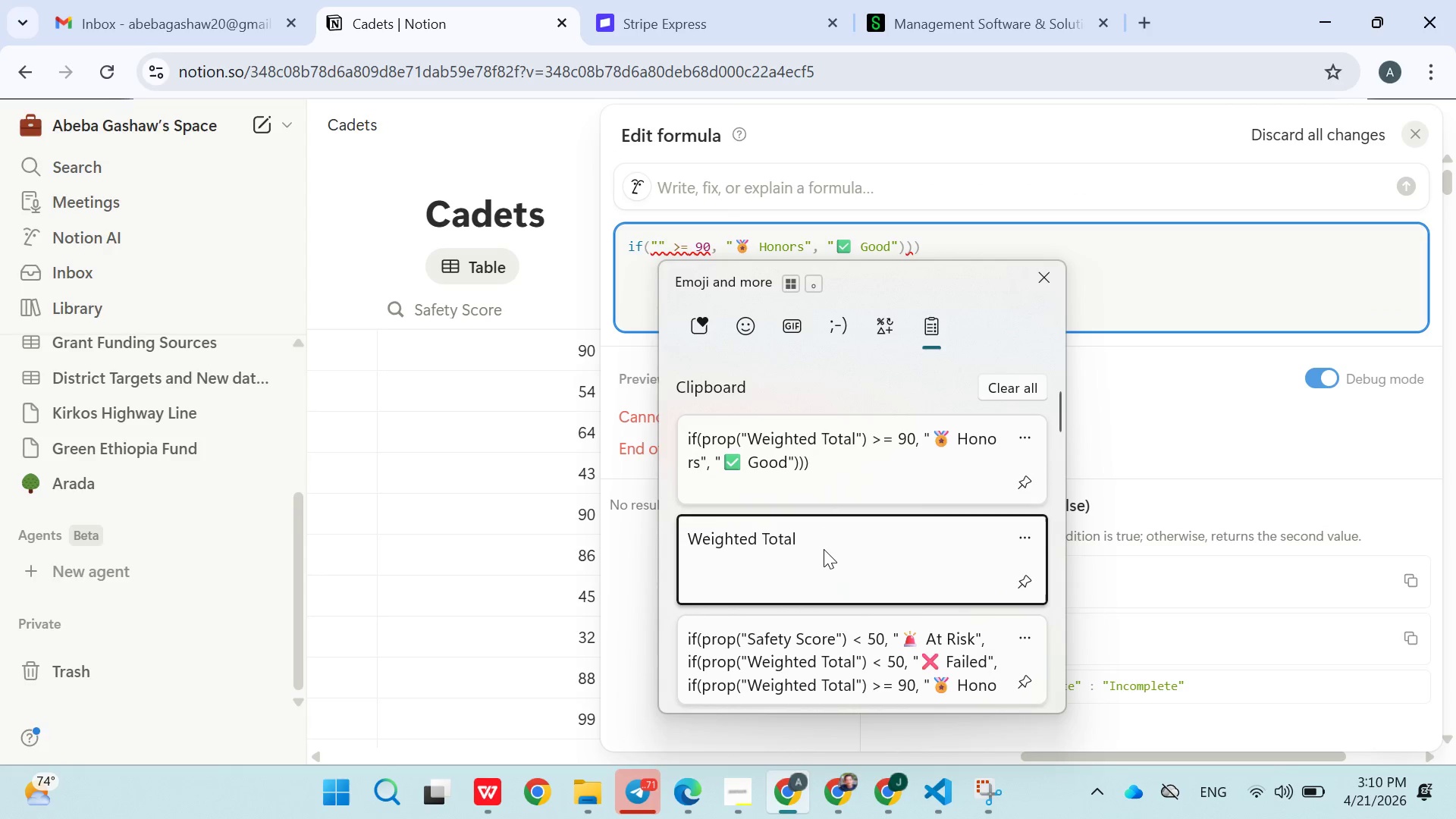 
key(Control+ControlLeft)
 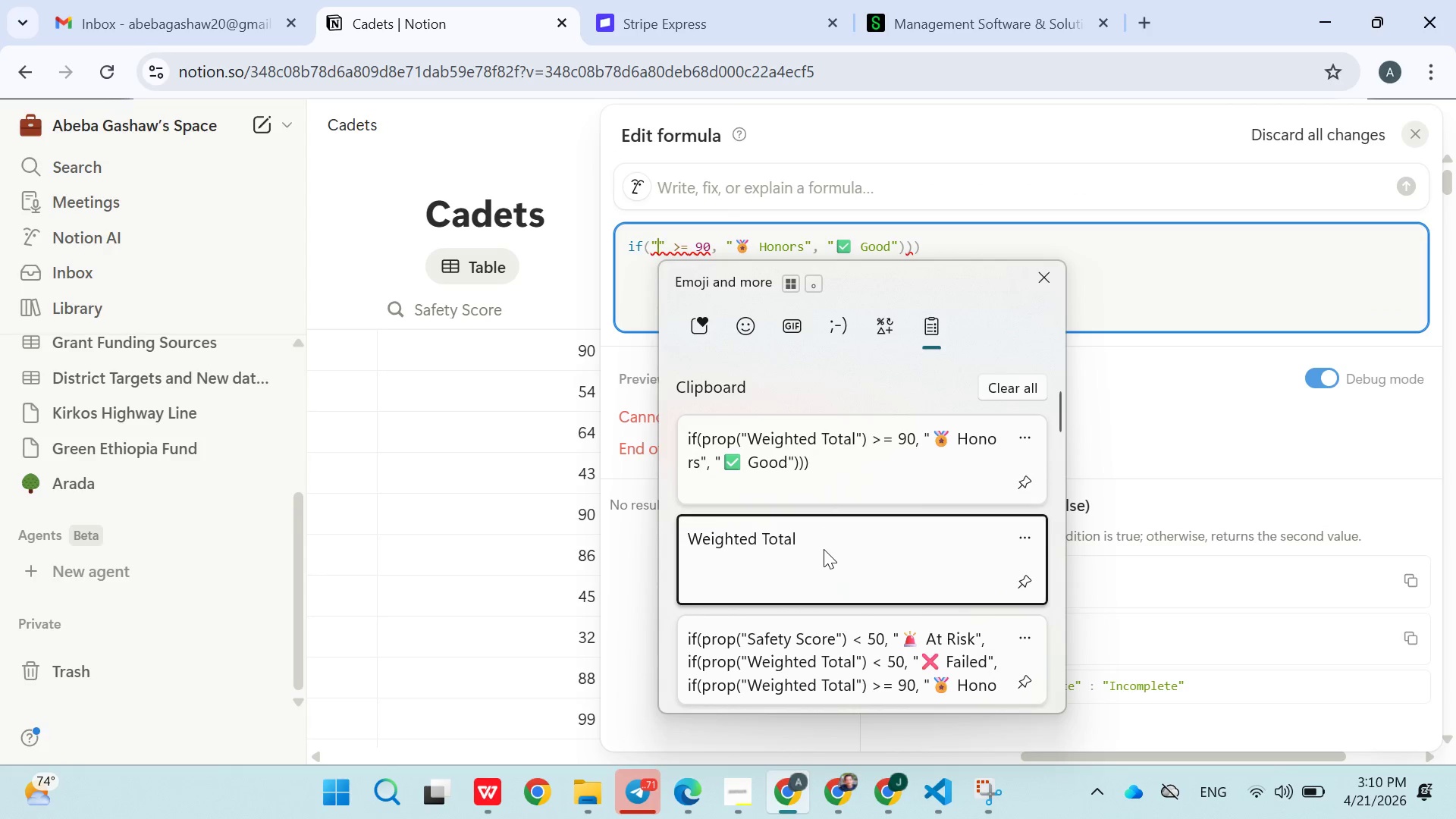 
hold_key(key=V, duration=25.81)
 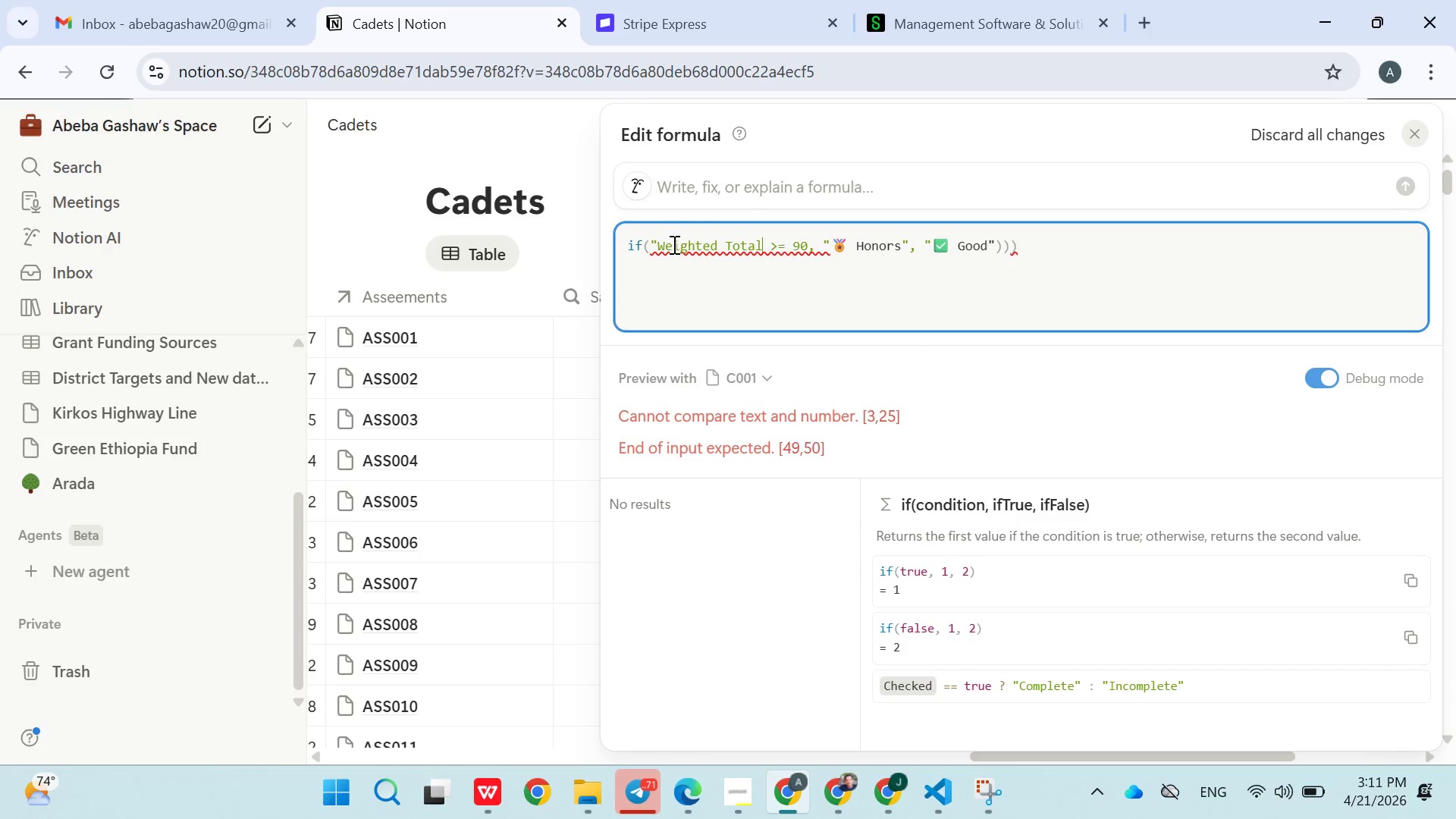 
left_click([671, 249])
 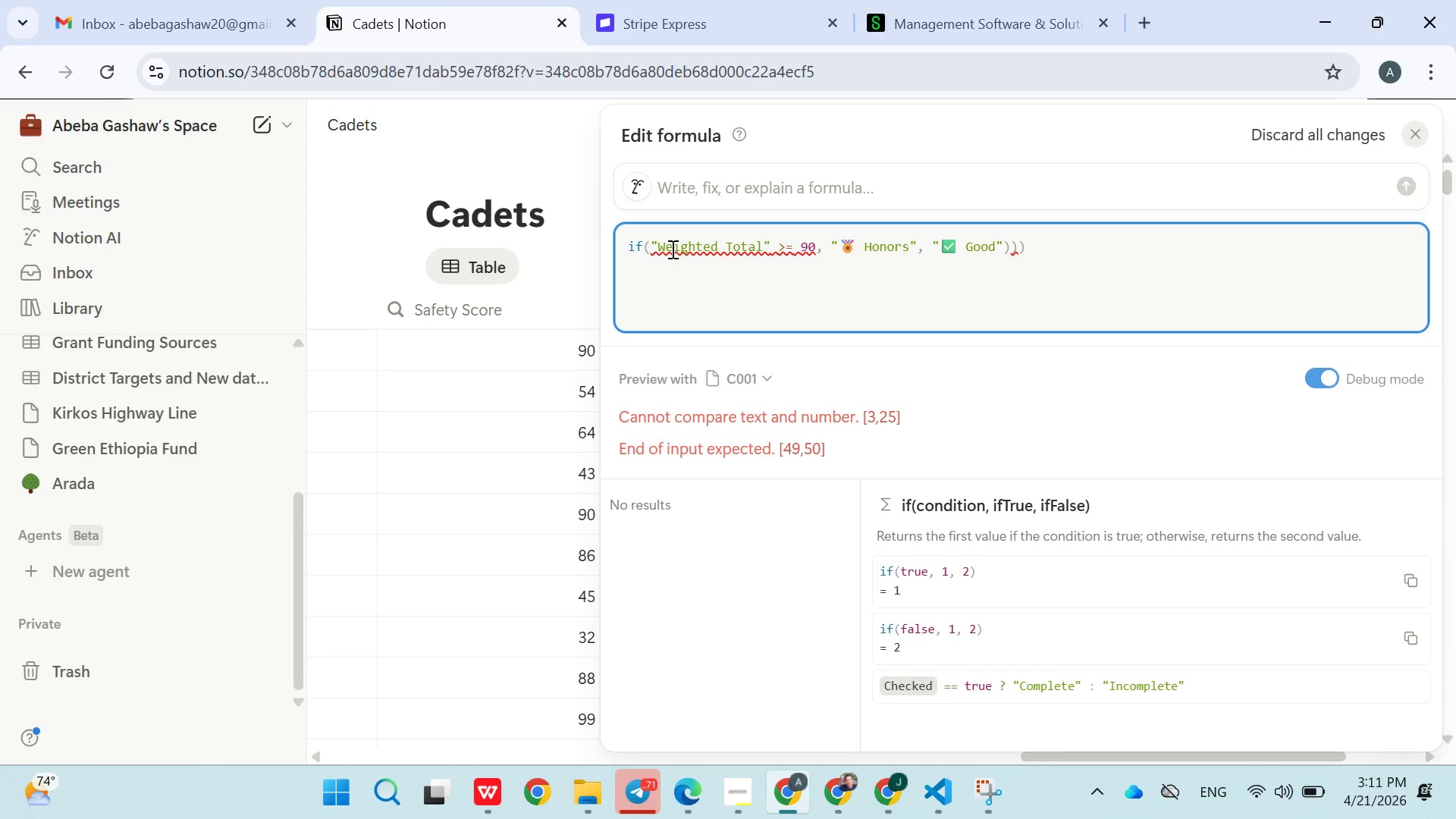 
key(ArrowLeft)
 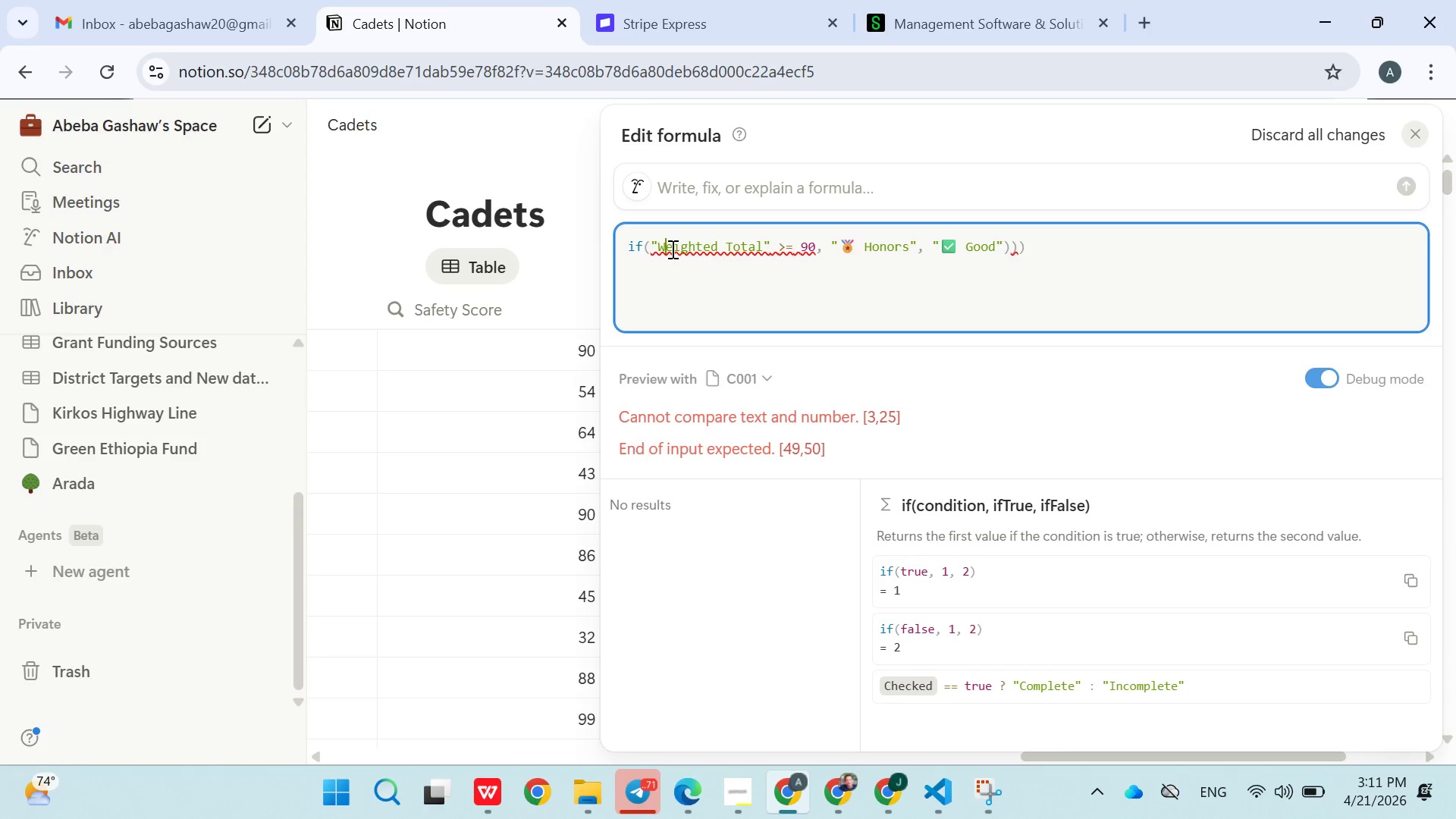 
key(Backspace)
 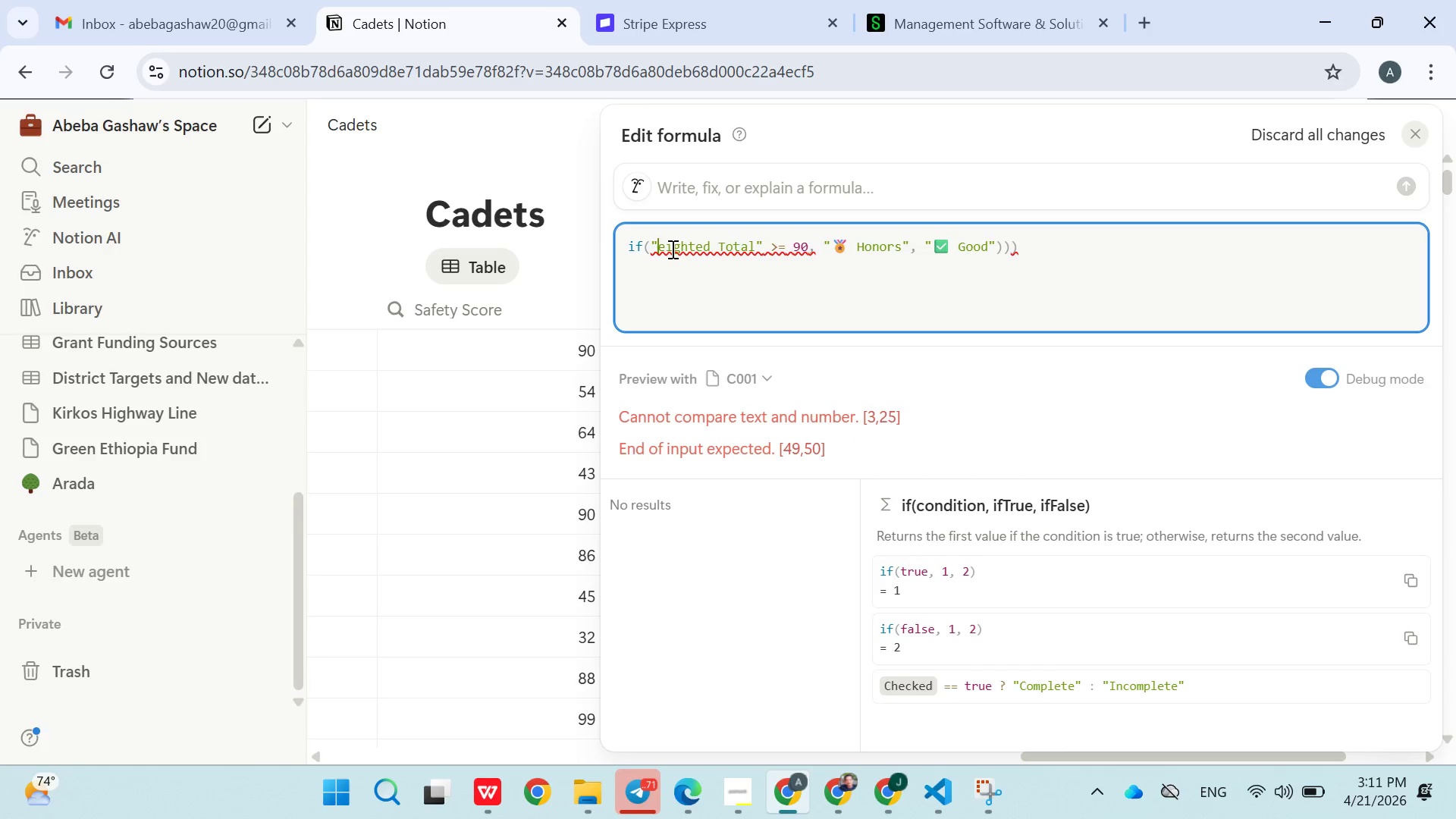 
key(Shift+W)
 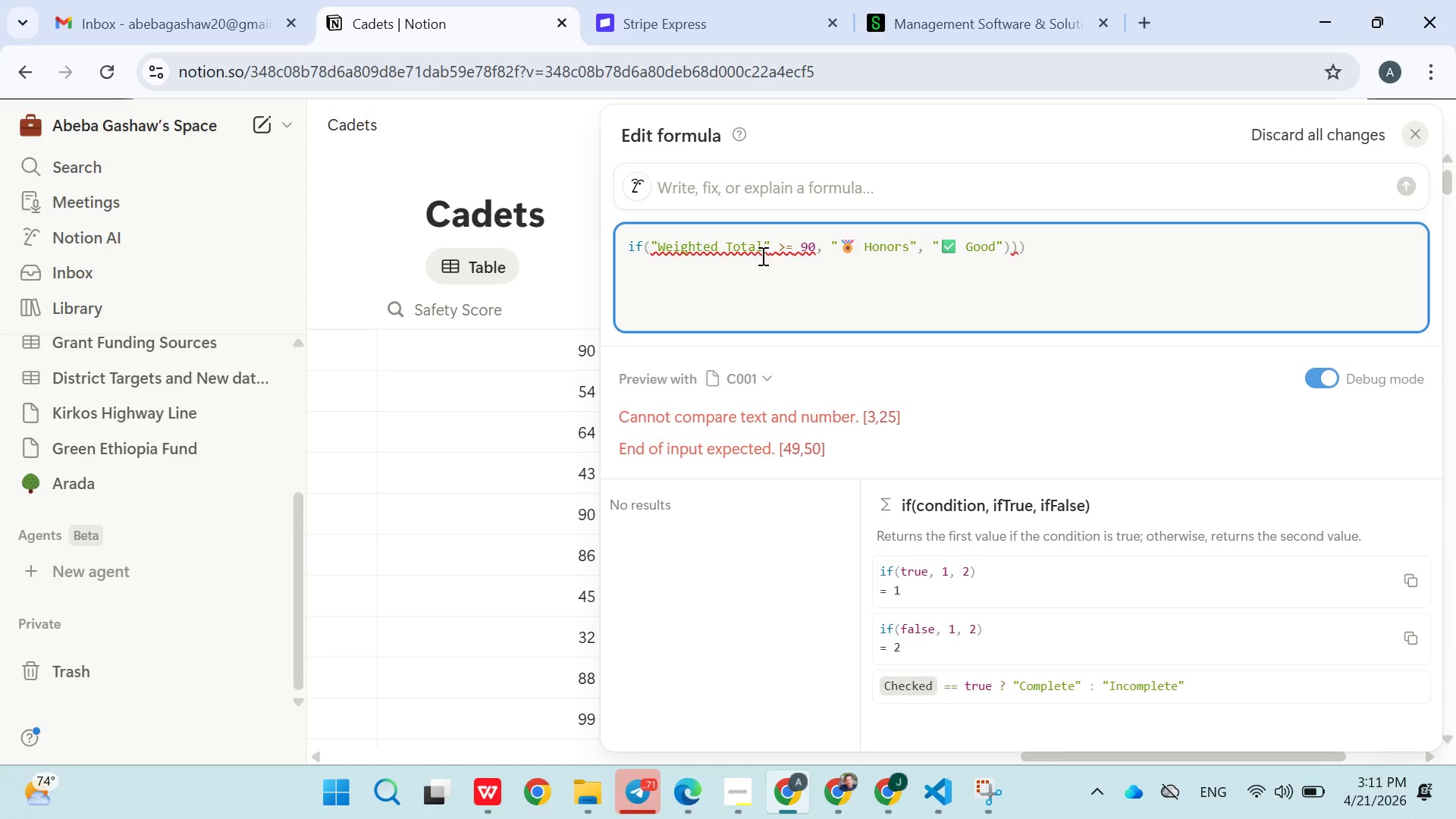 
left_click([541, 287])
 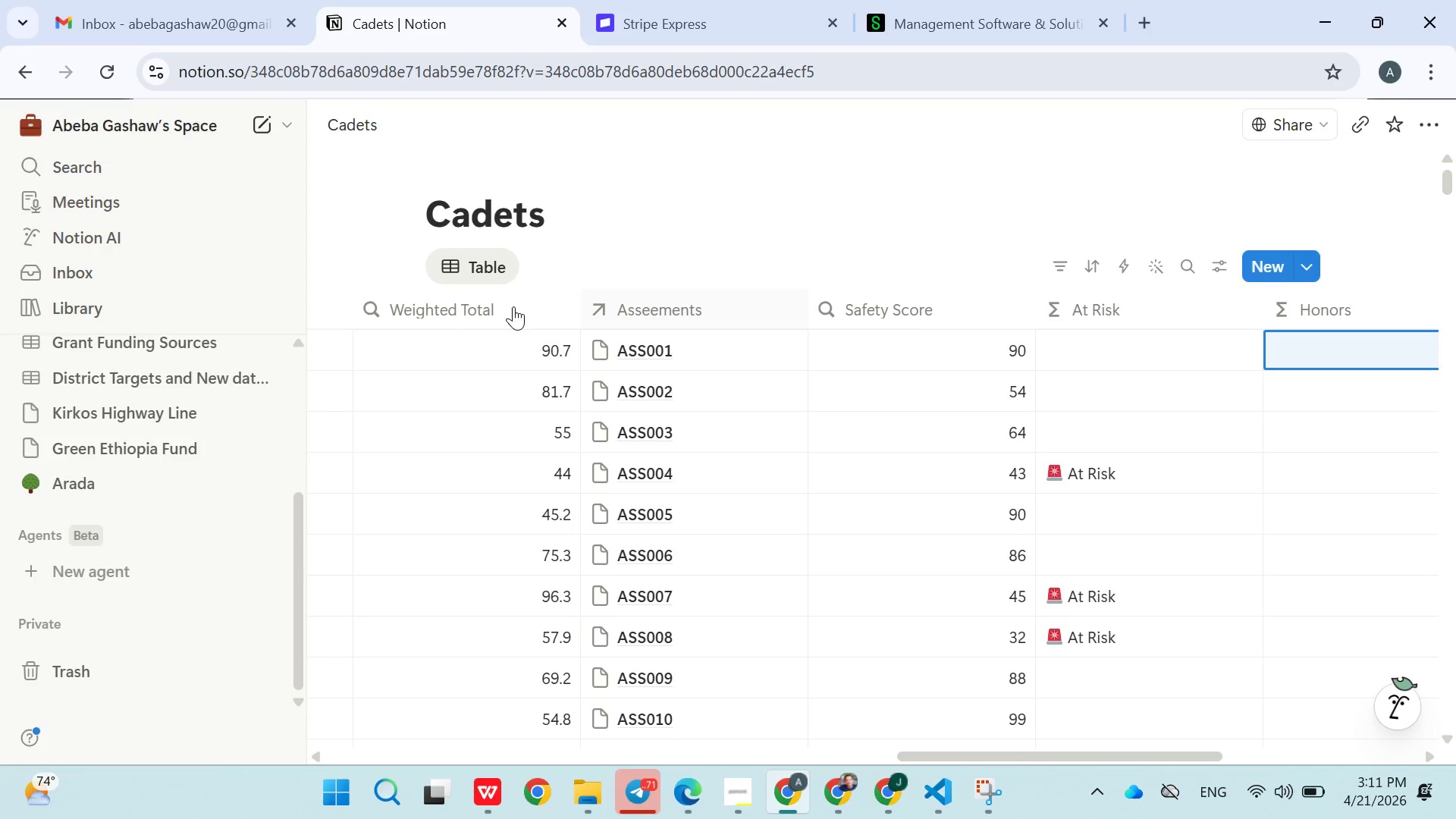 
double_click([464, 310])
 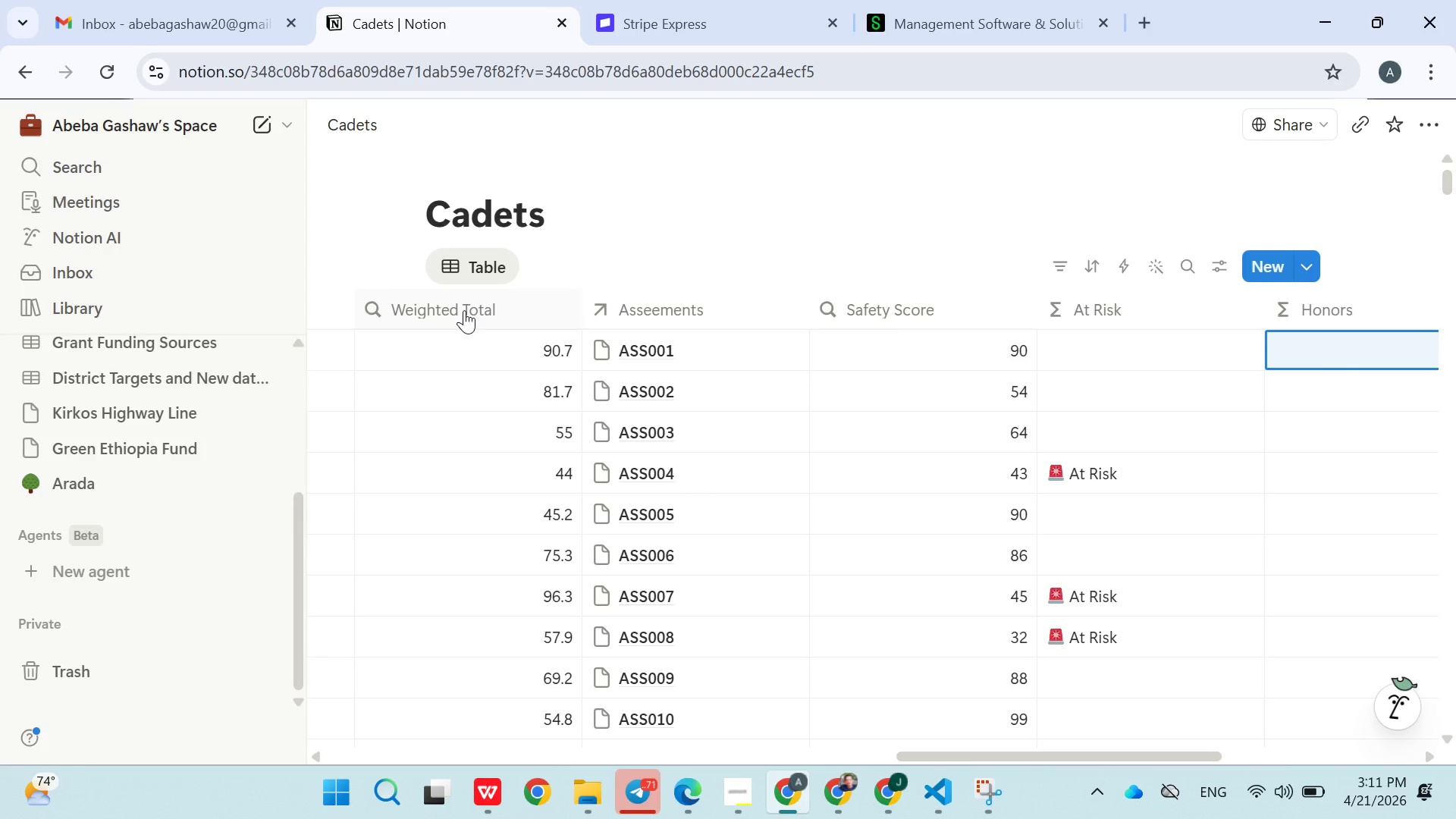 
triple_click([464, 310])
 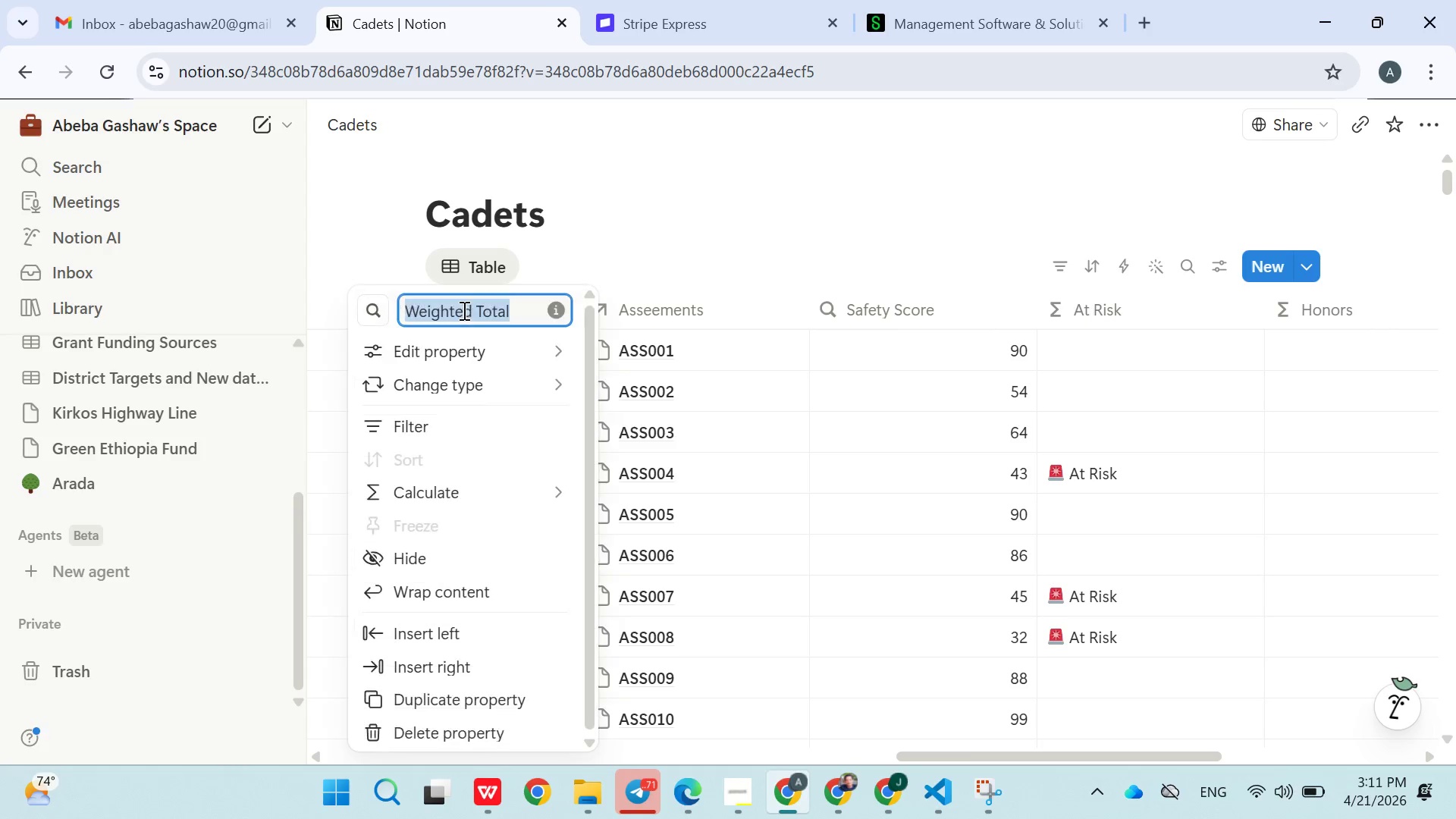 
double_click([463, 312])
 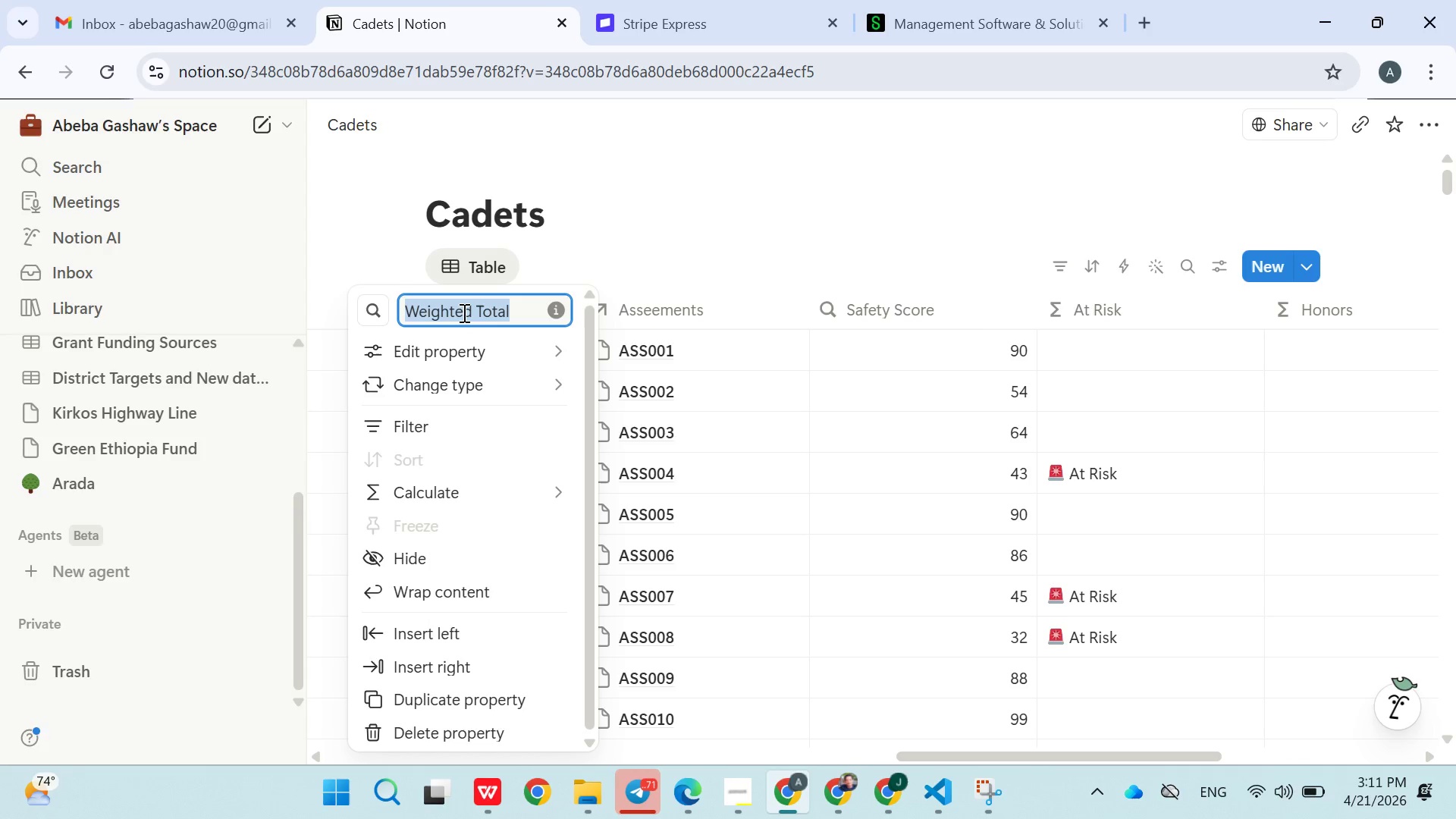 
triple_click([463, 312])
 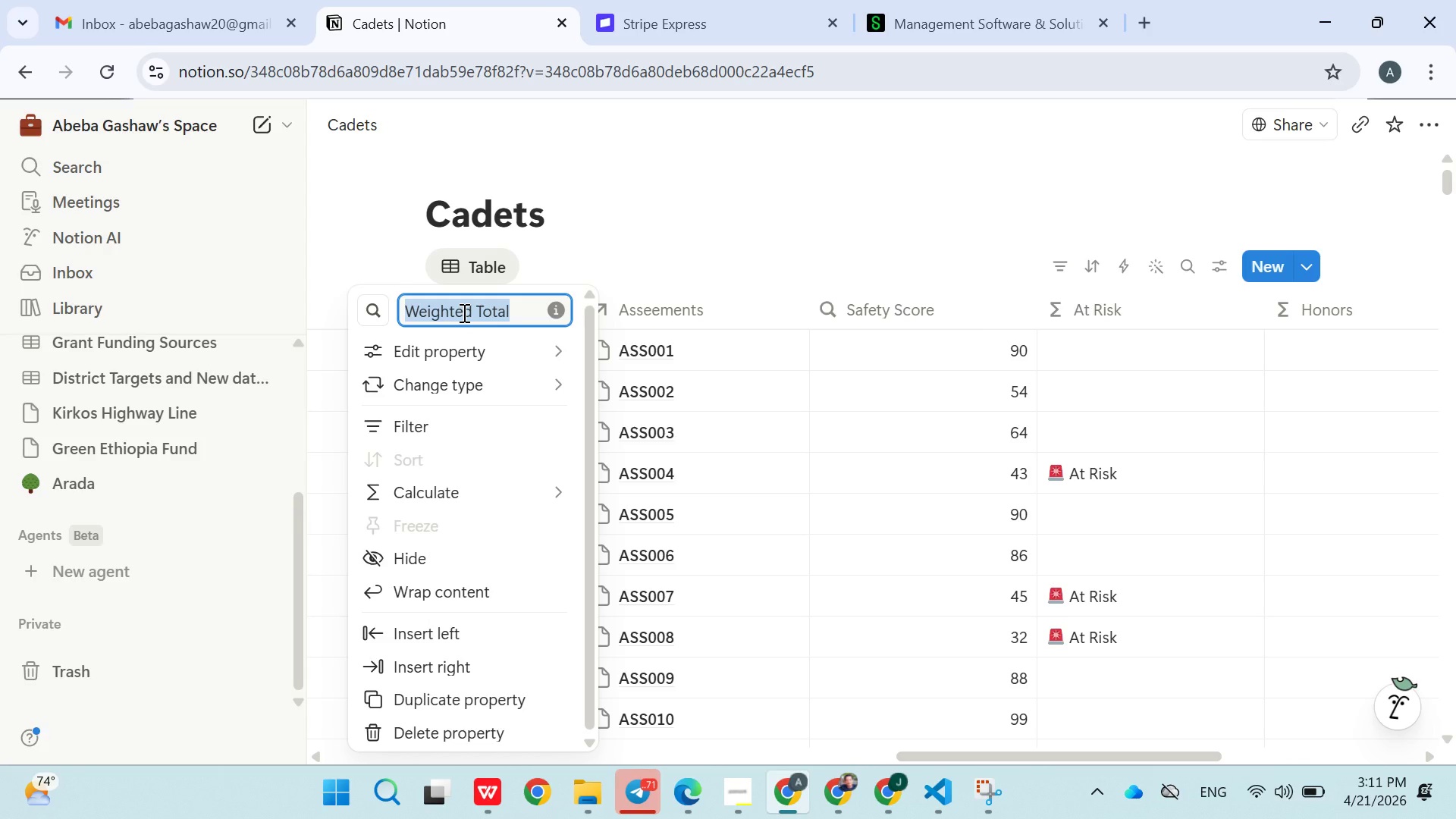 
key(Control+ControlLeft)
 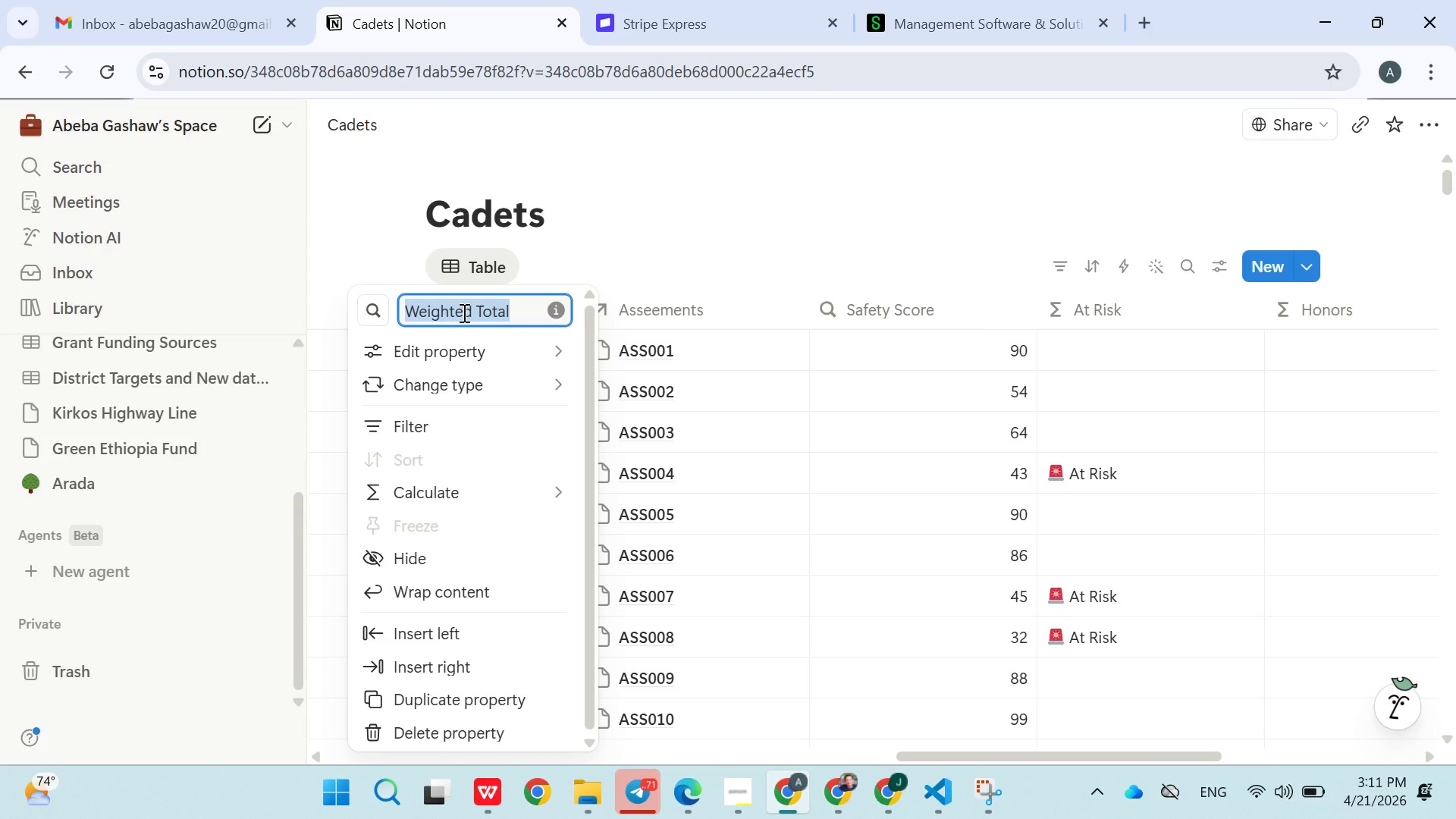 
key(Control+C)
 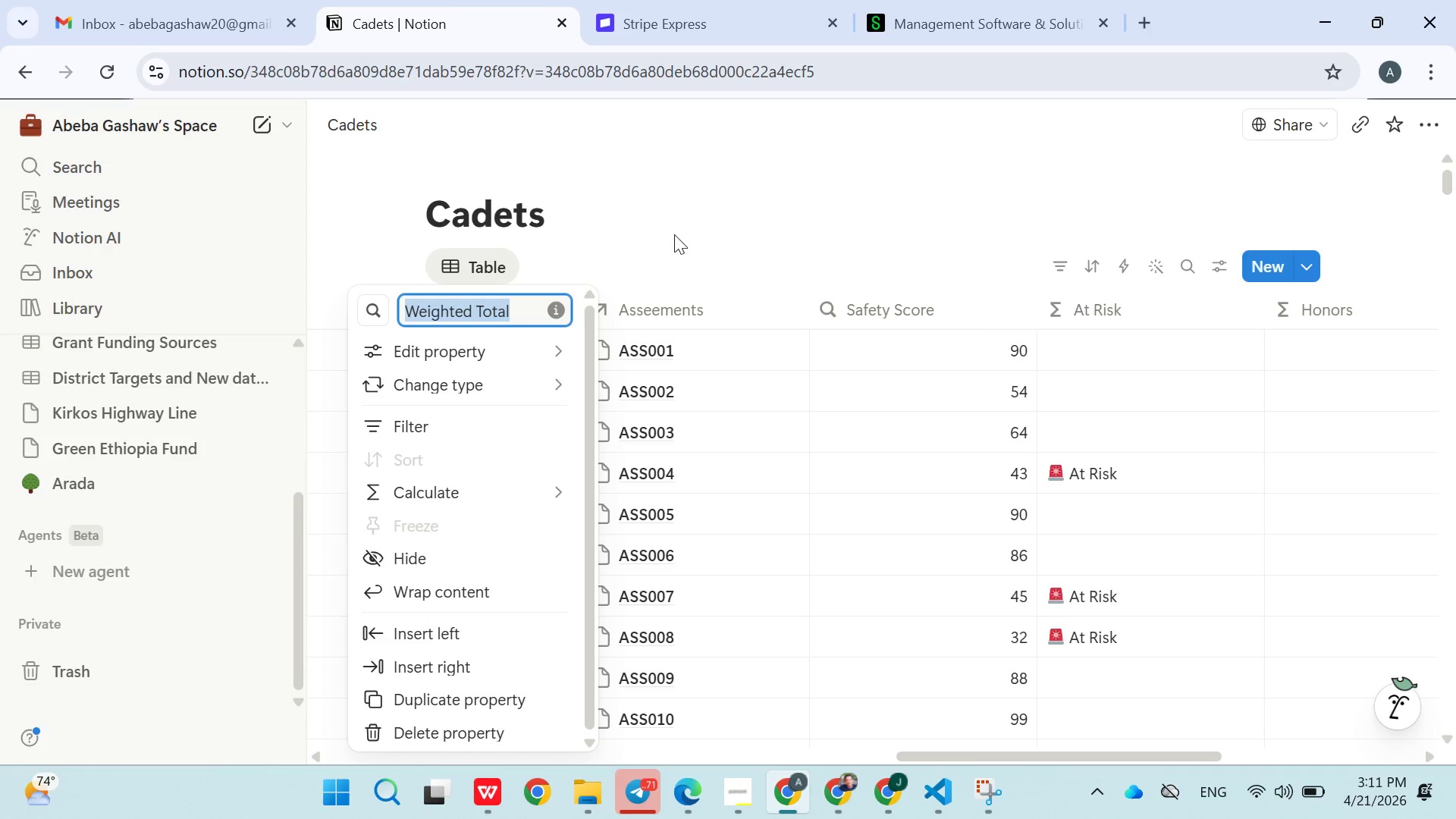 
left_click([674, 234])
 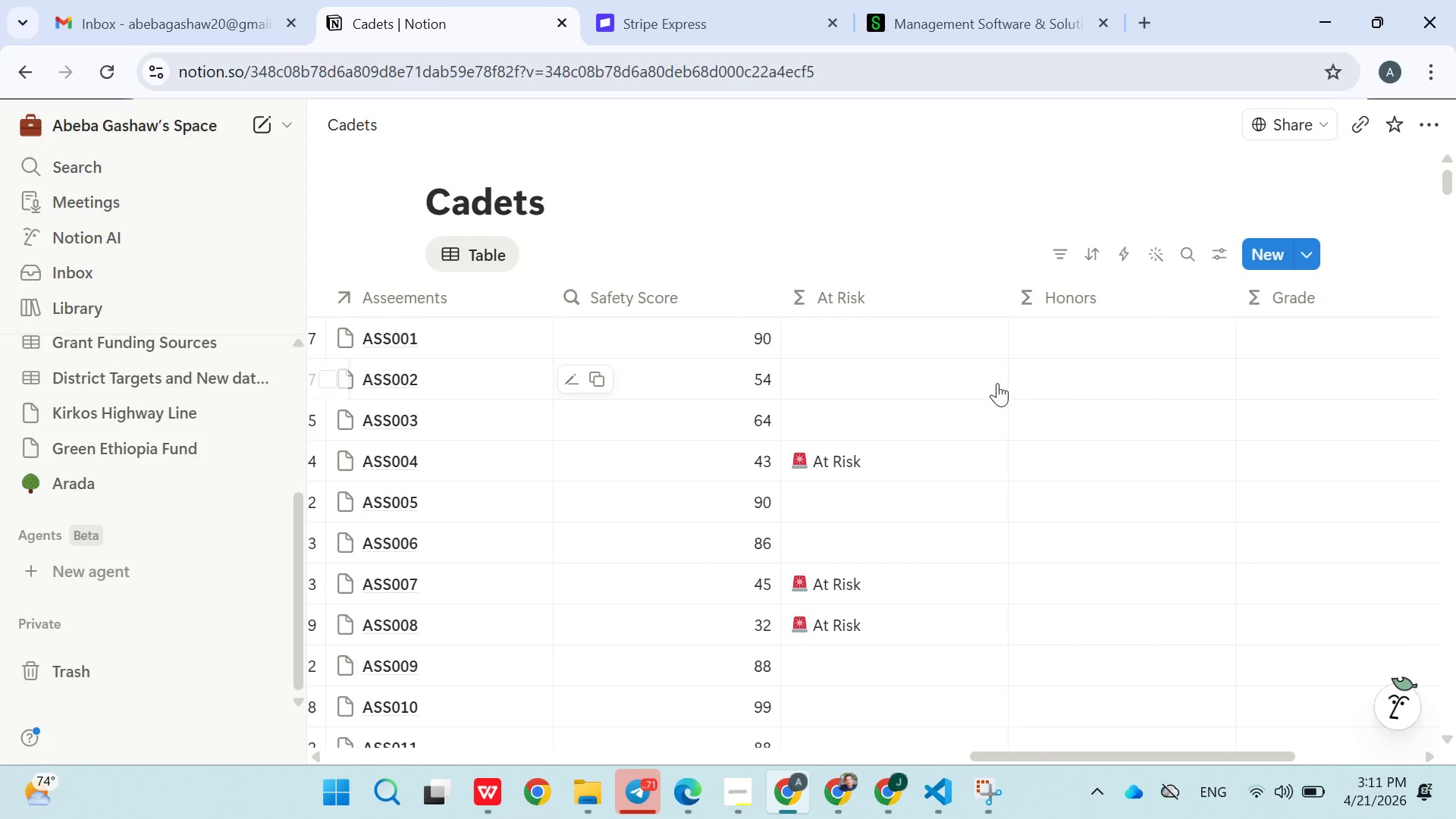 
left_click([1063, 331])
 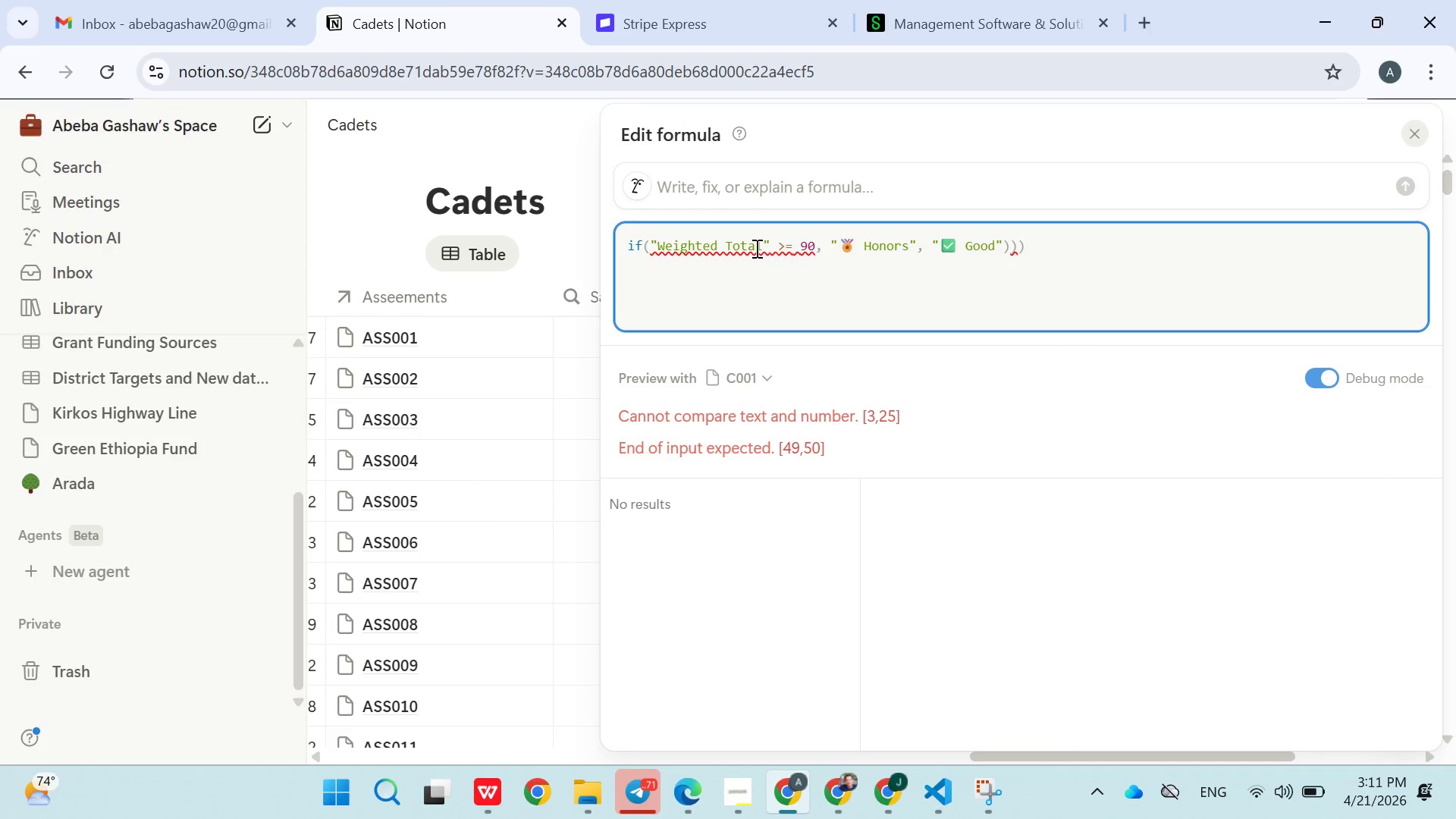 
left_click([761, 248])
 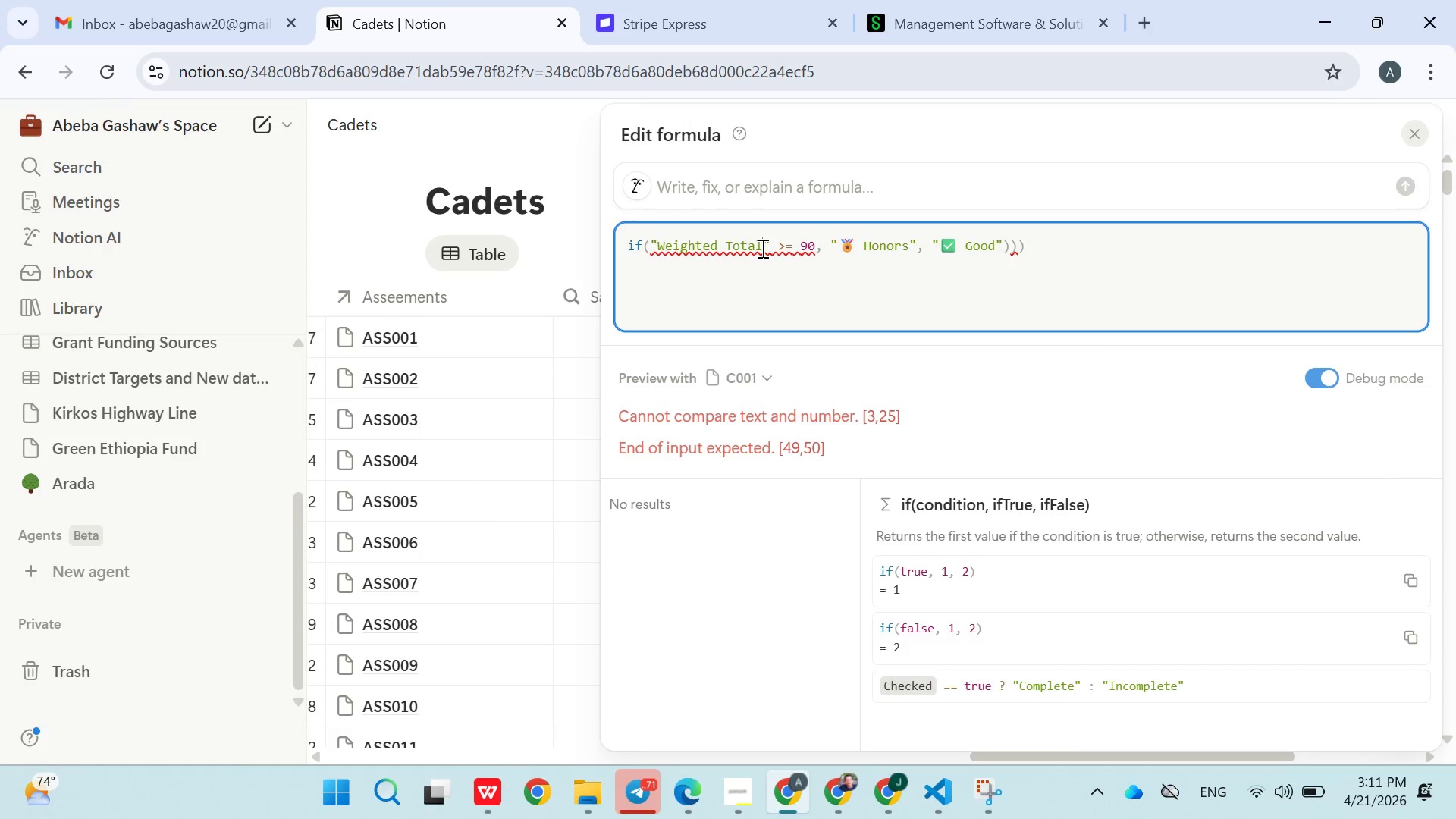 
left_click_drag(start_coordinate=[761, 248], to_coordinate=[673, 244])
 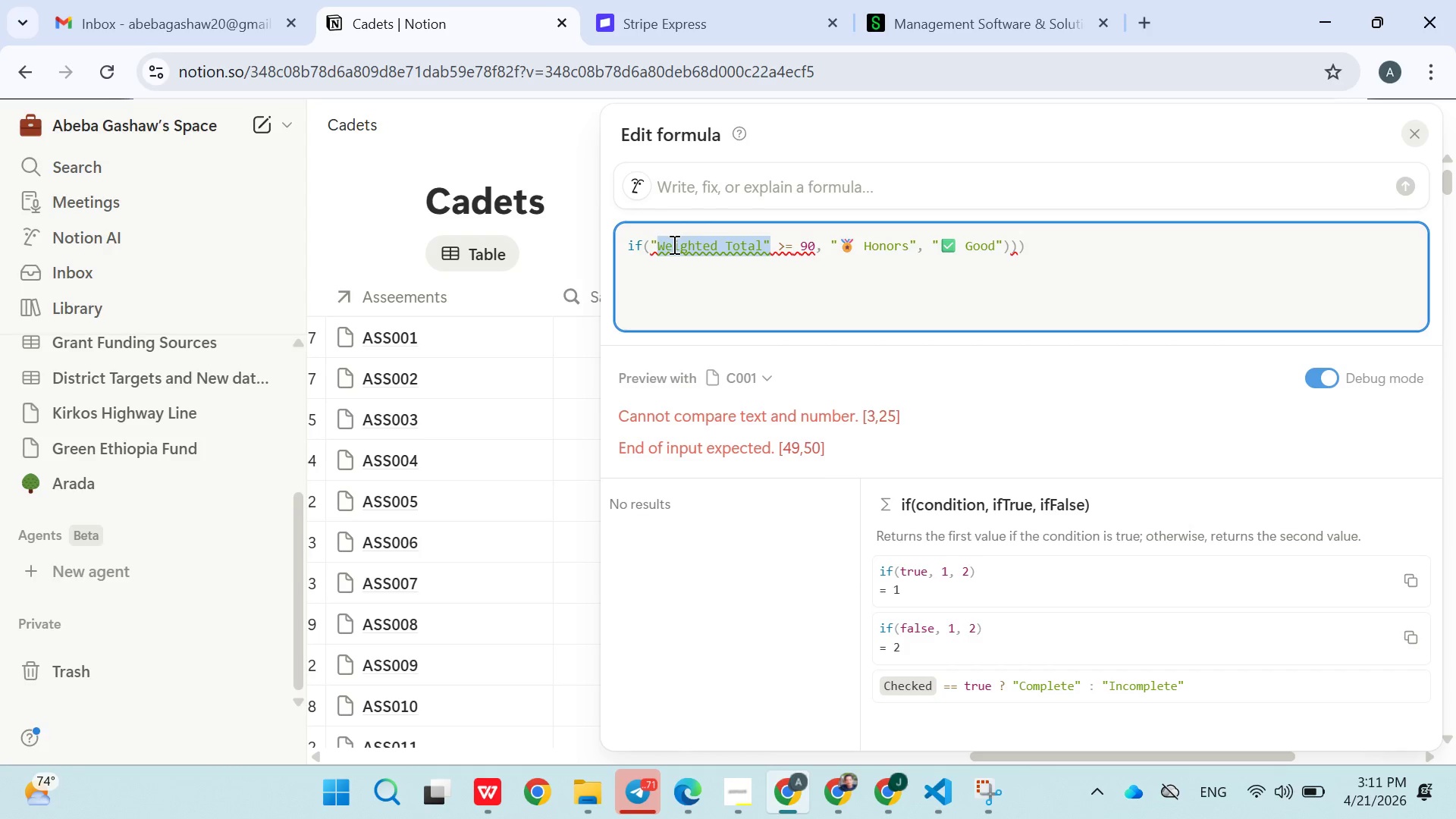 
hold_key(key=ControlLeft, duration=0.56)
 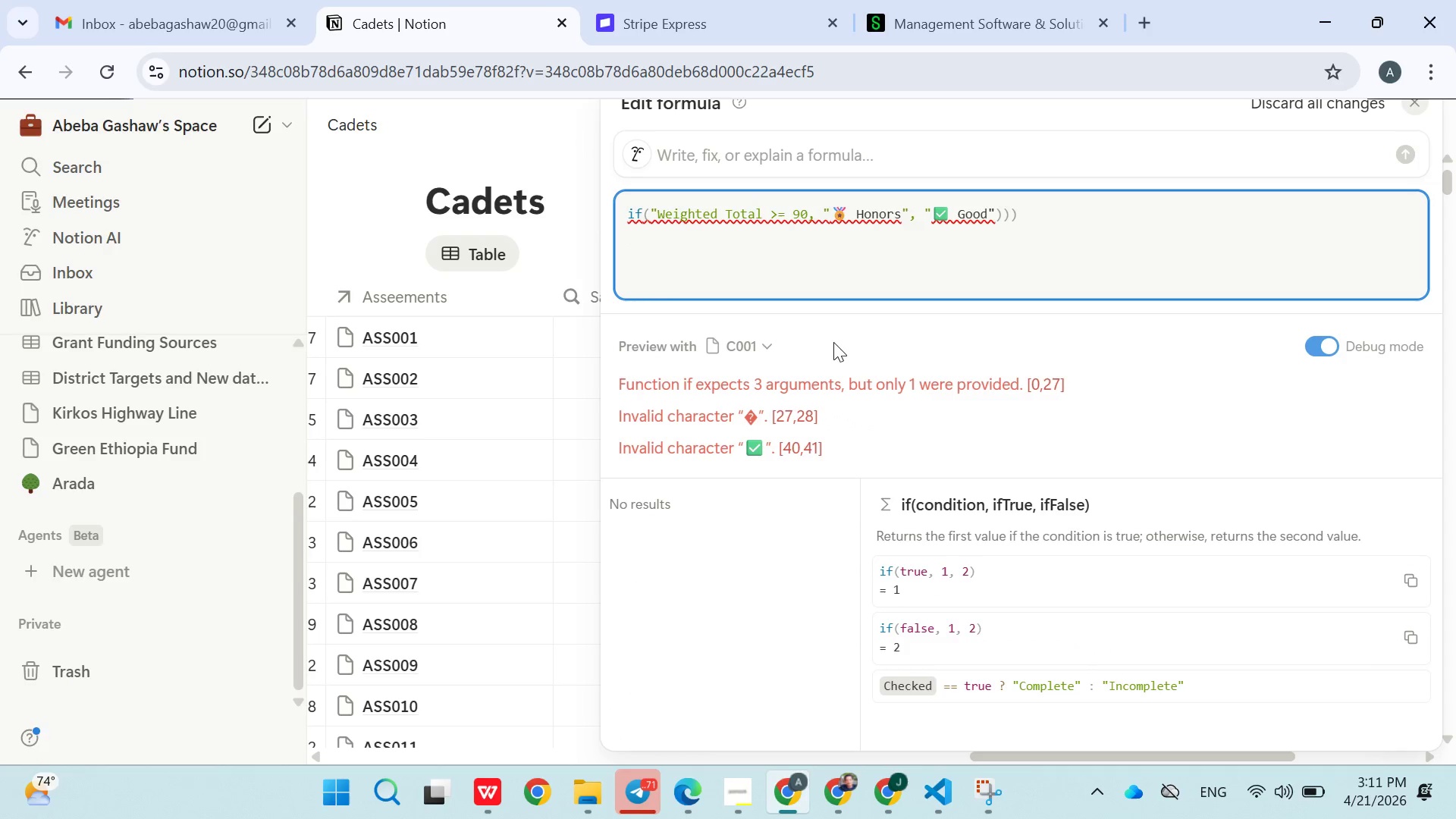 
wait(11.47)
 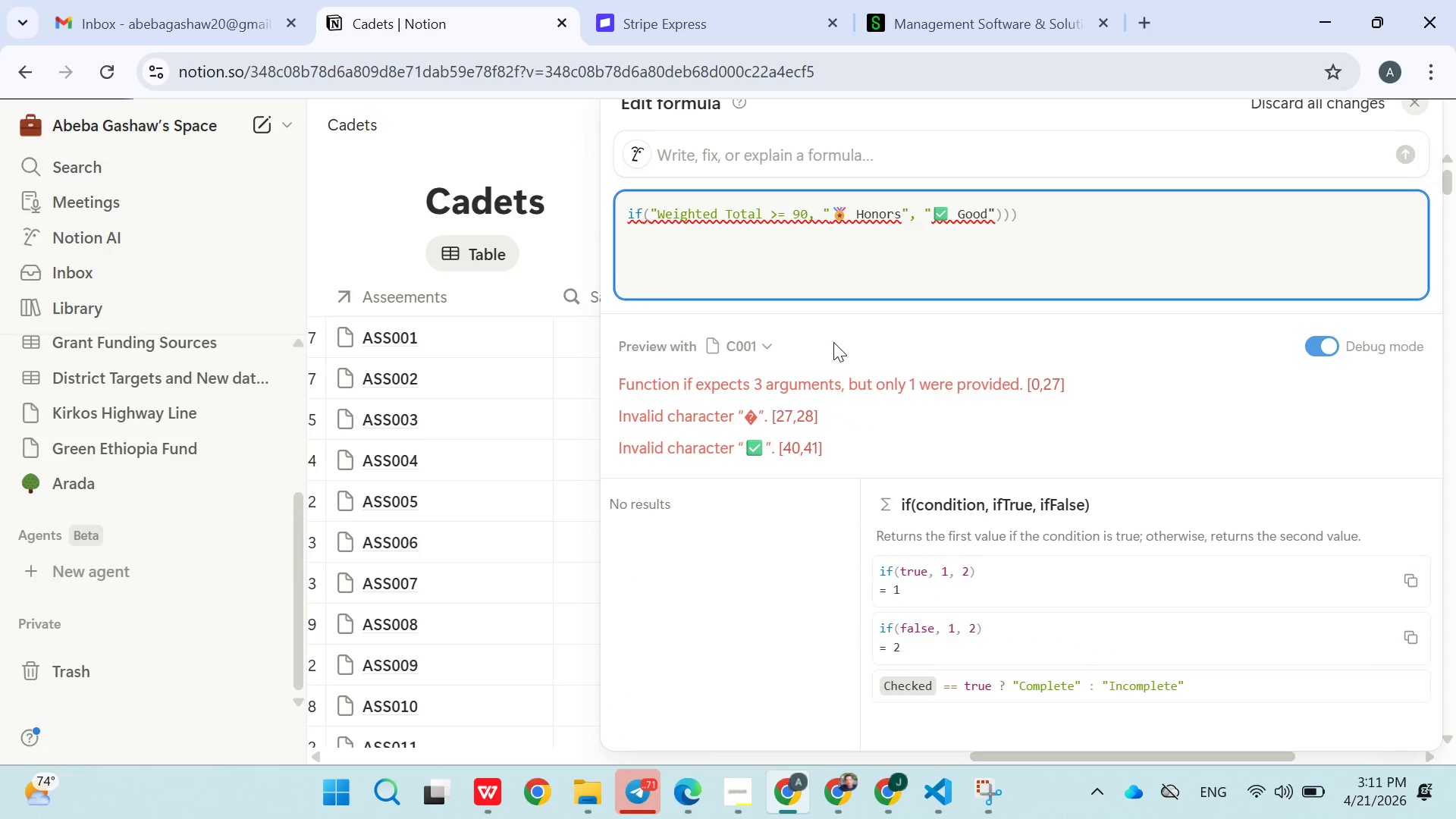 
left_click([1022, 215])
 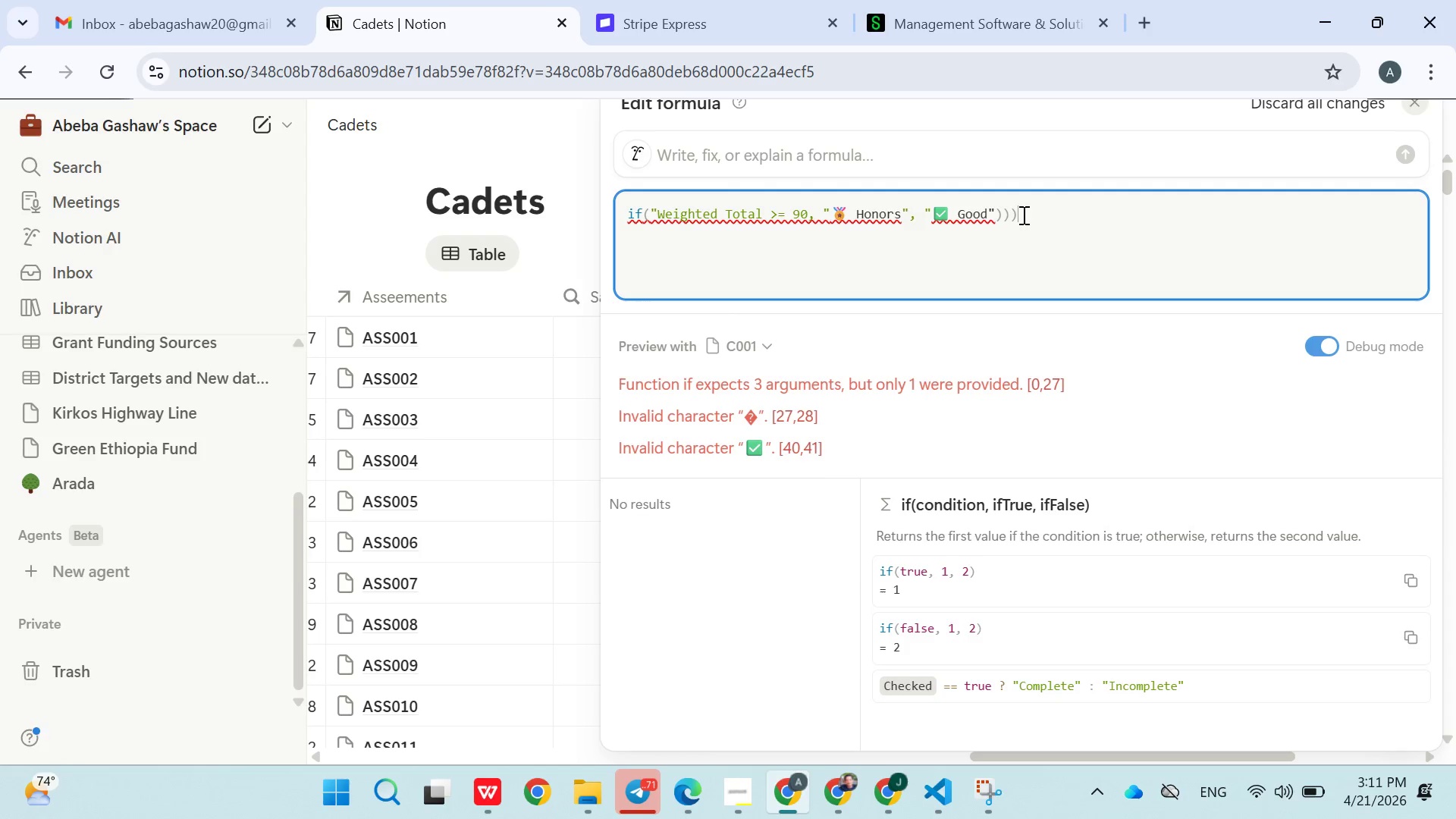 
key(Backspace)
 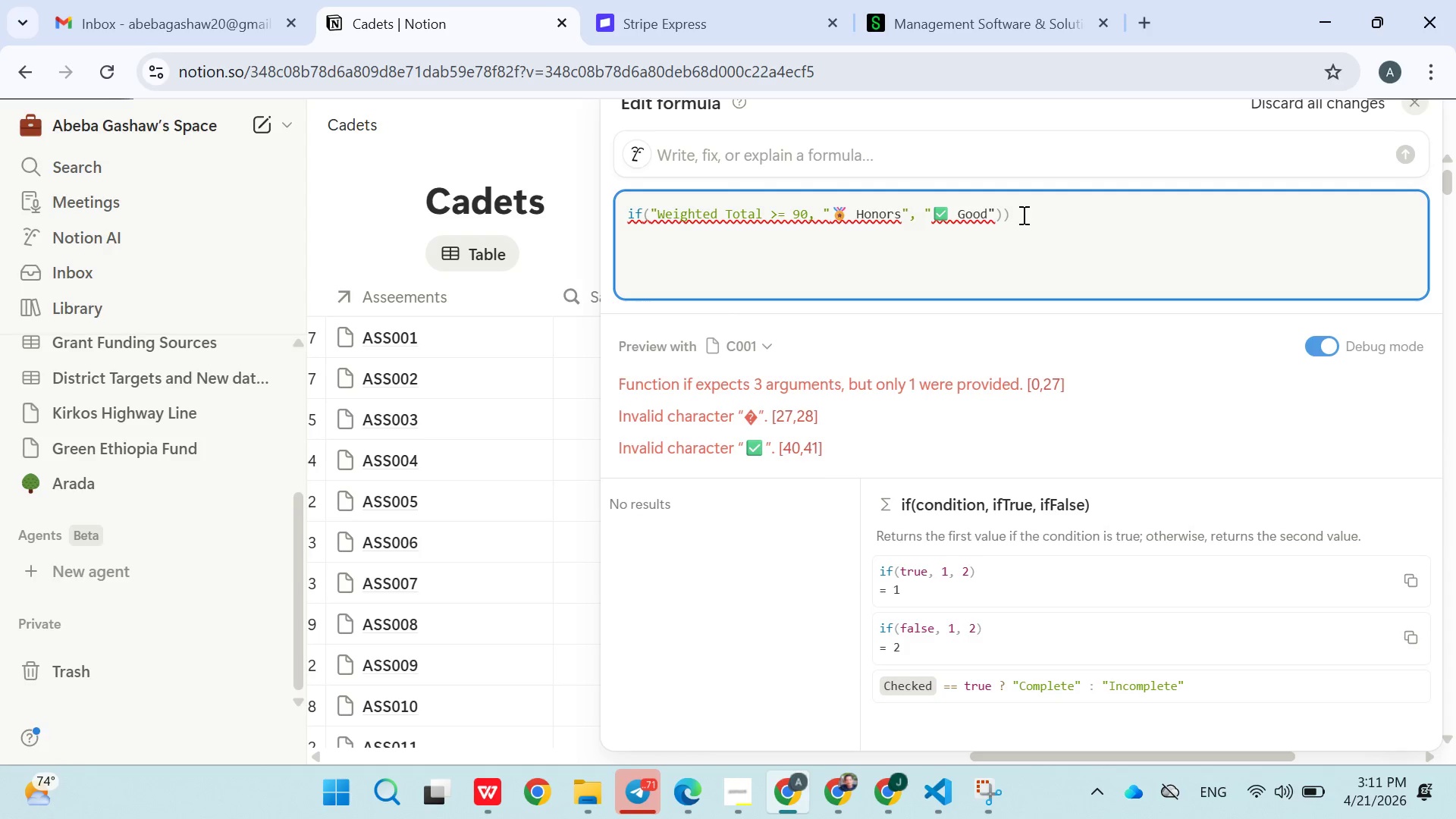 
key(Backspace)
 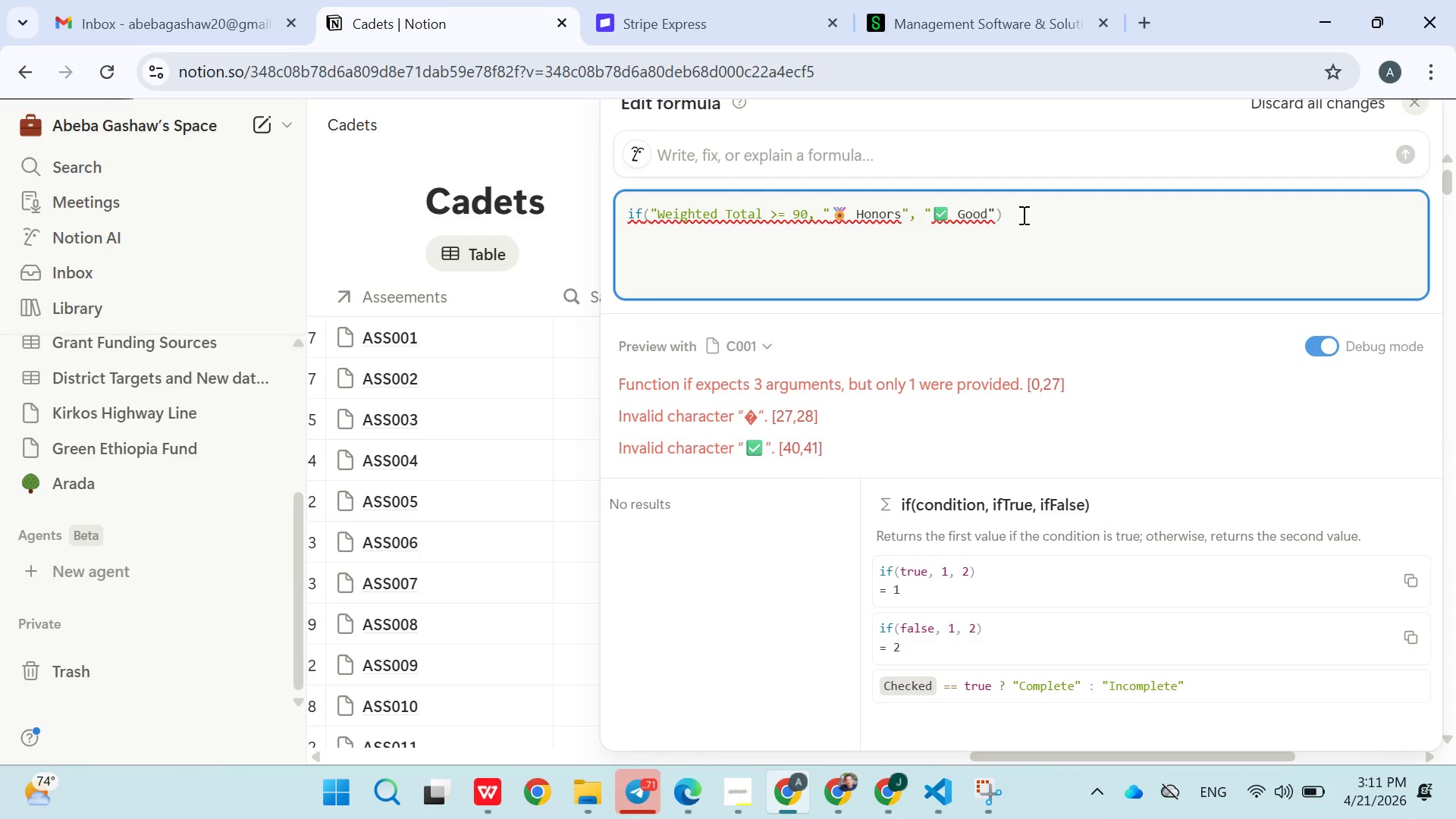 
left_click([992, 244])
 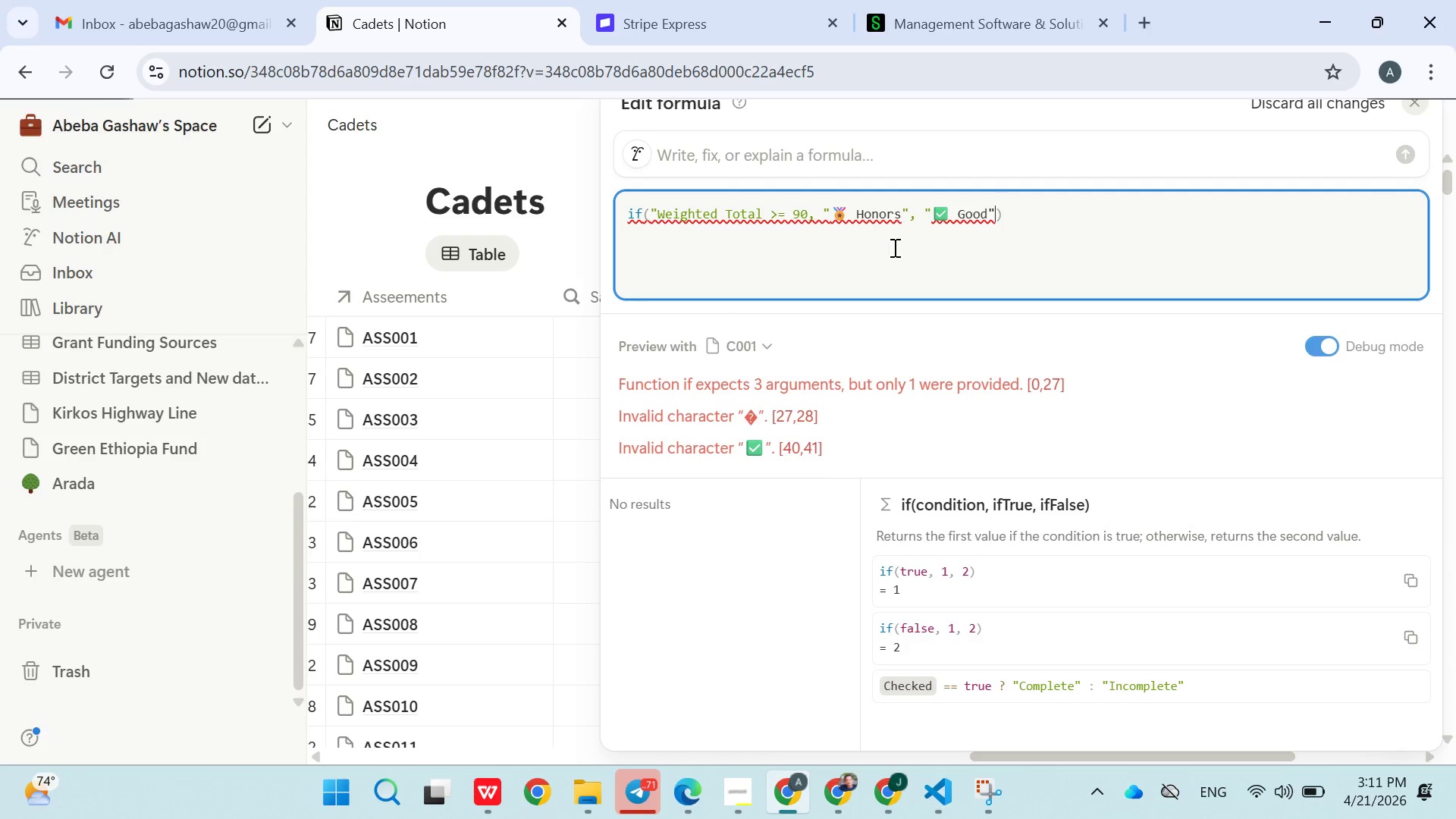 
left_click([762, 217])
 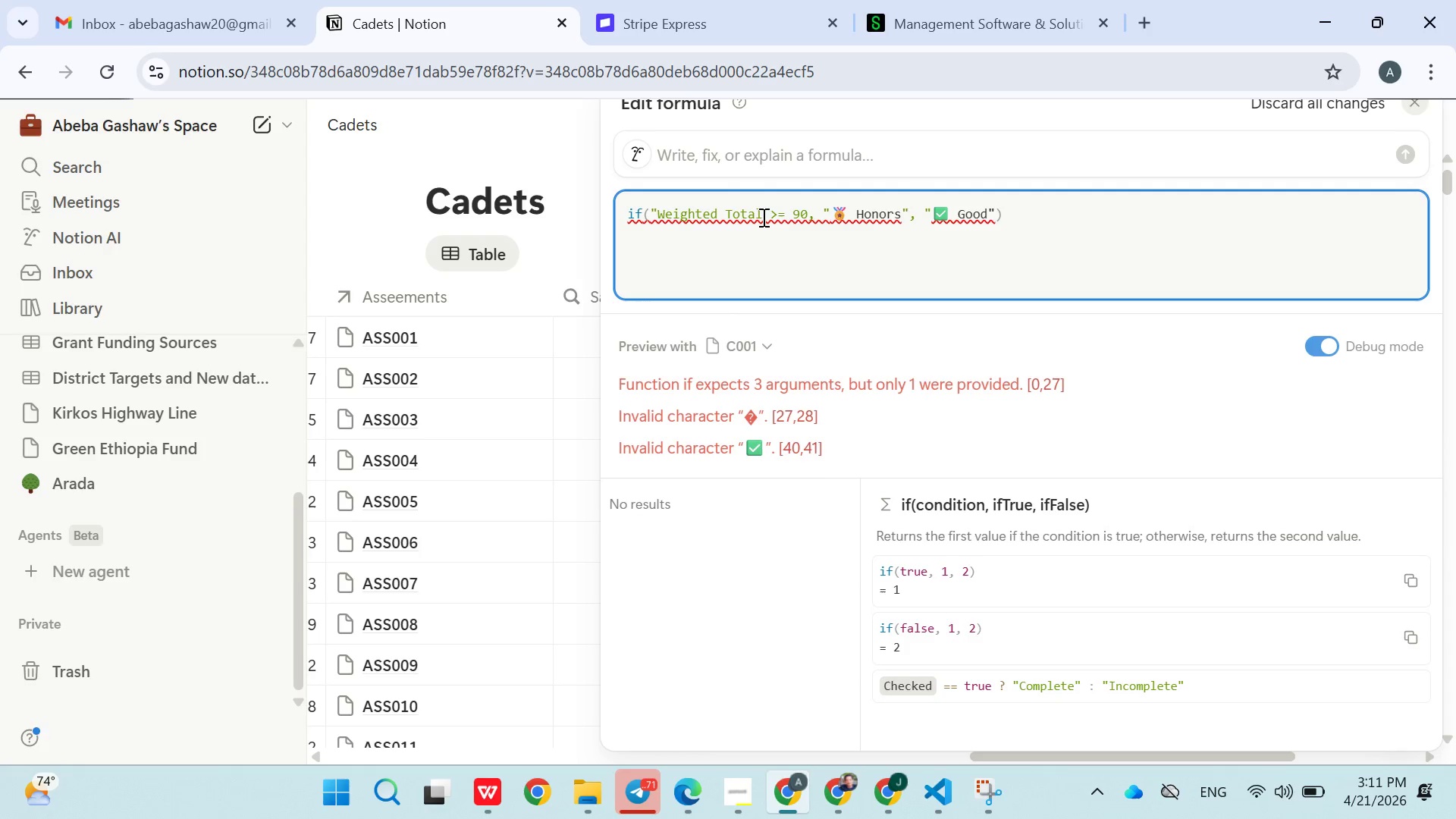 
key(Shift+Quote)
 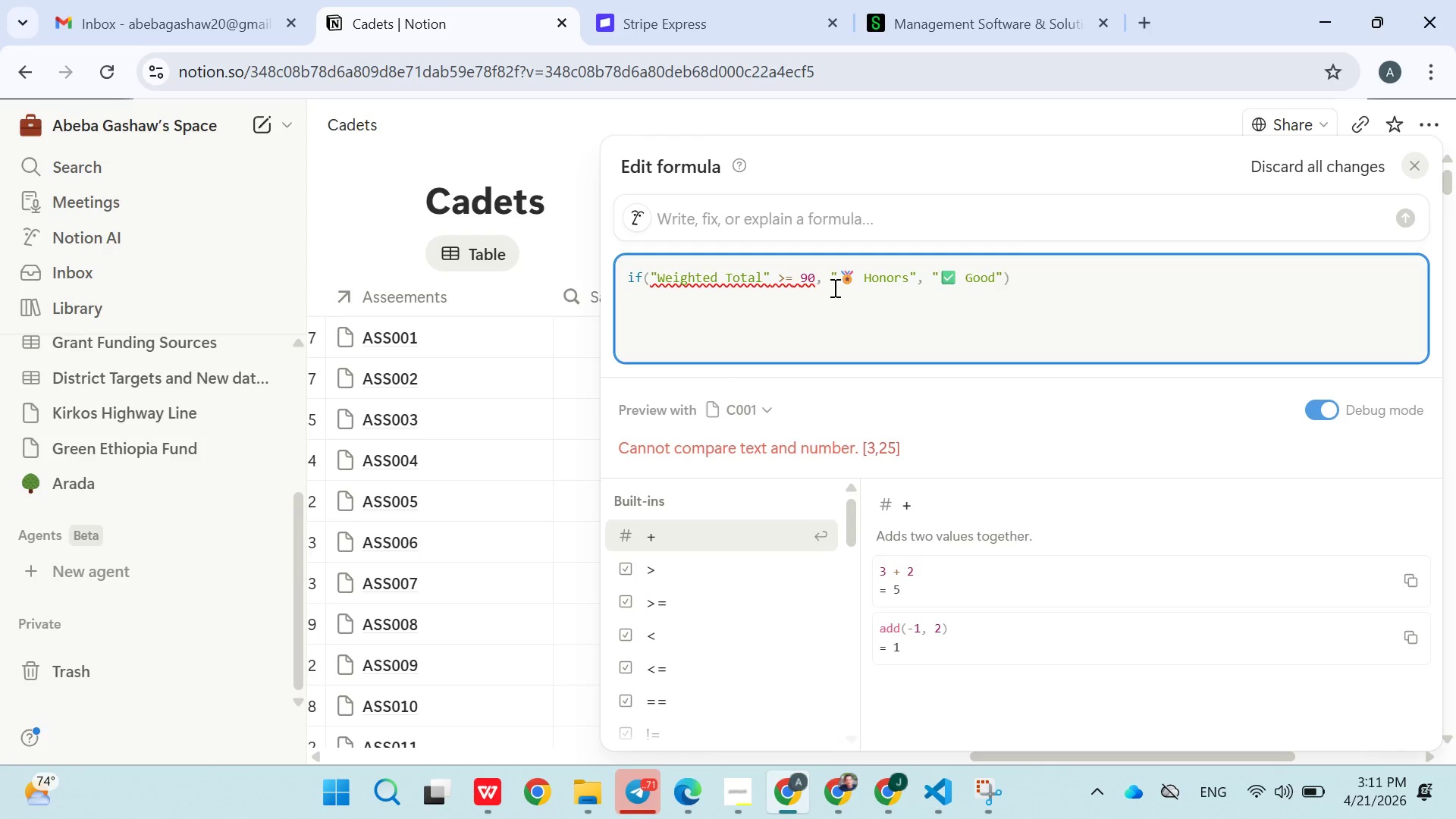 
wait(12.89)
 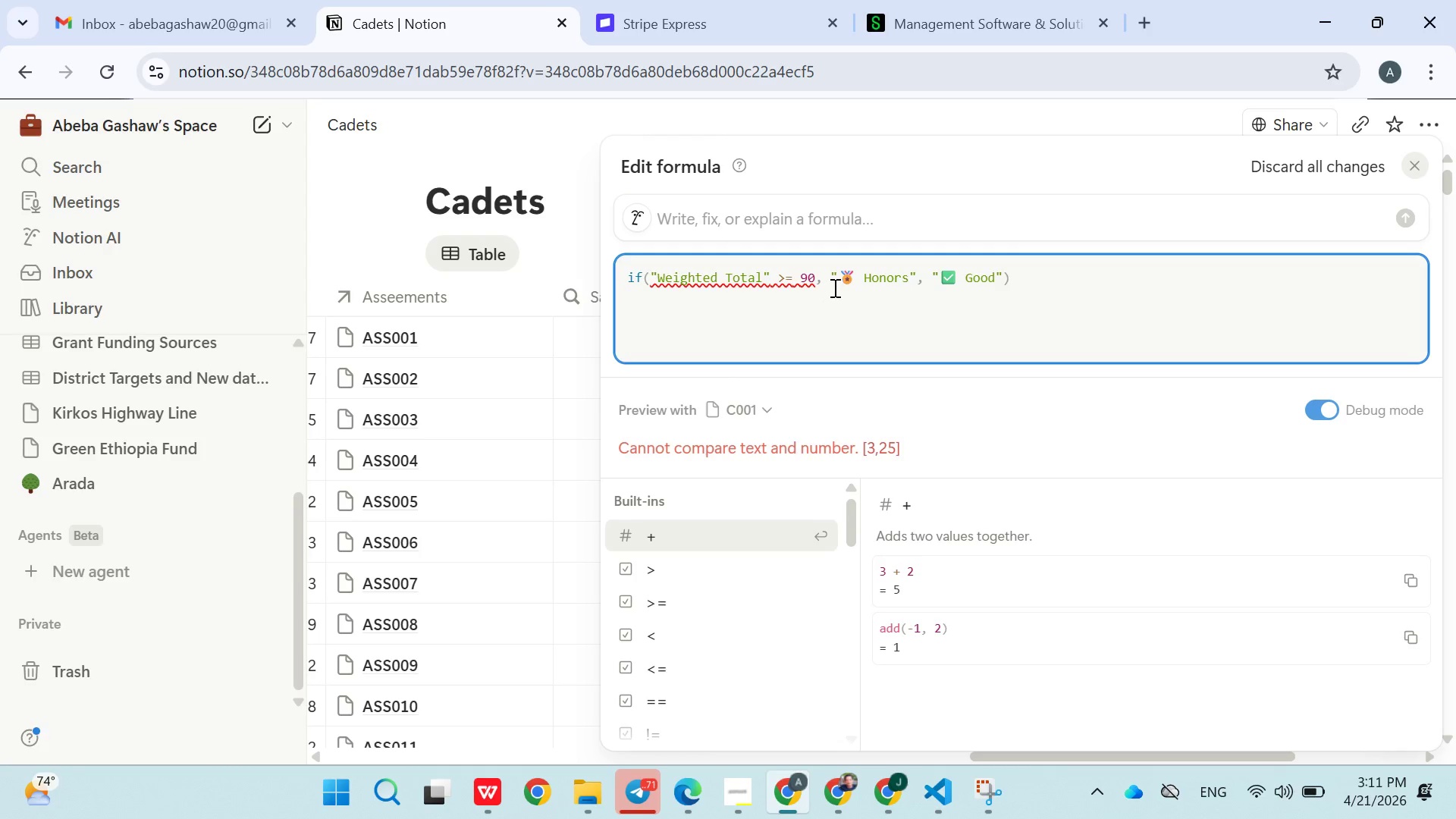 
left_click([526, 404])
 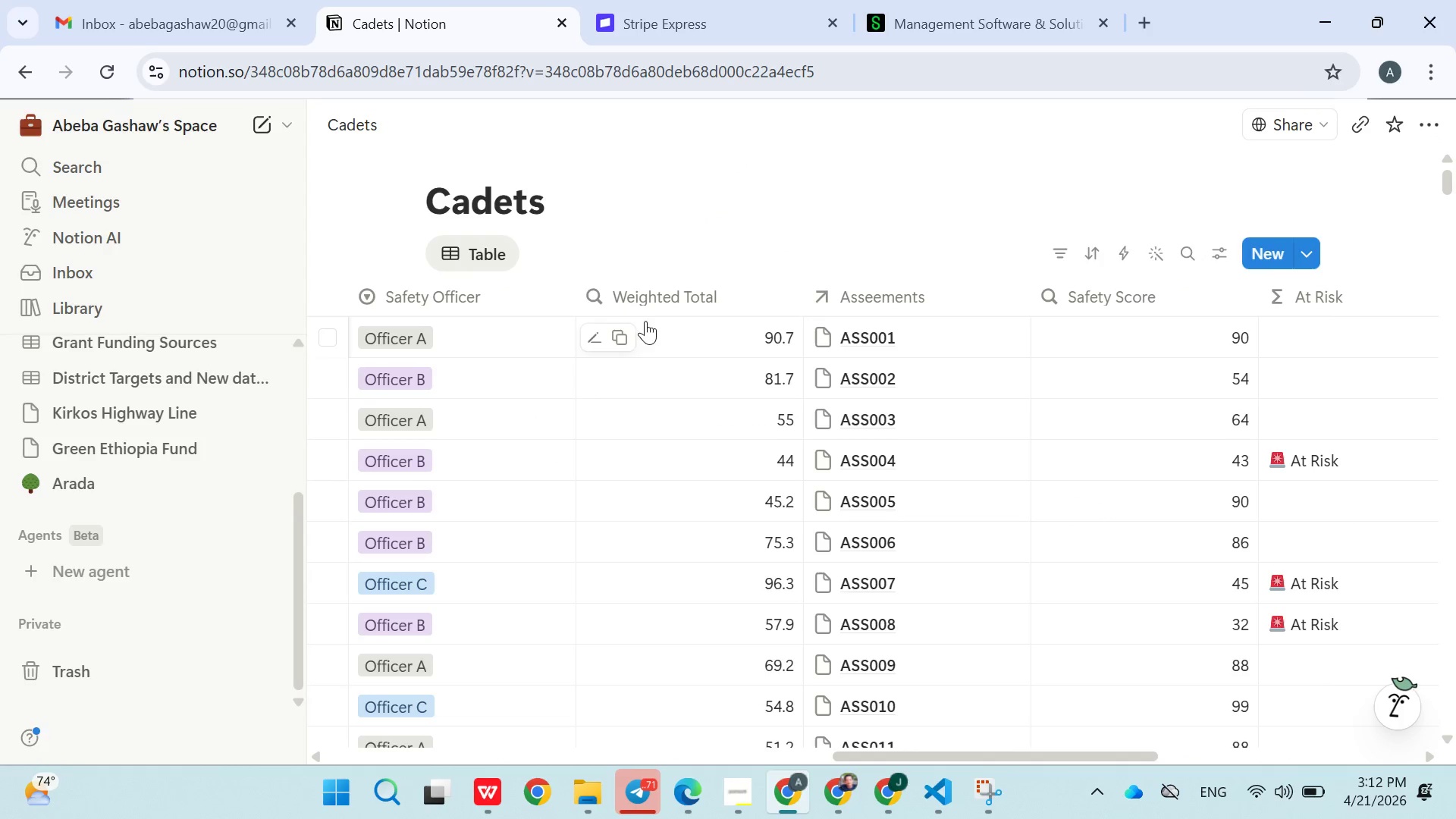 
left_click([593, 340])
 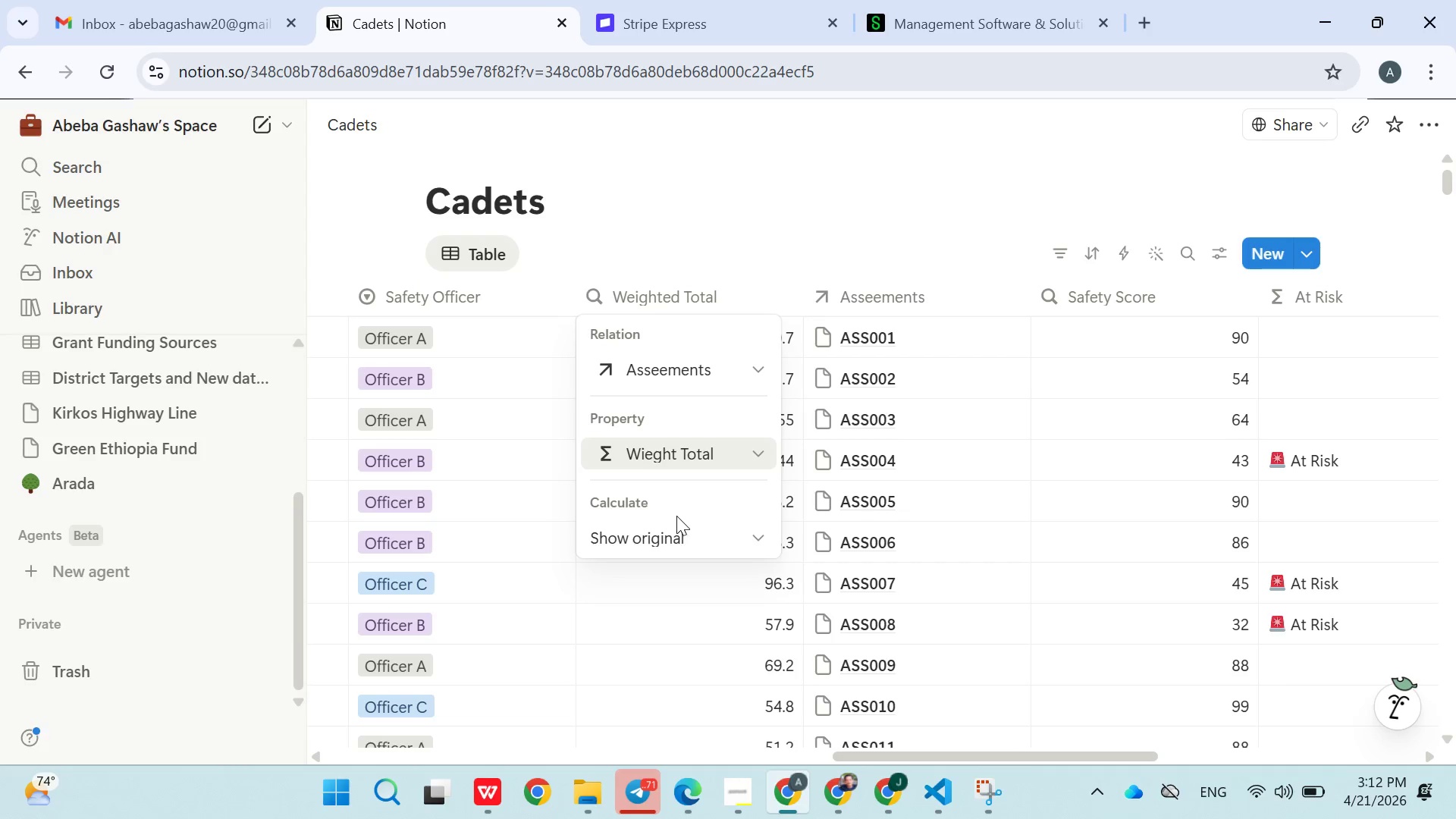 
left_click([676, 530])
 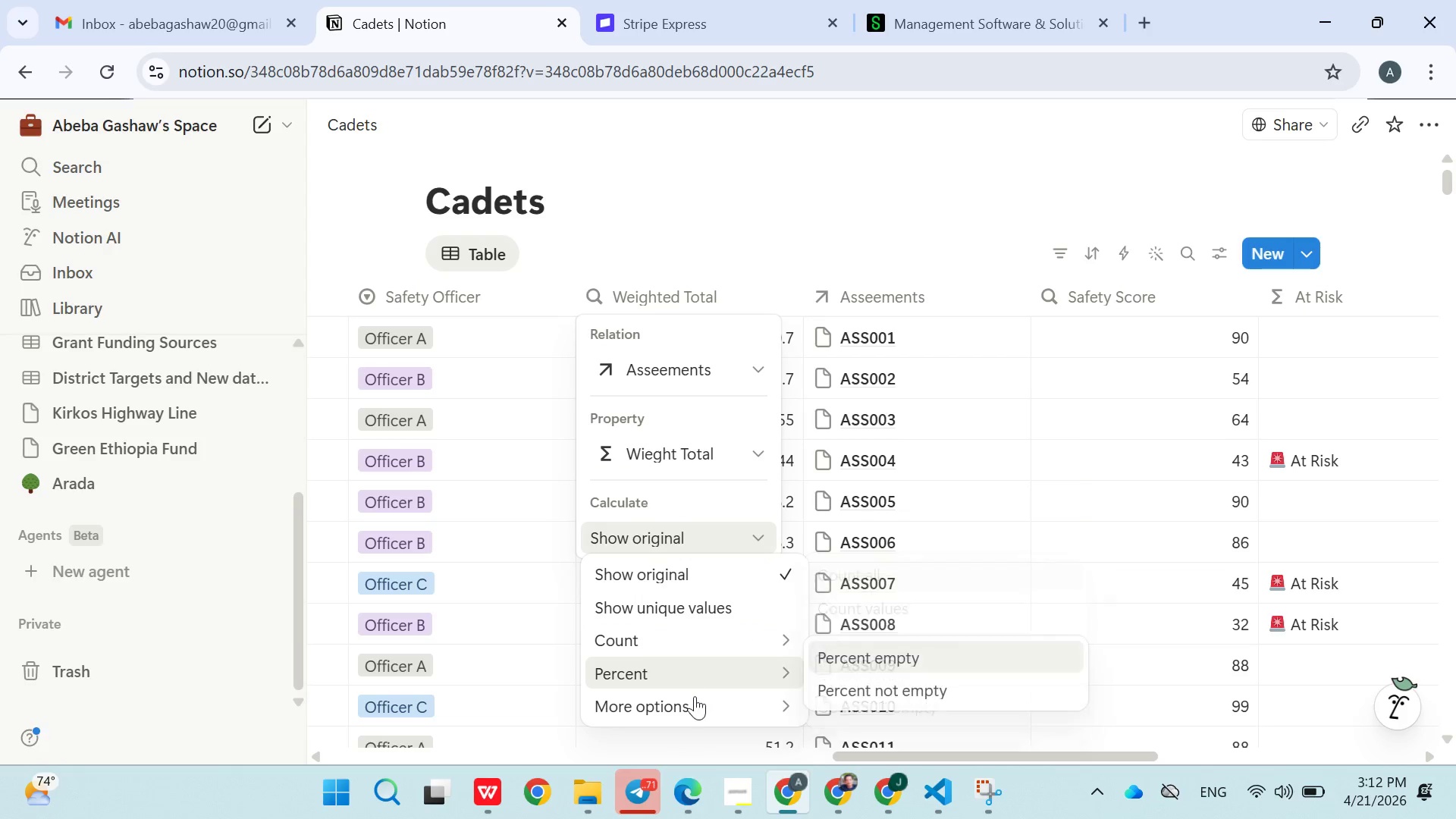 
wait(5.59)
 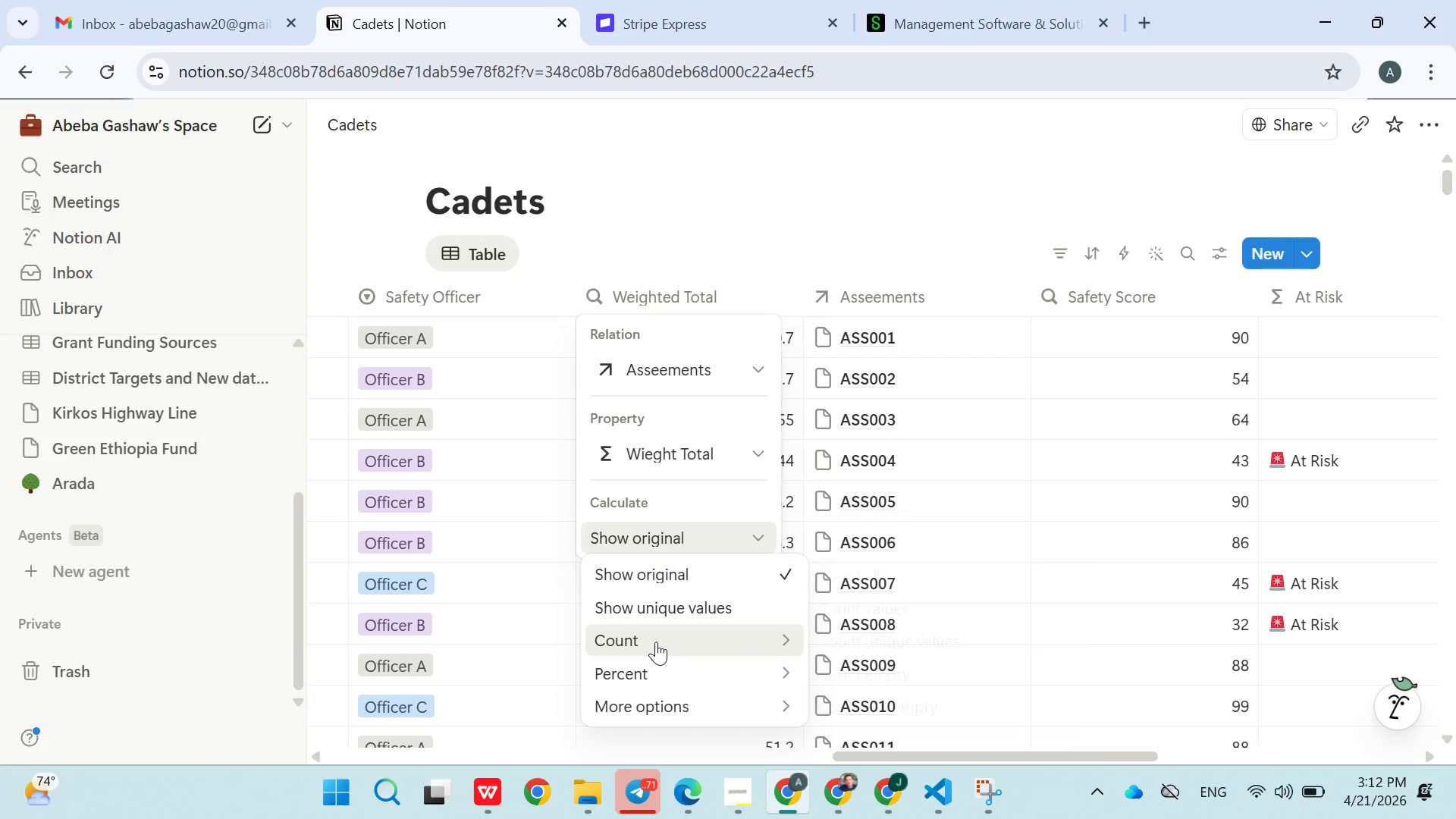 
left_click([841, 572])
 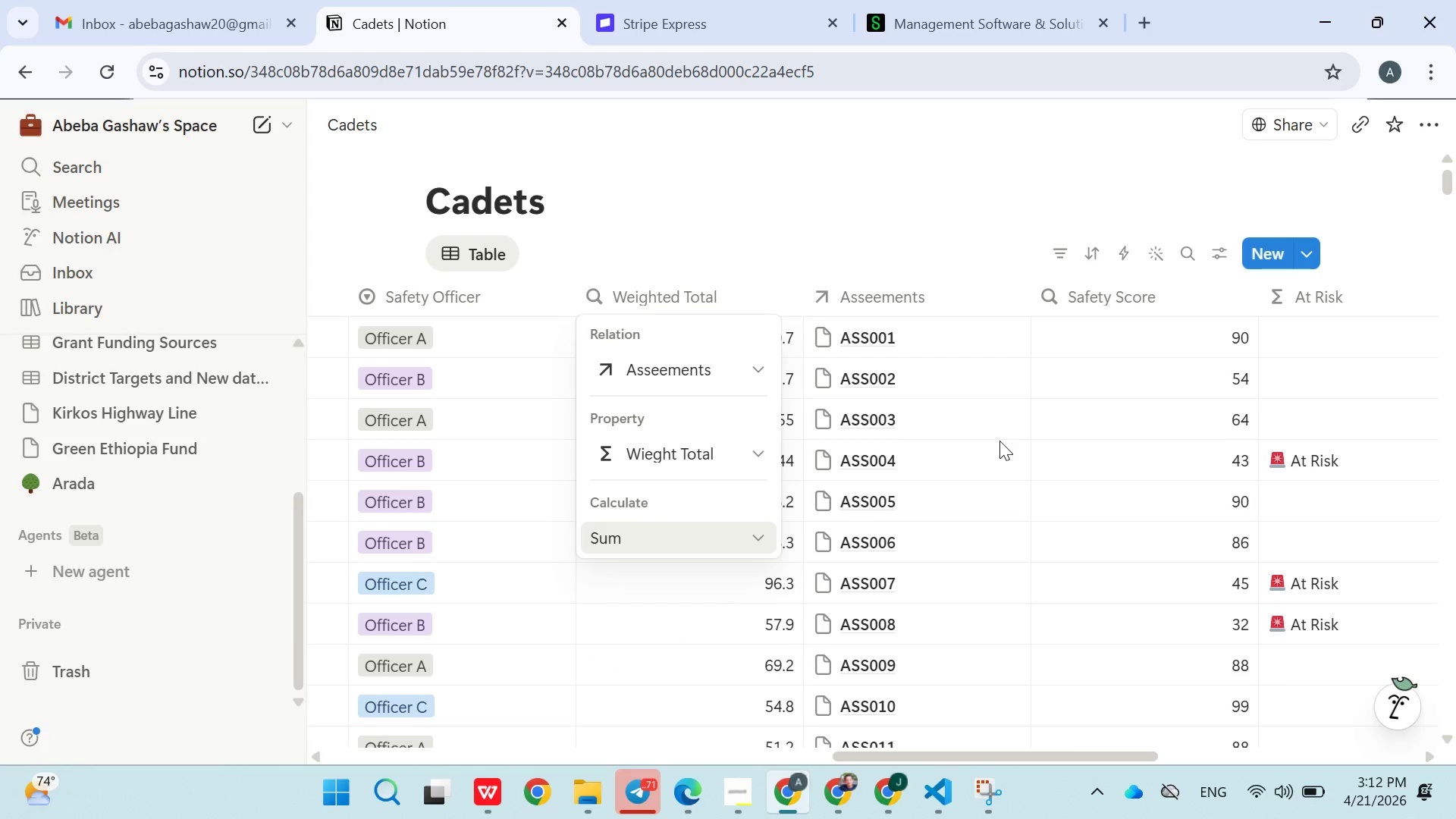 
left_click([874, 218])
 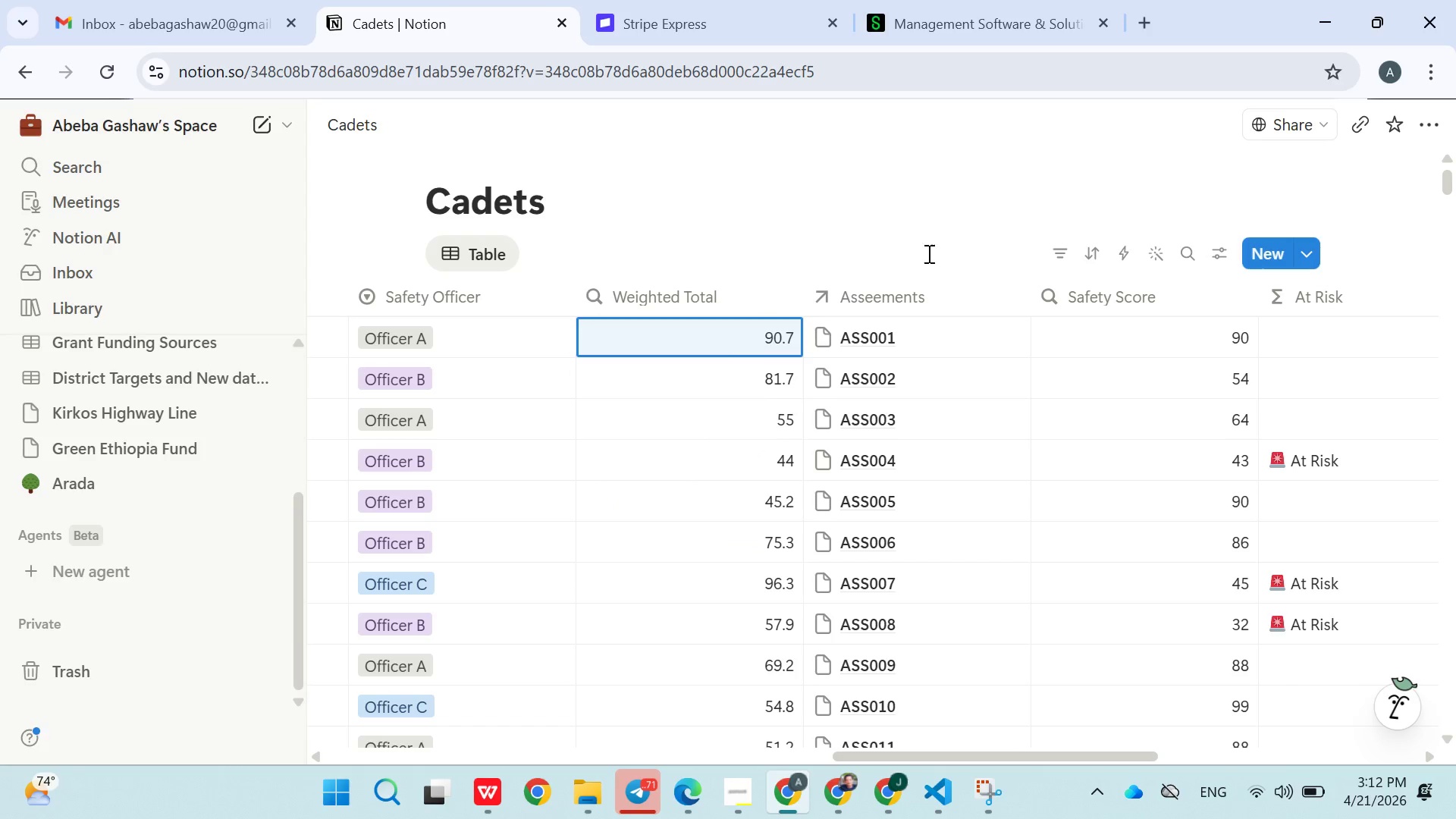 
mouse_move([990, 340])
 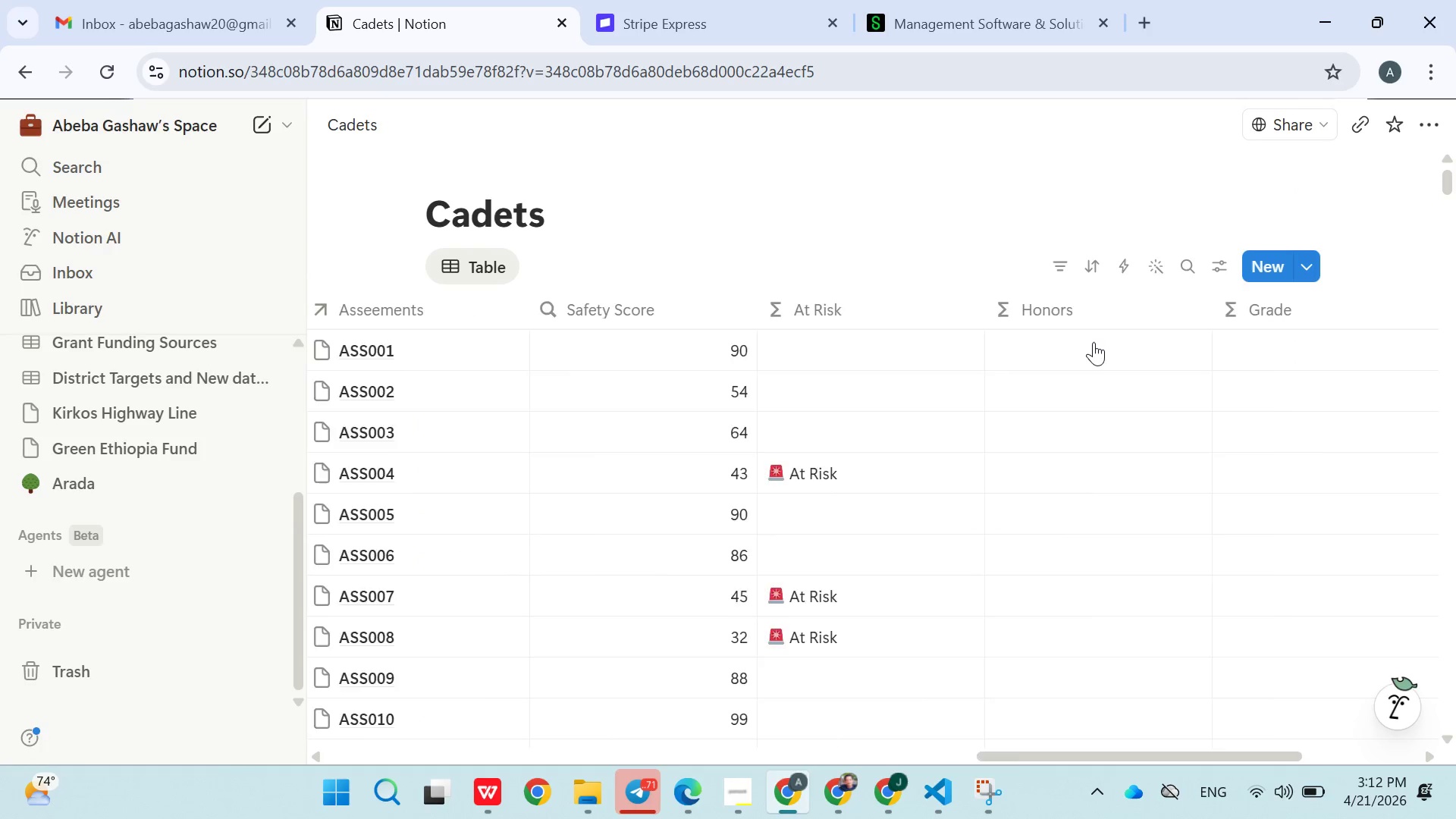 
left_click([934, 350])
 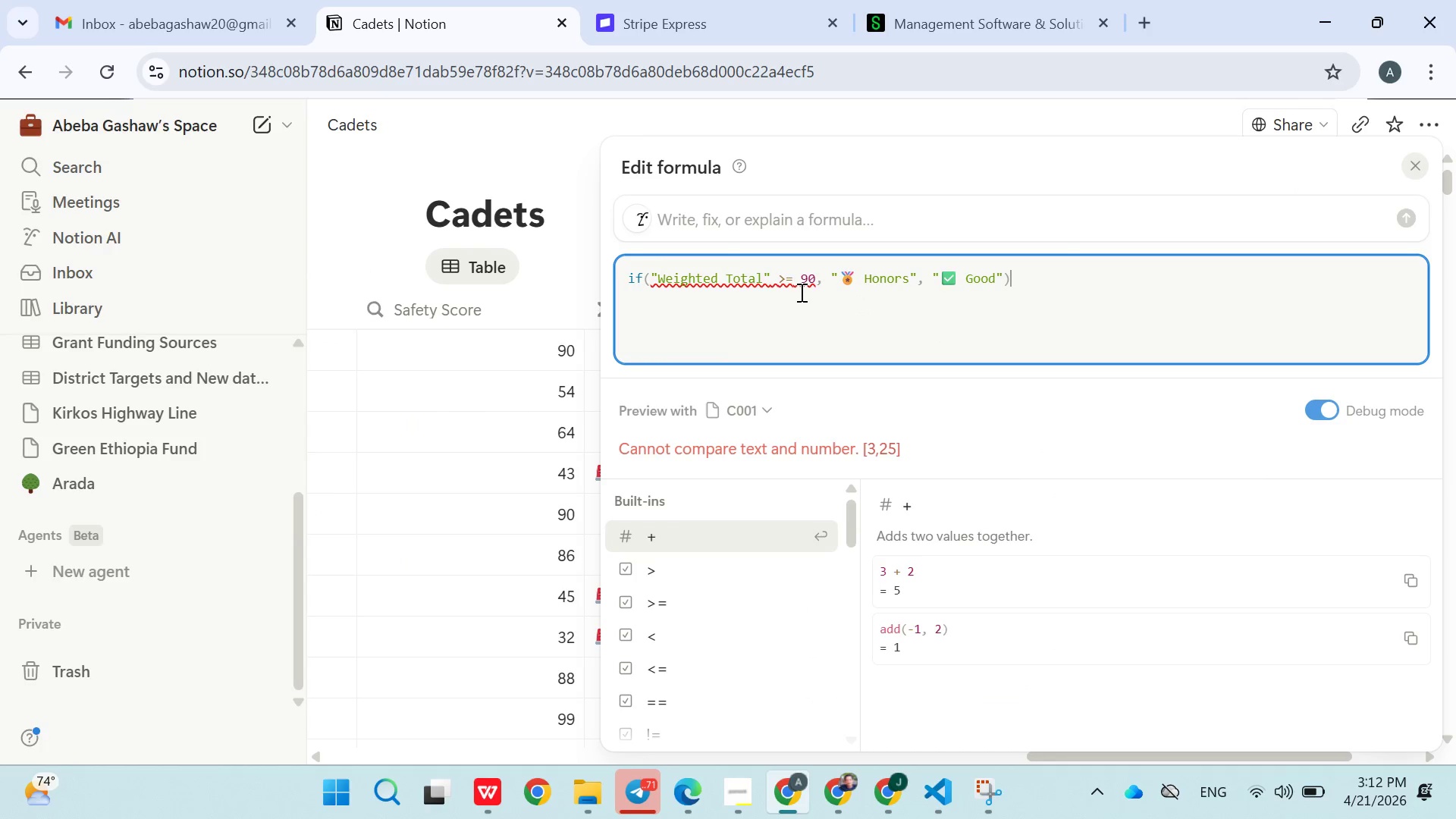 
wait(10.11)
 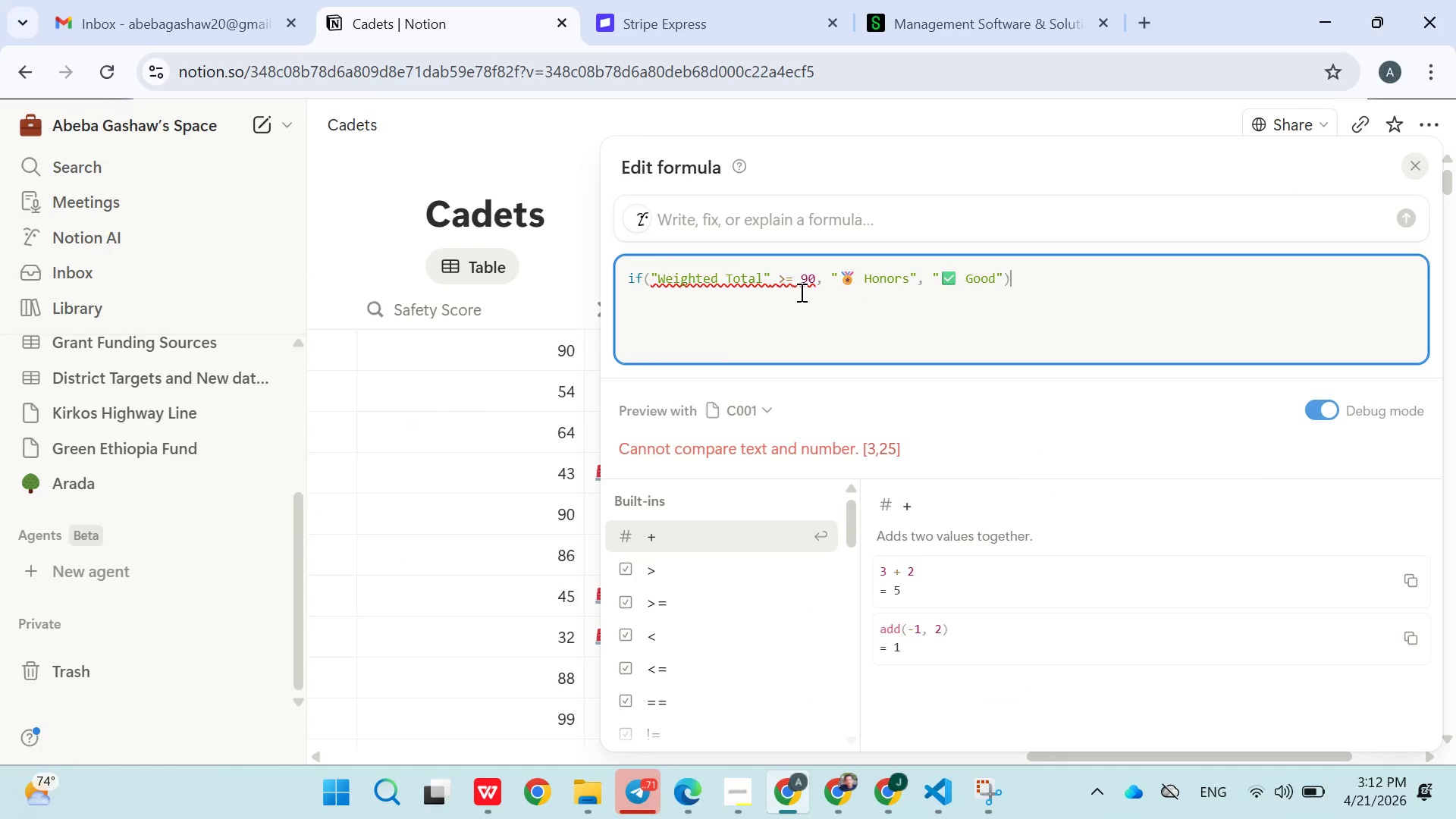 
left_click([654, 281])
 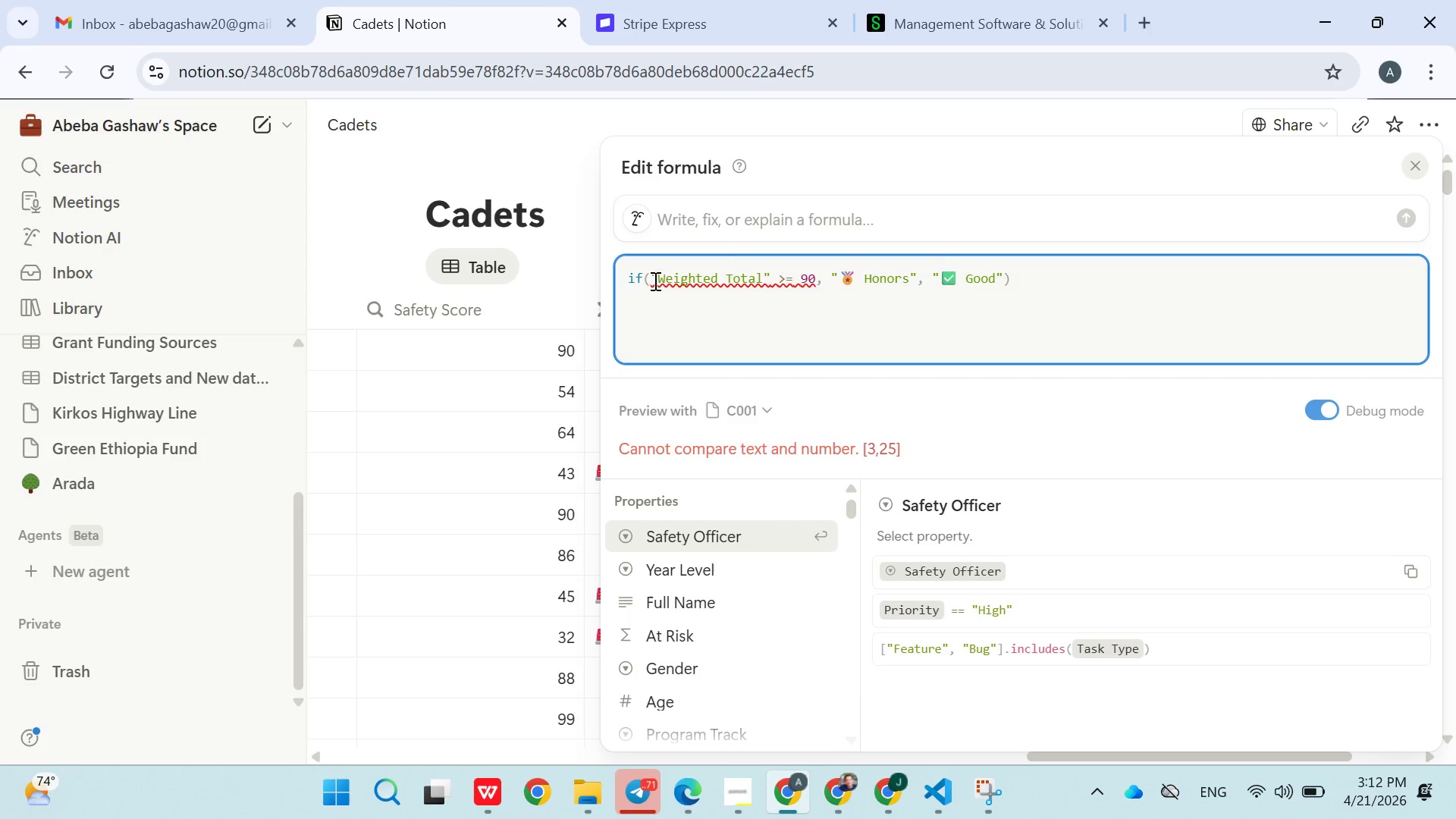 
type(prop()
 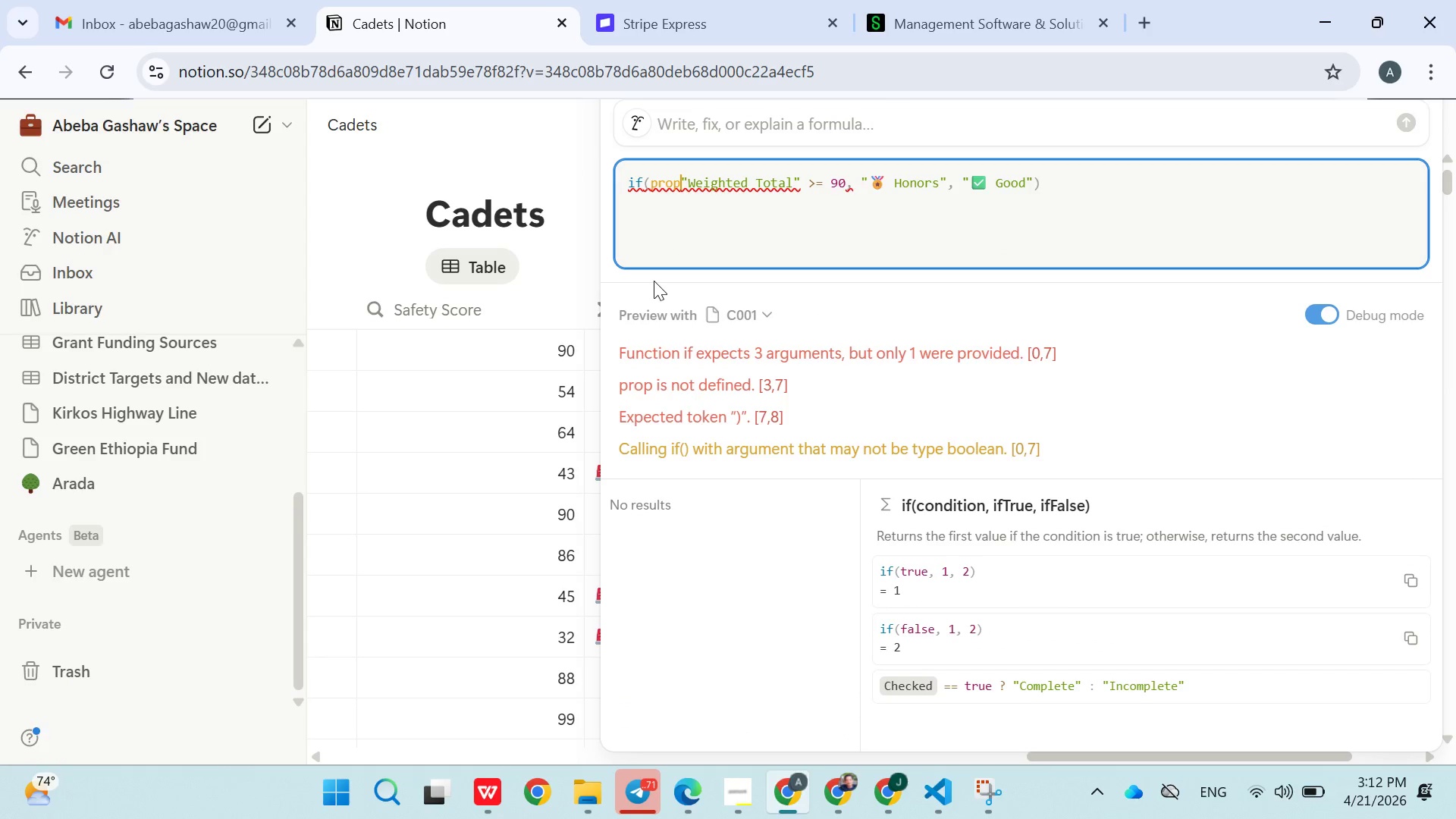 
left_click([804, 180])
 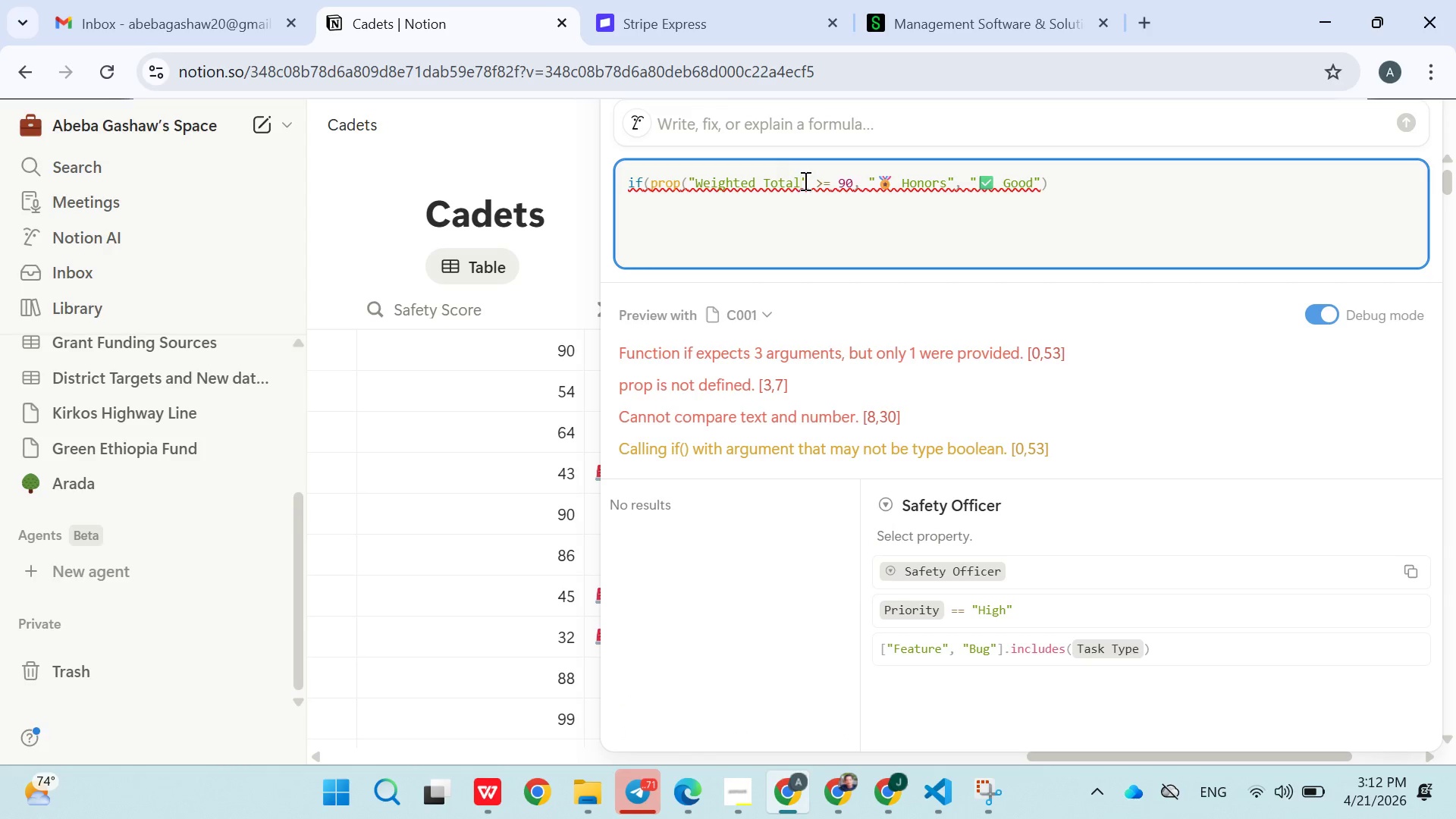 
key(ArrowRight)
 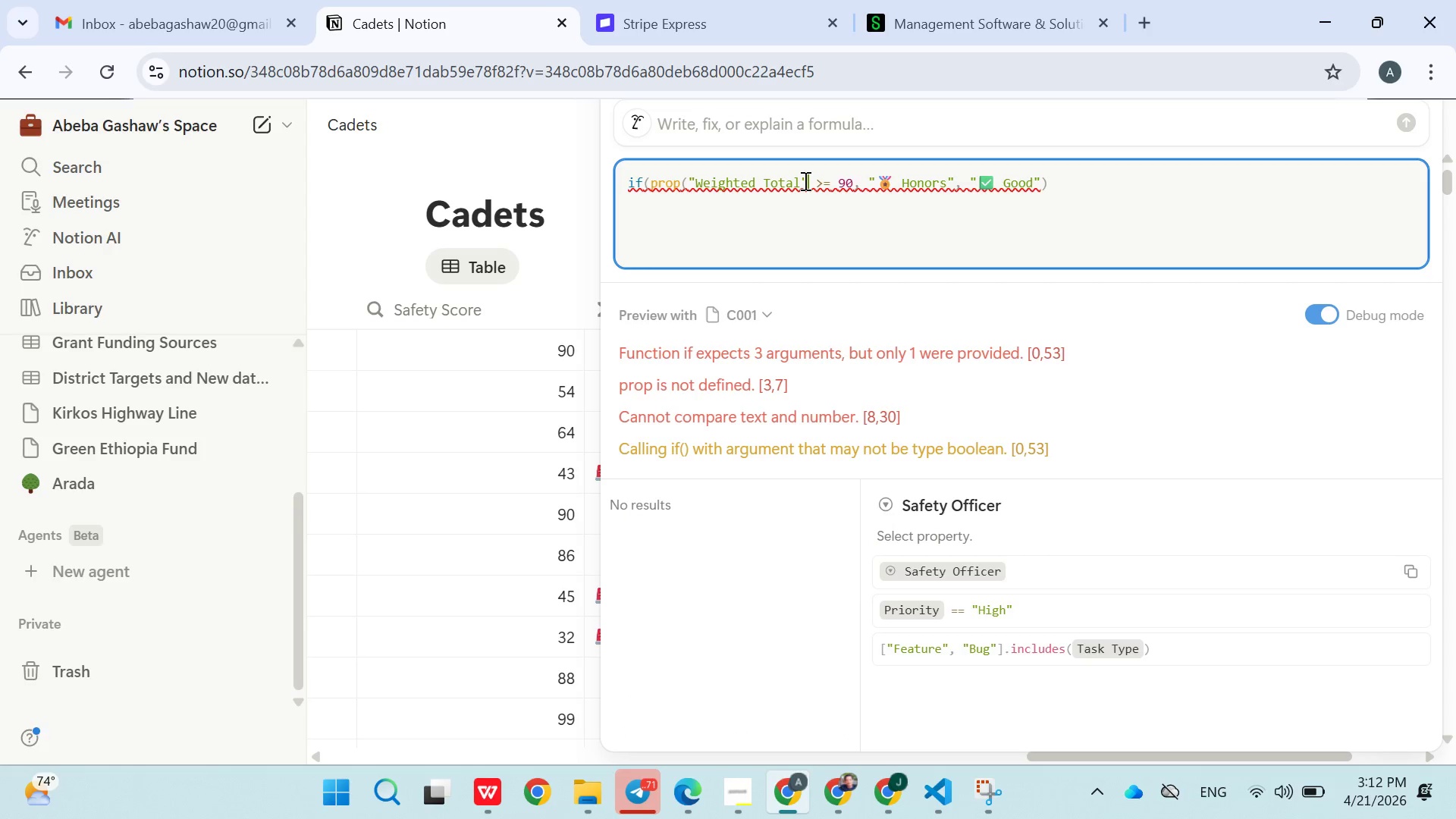 
key(Shift+0)
 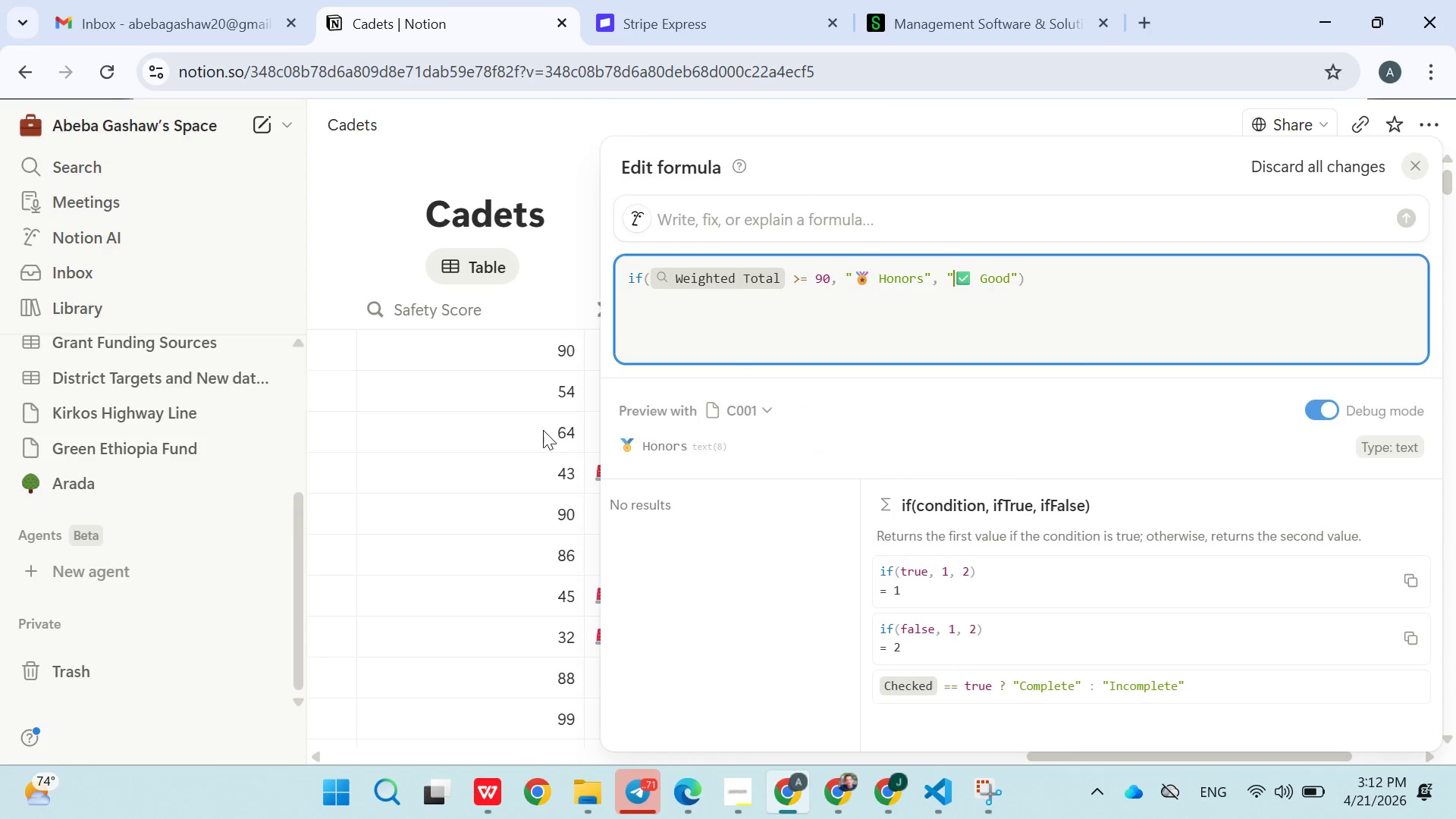 
left_click([550, 240])
 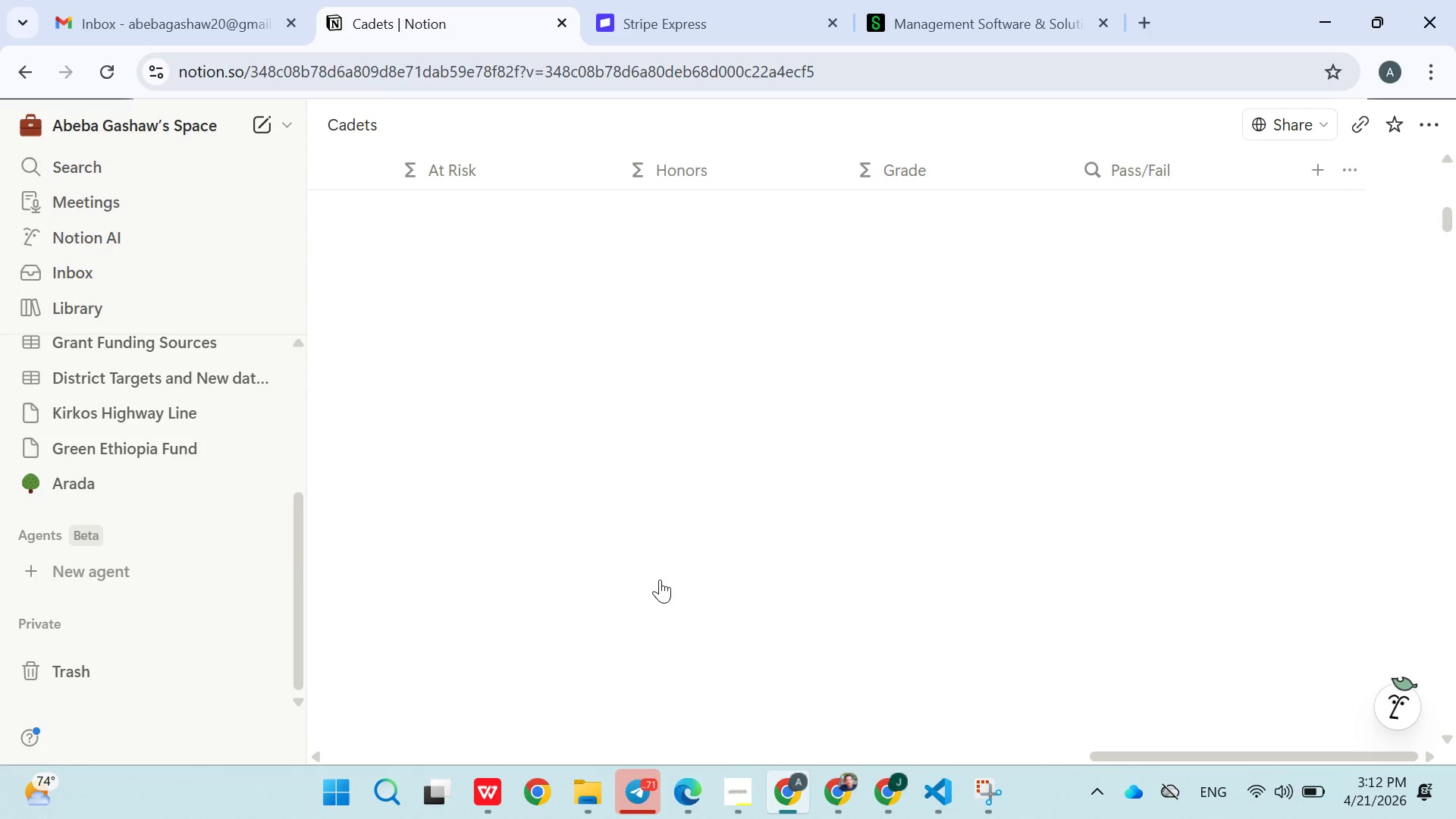 
wait(17.25)
 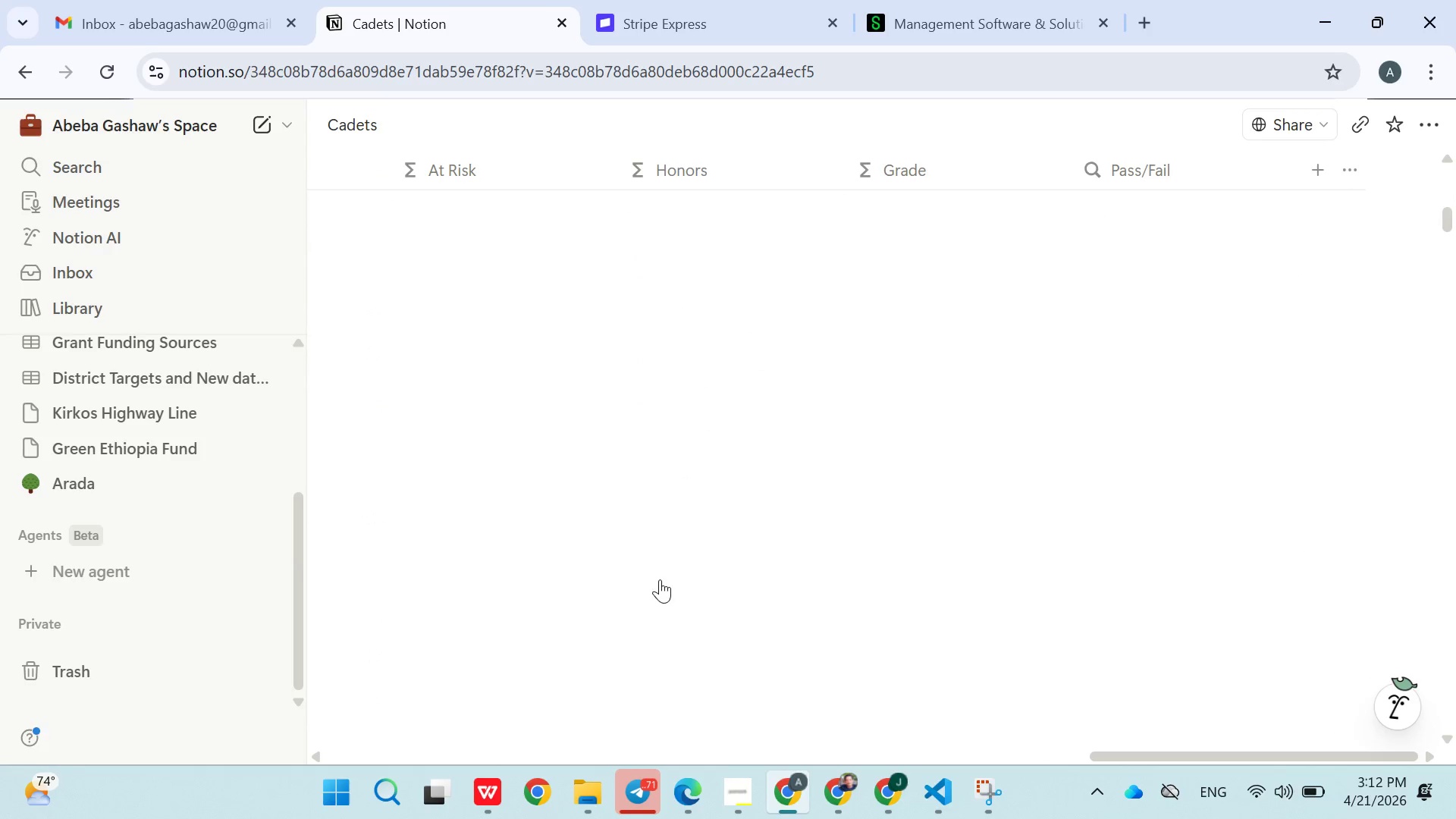 
mouse_move([743, 343])
 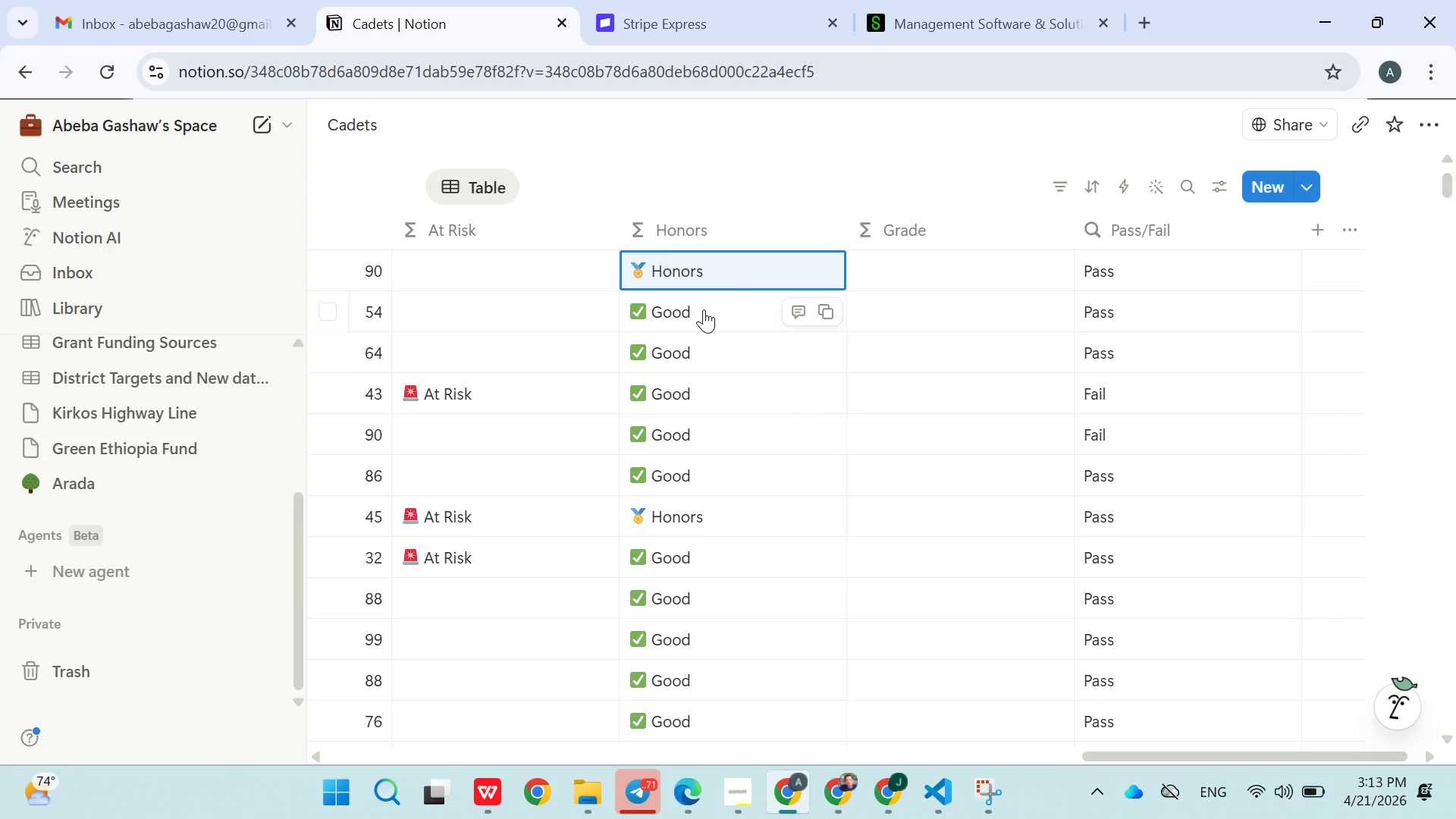 
left_click([711, 310])
 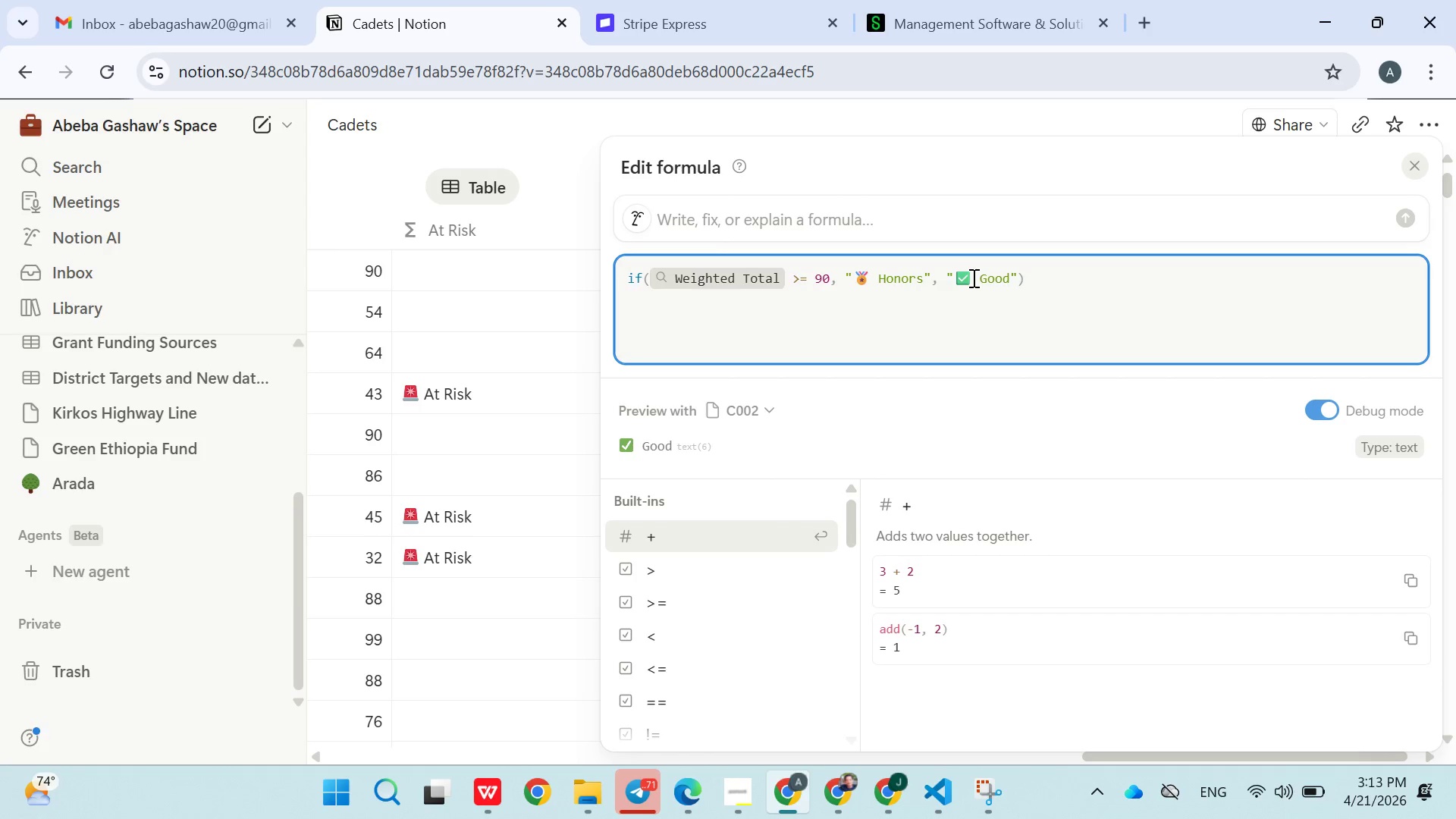 
wait(12.95)
 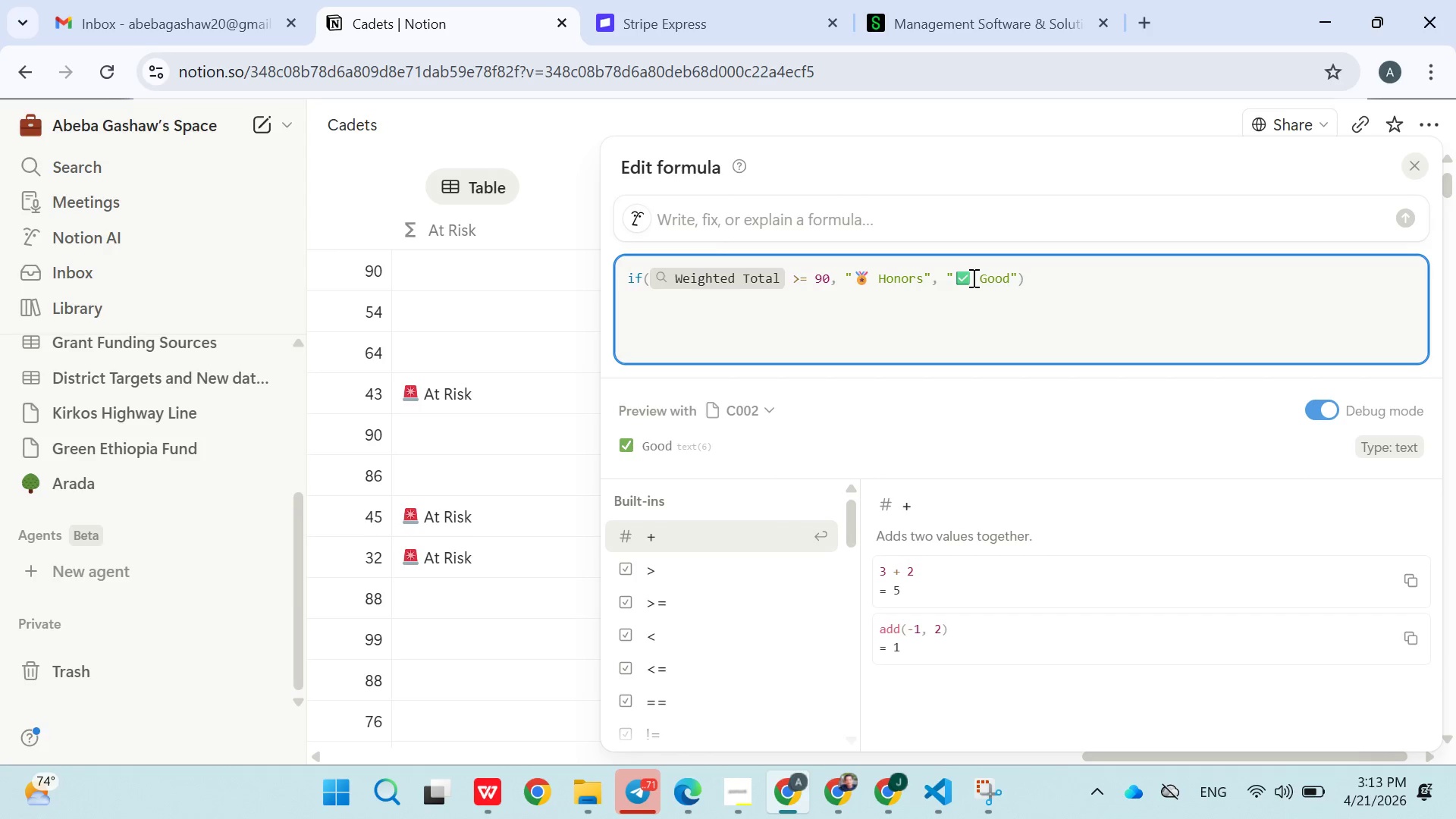 
left_click([648, 786])
 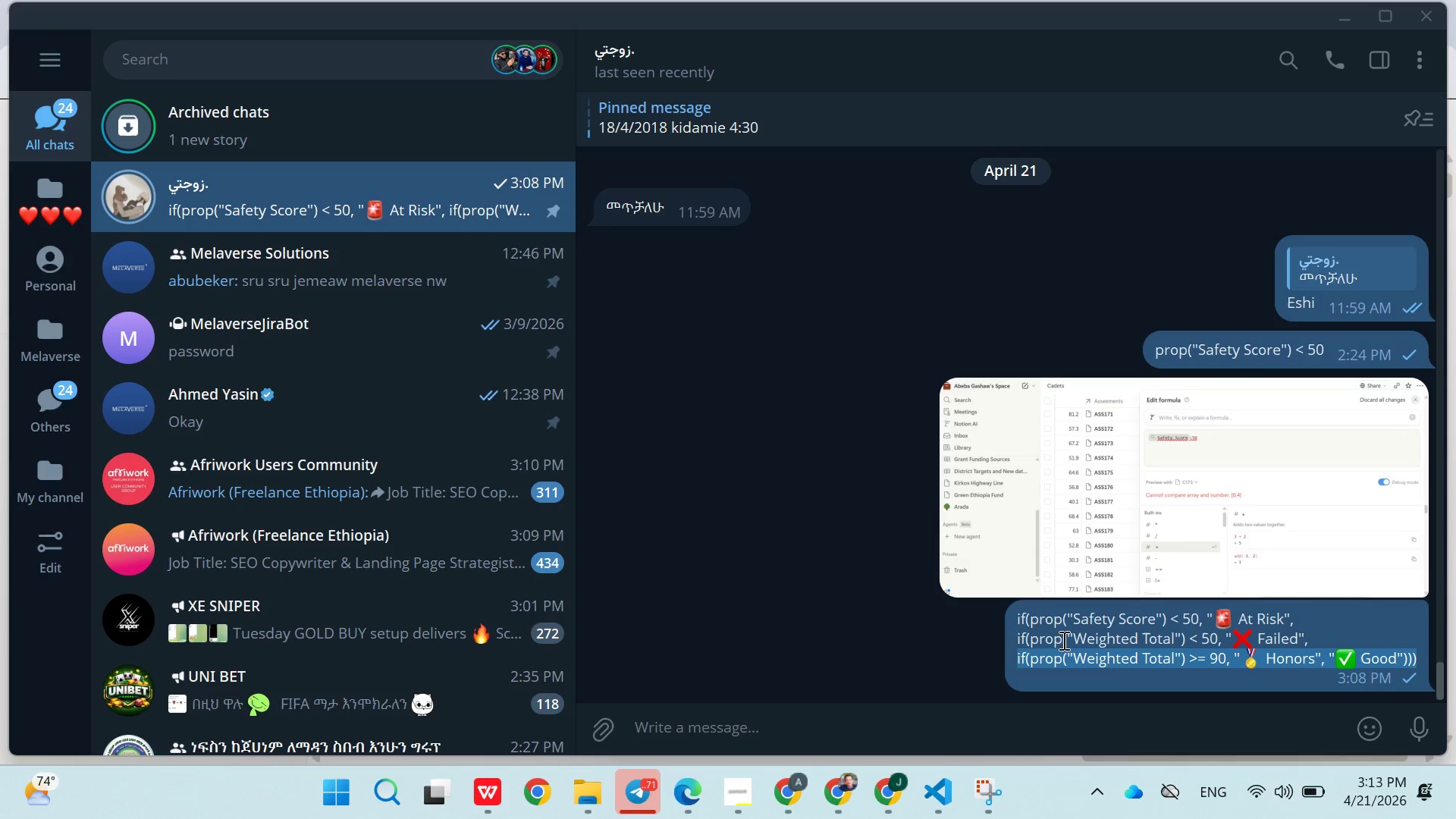 
double_click([1062, 639])
 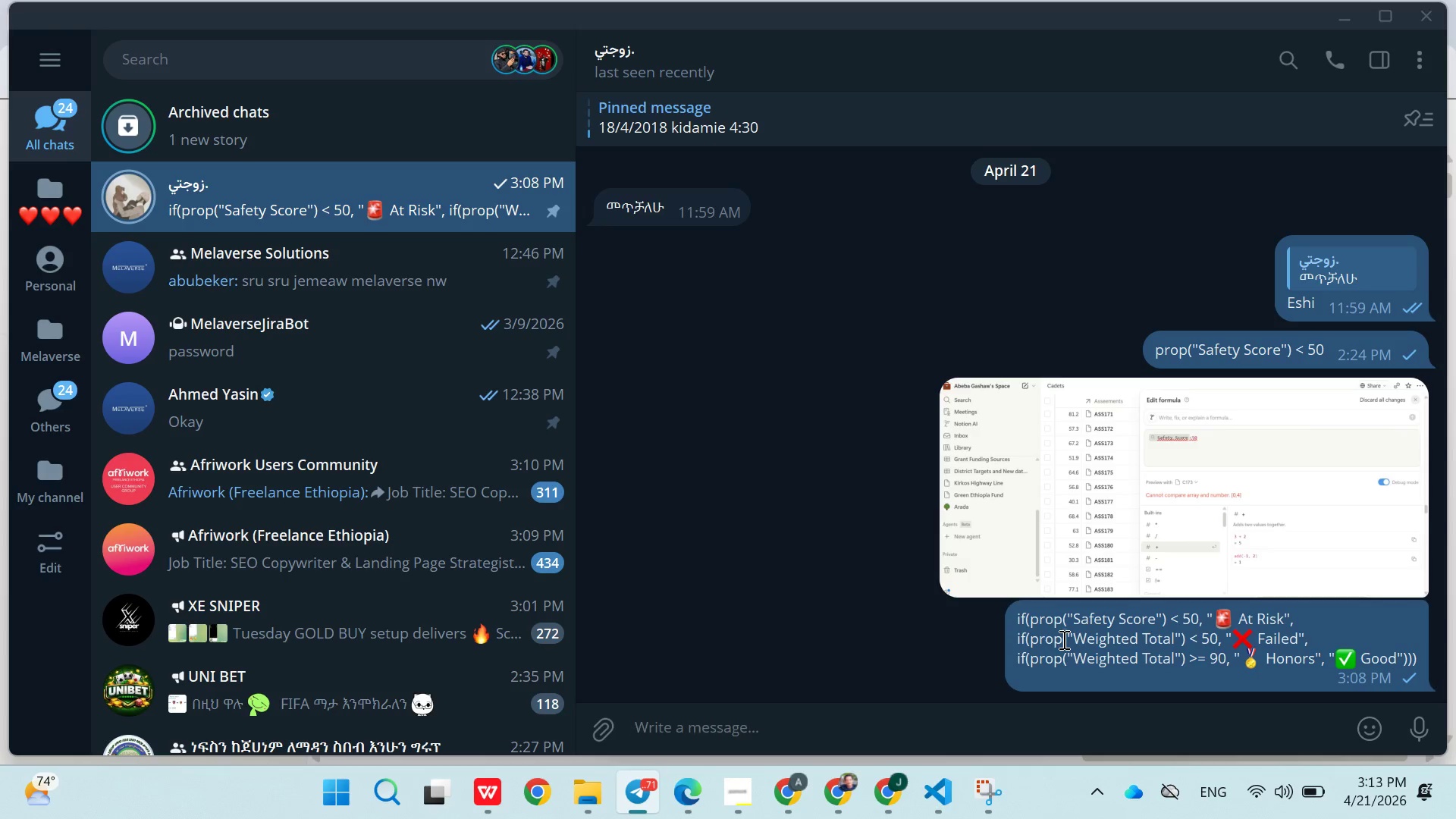 
triple_click([1062, 639])
 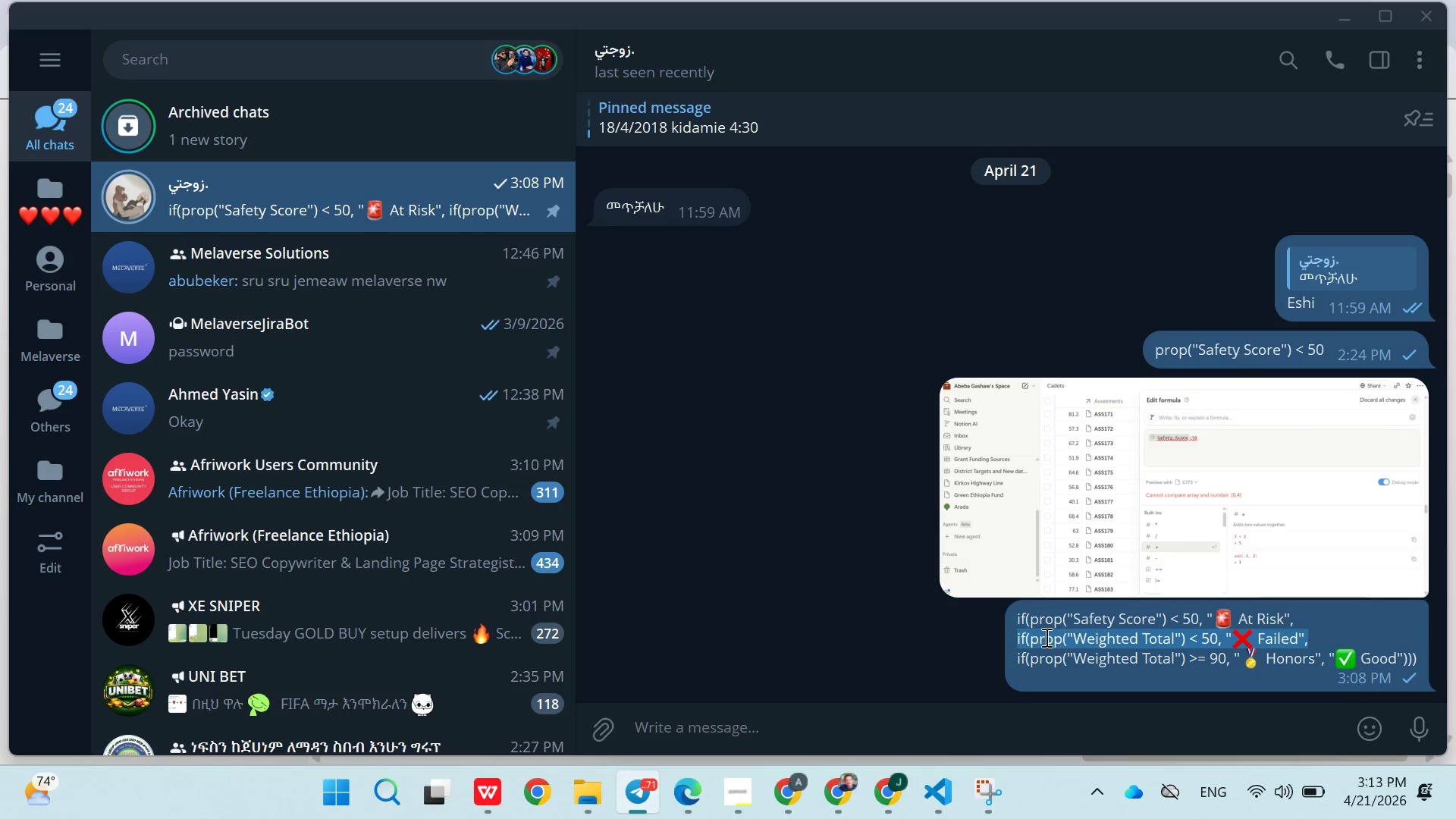 
left_click([1037, 634])
 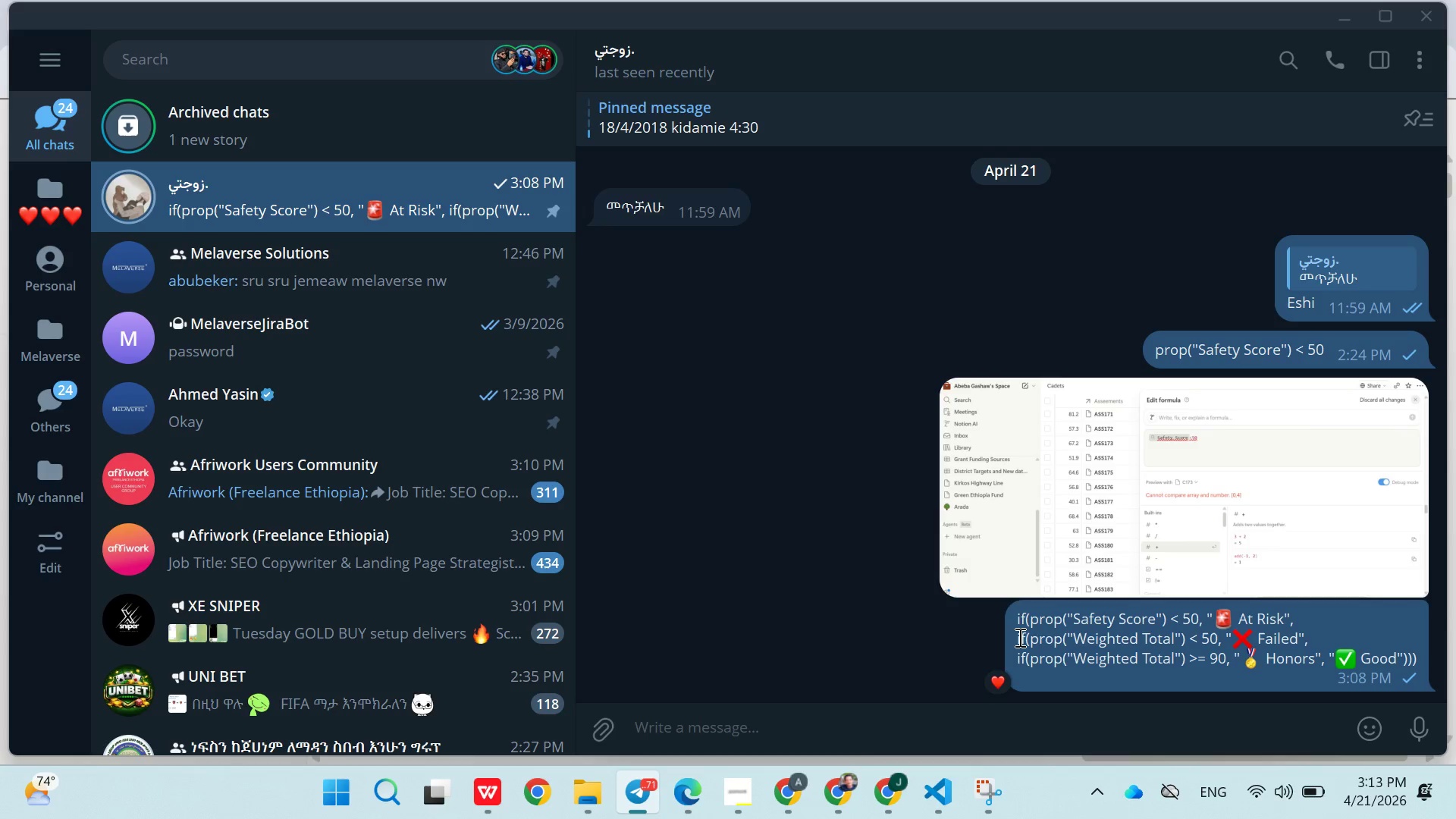 
left_click_drag(start_coordinate=[1018, 637], to_coordinate=[1310, 633])
 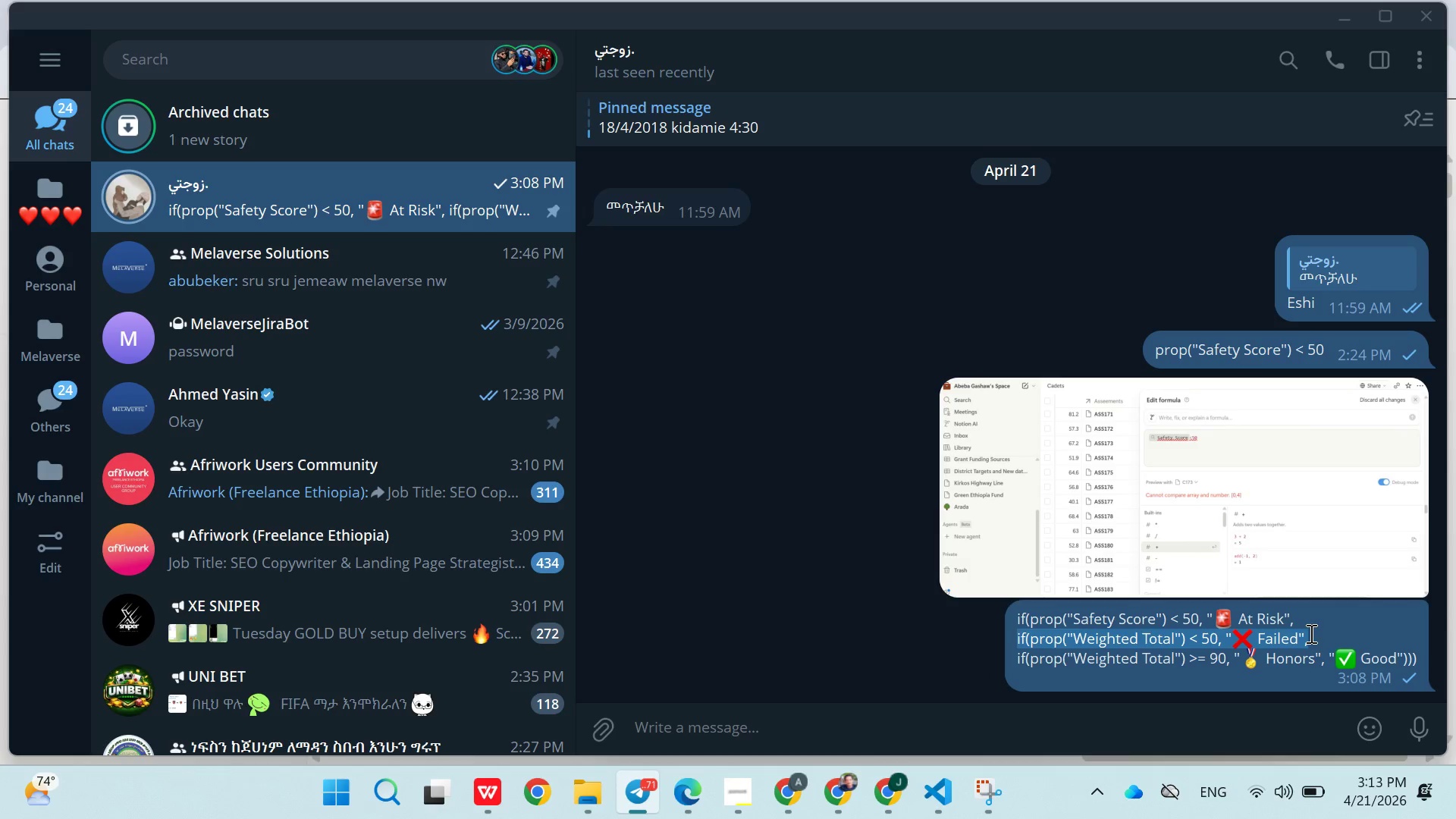 
key(Control+C)
 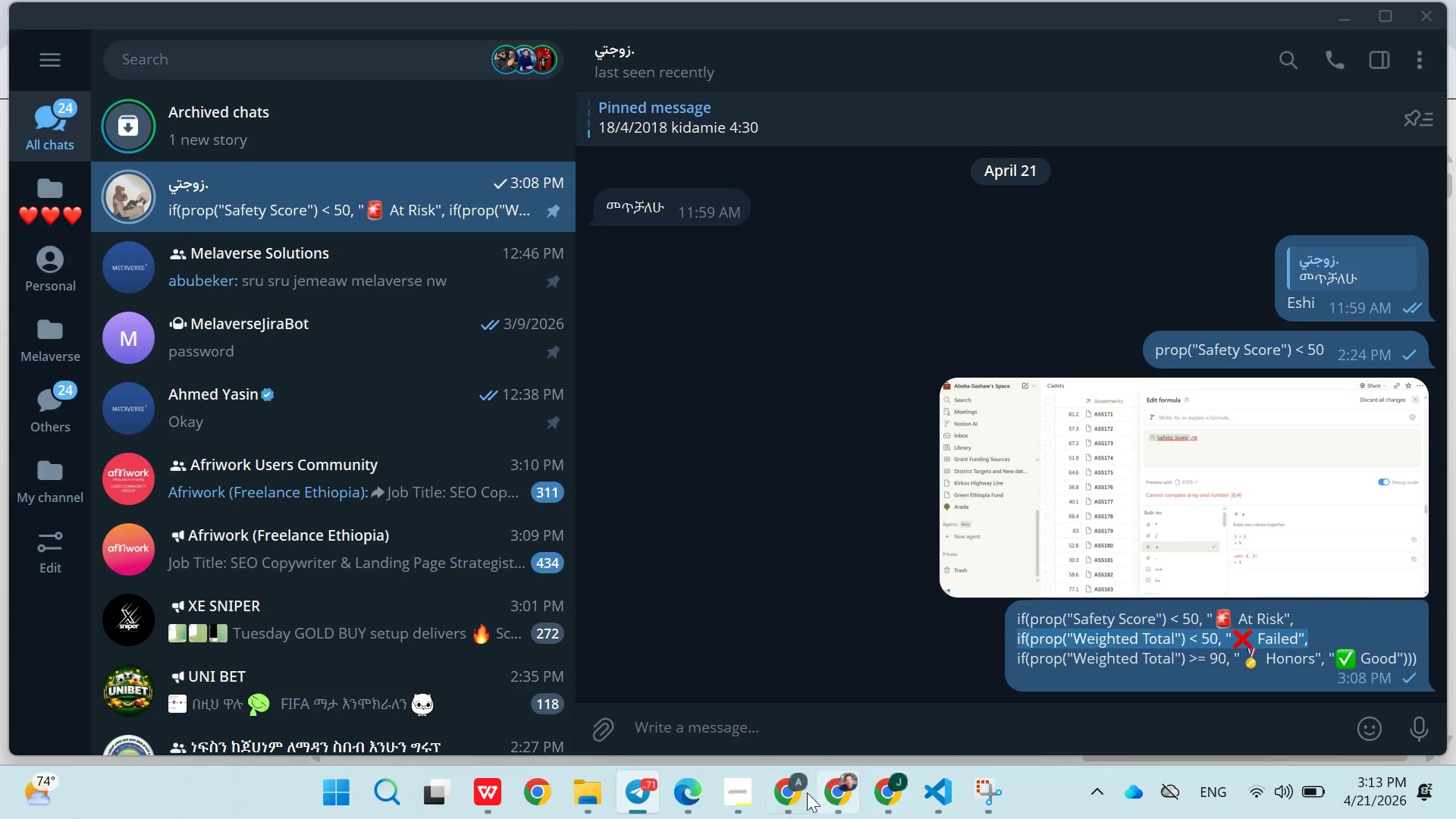 
left_click([803, 793])
 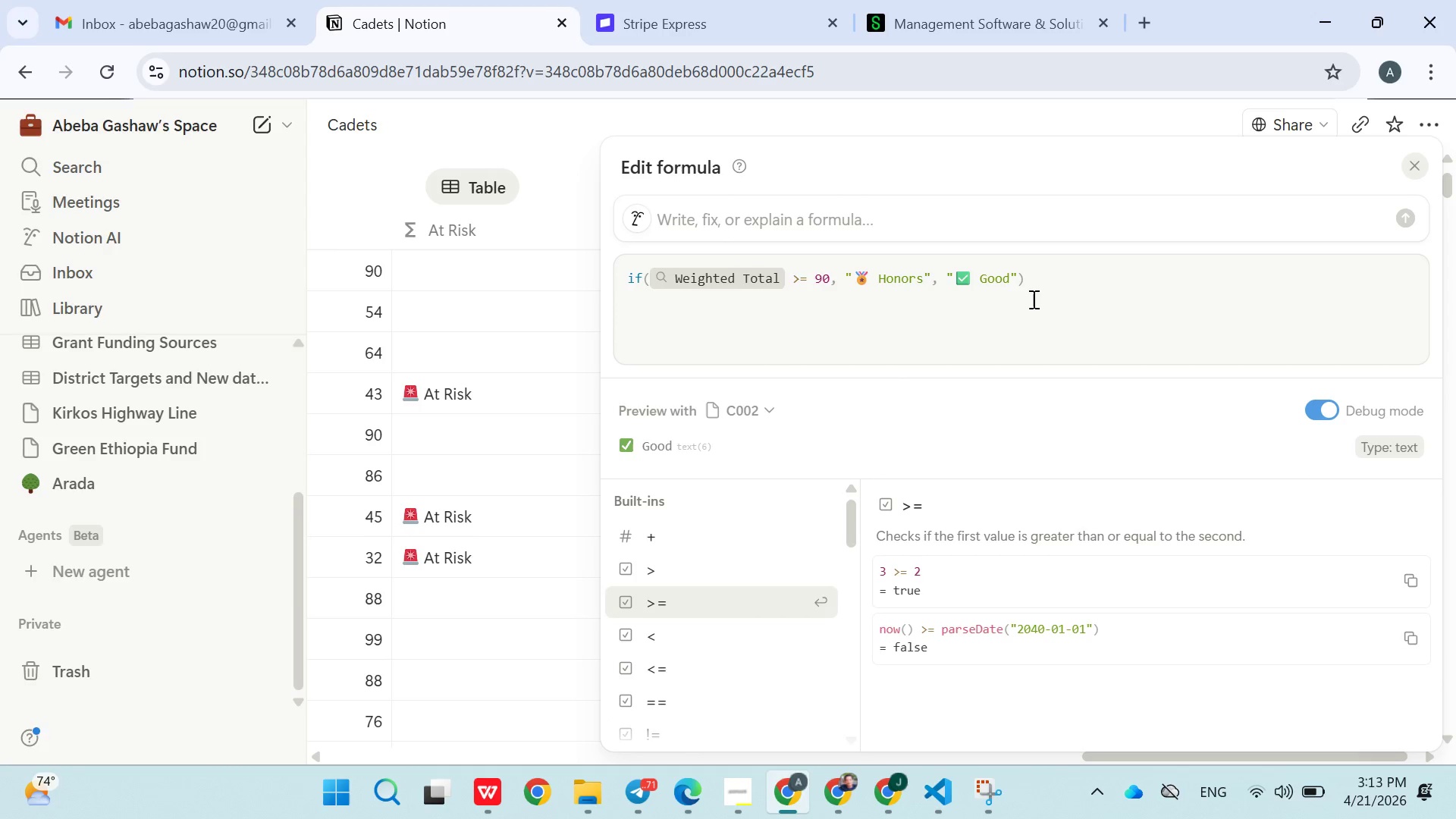 
left_click([1052, 277])
 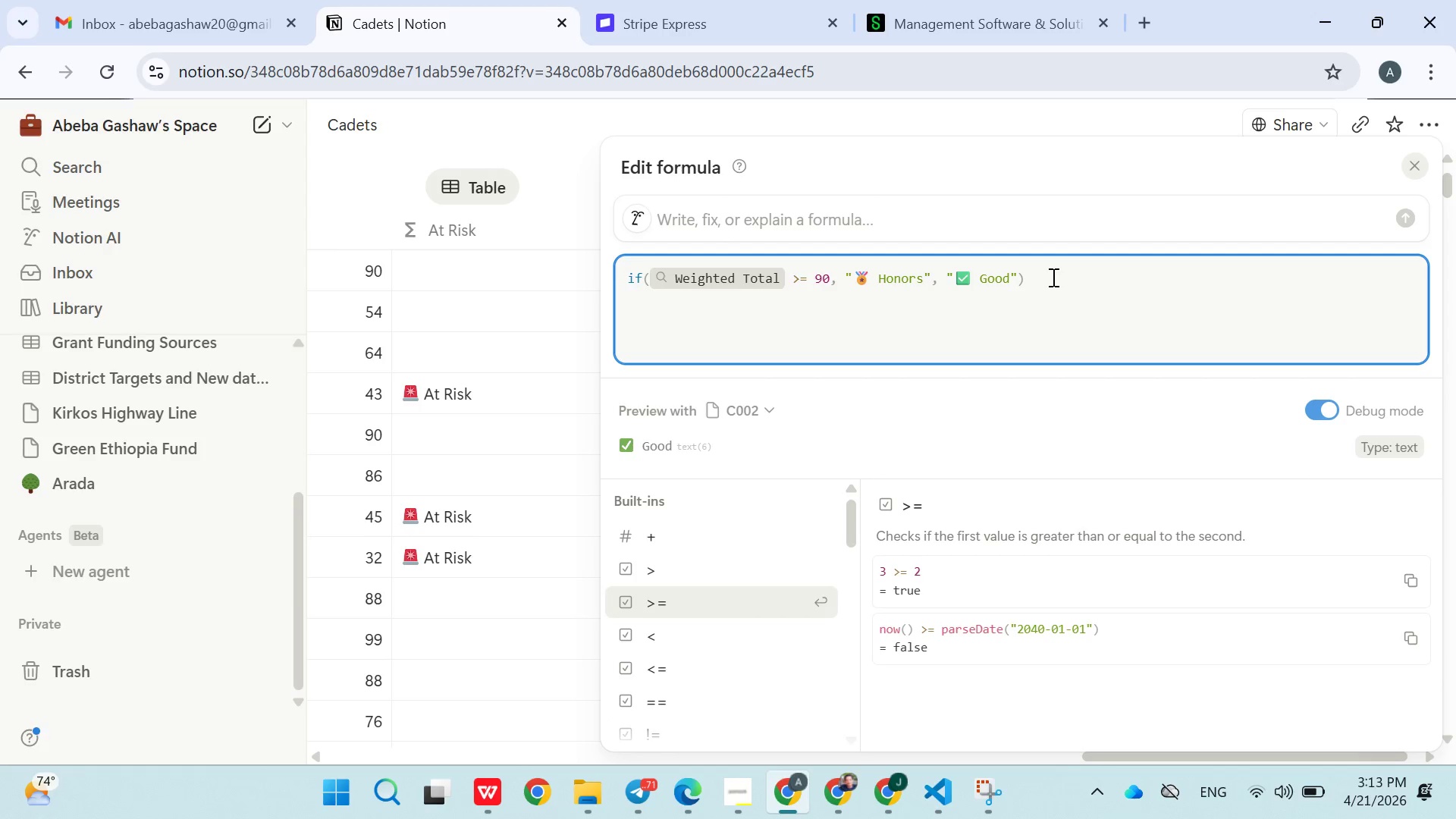 
key(Comma)
 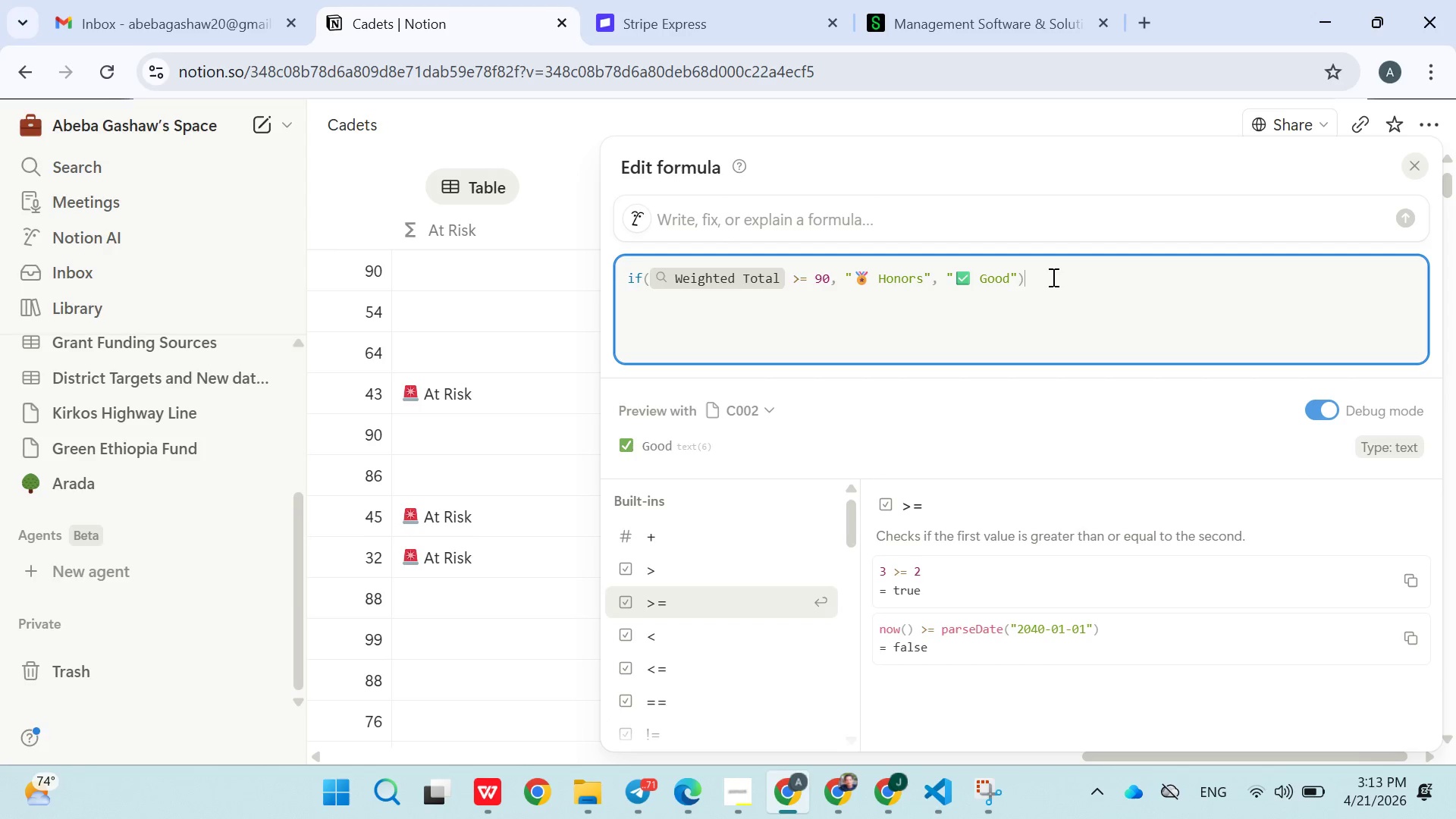 
key(Enter)
 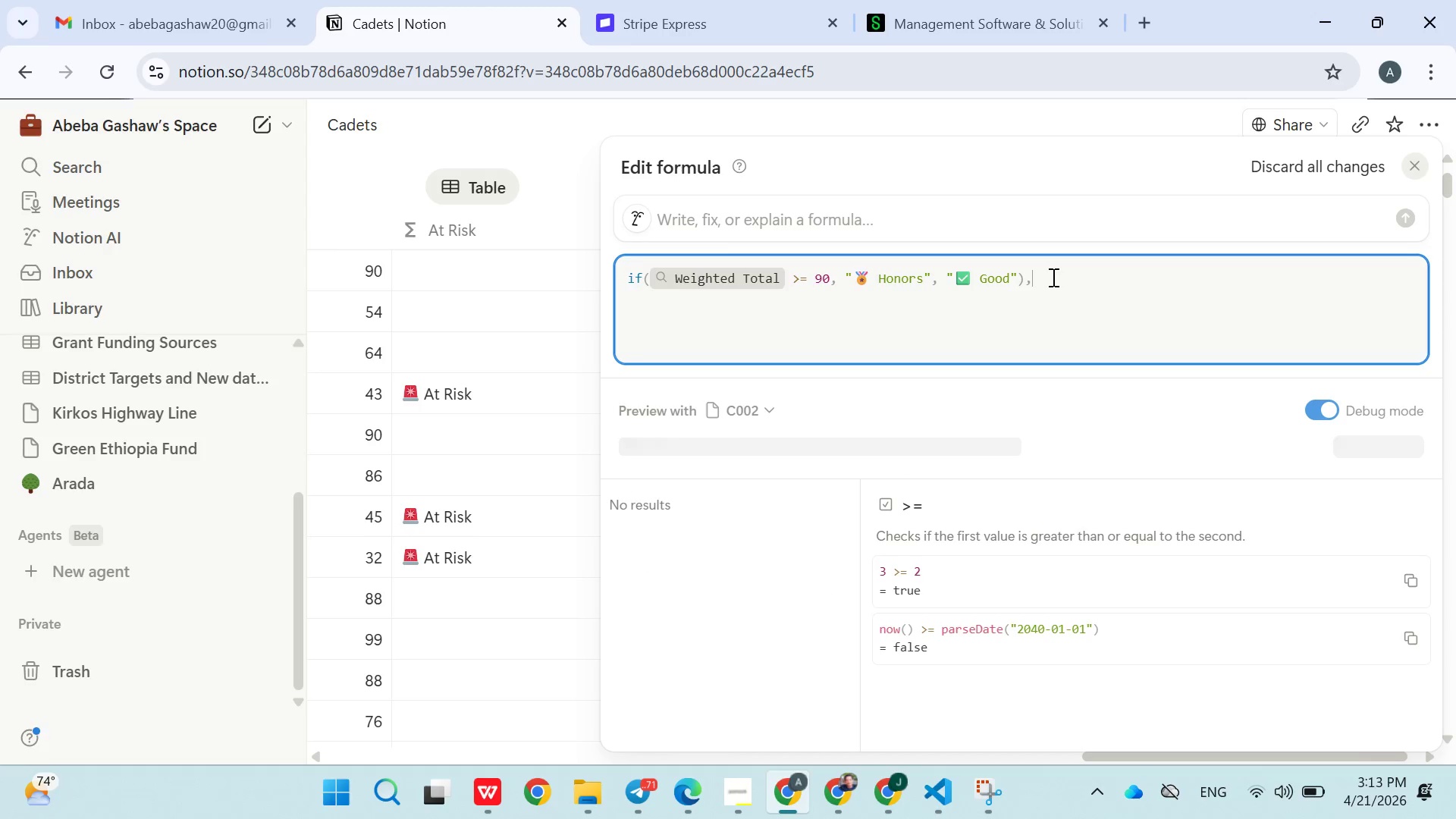 
key(Control+V)
 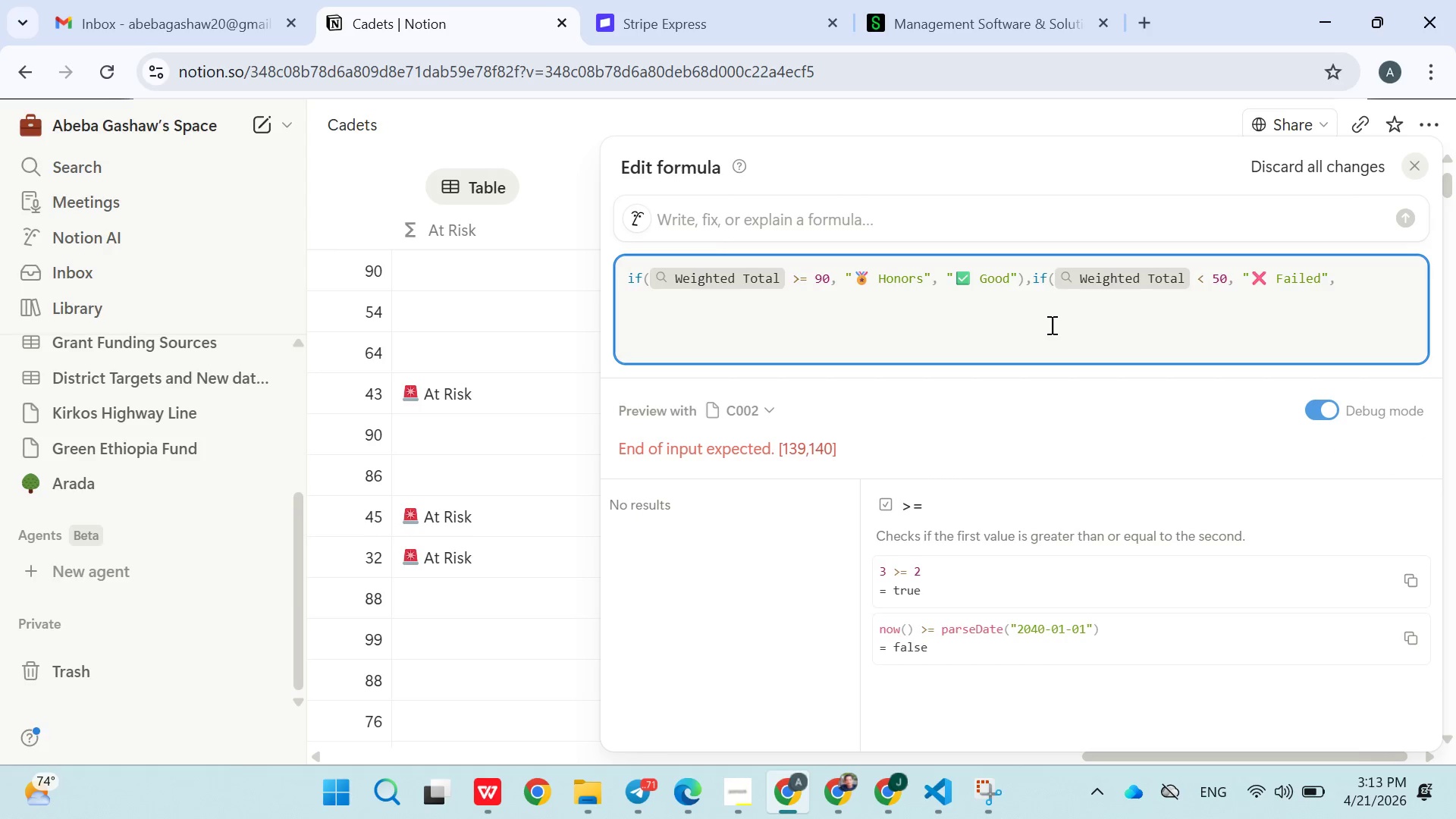 
left_click([1068, 325])
 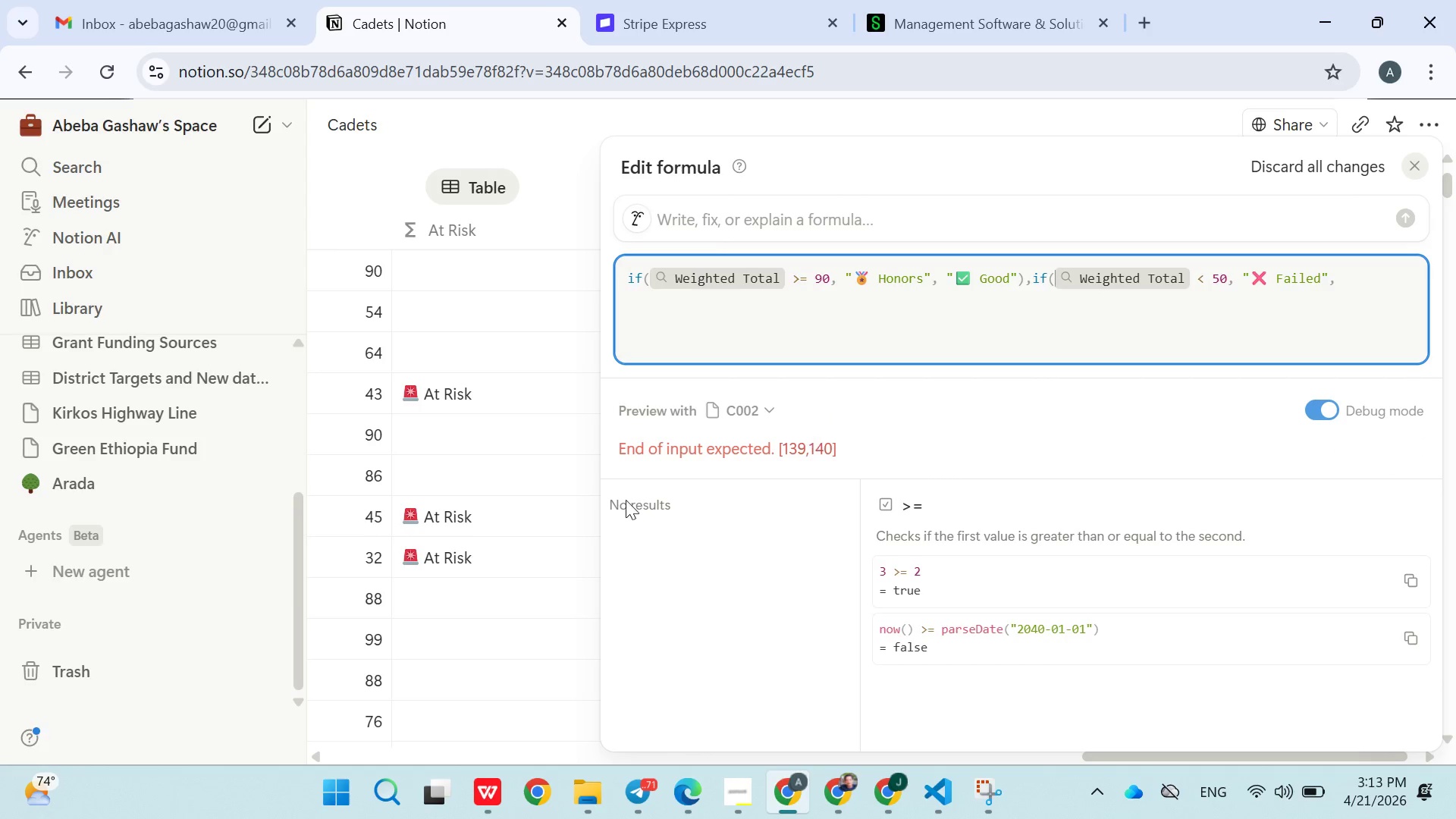 
left_click([531, 444])
 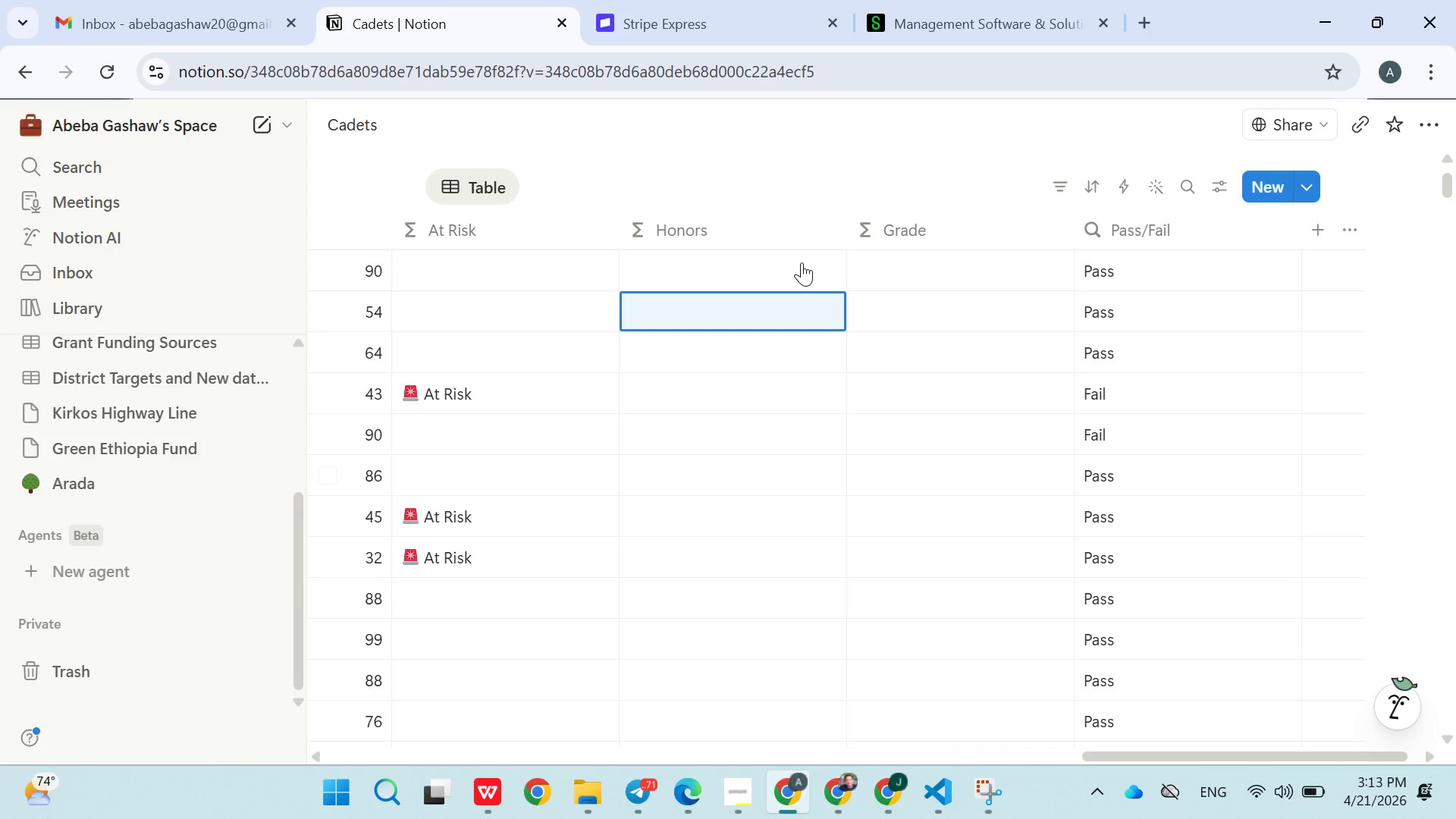 
left_click([824, 178])
 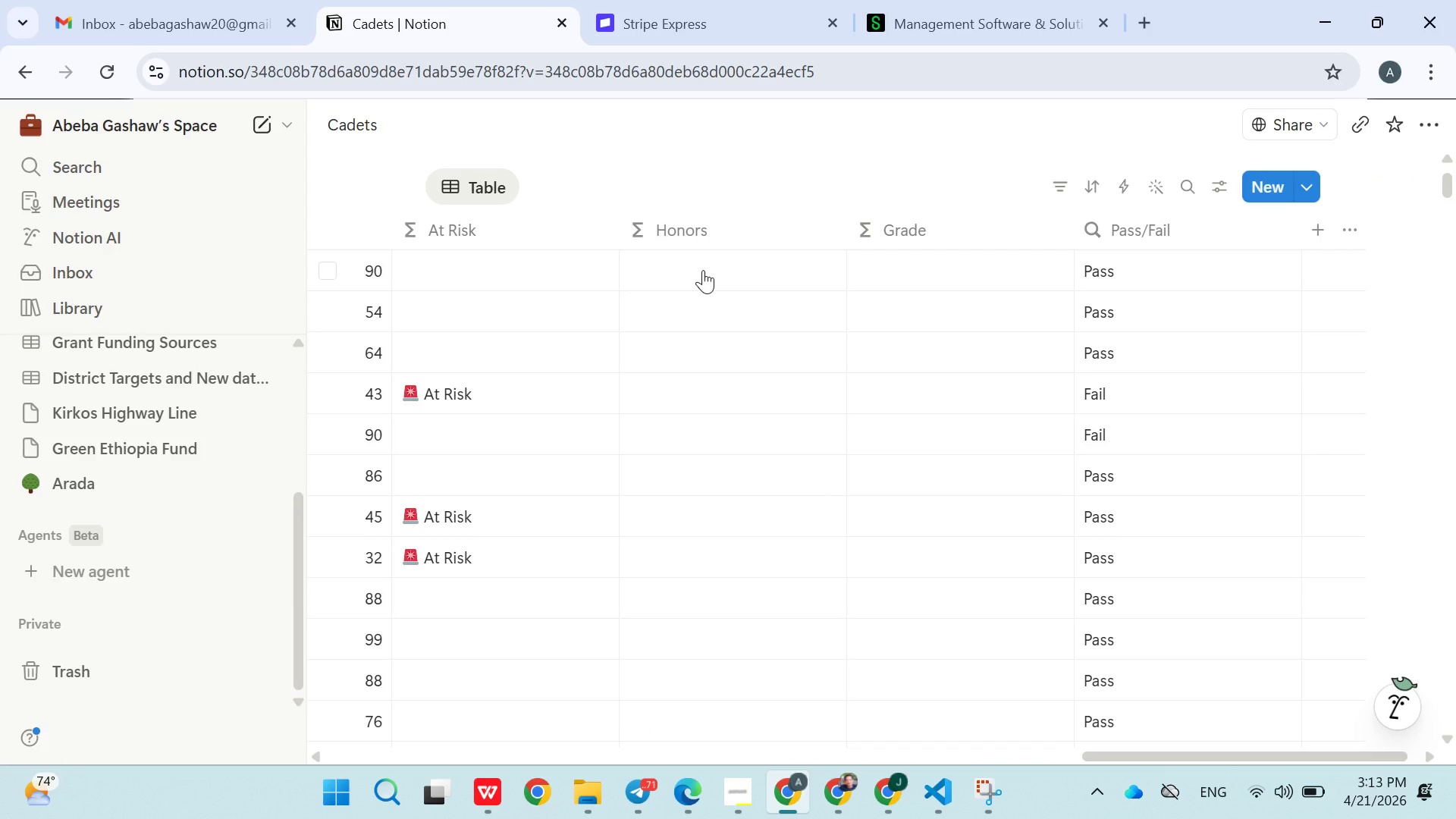 
left_click([703, 270])
 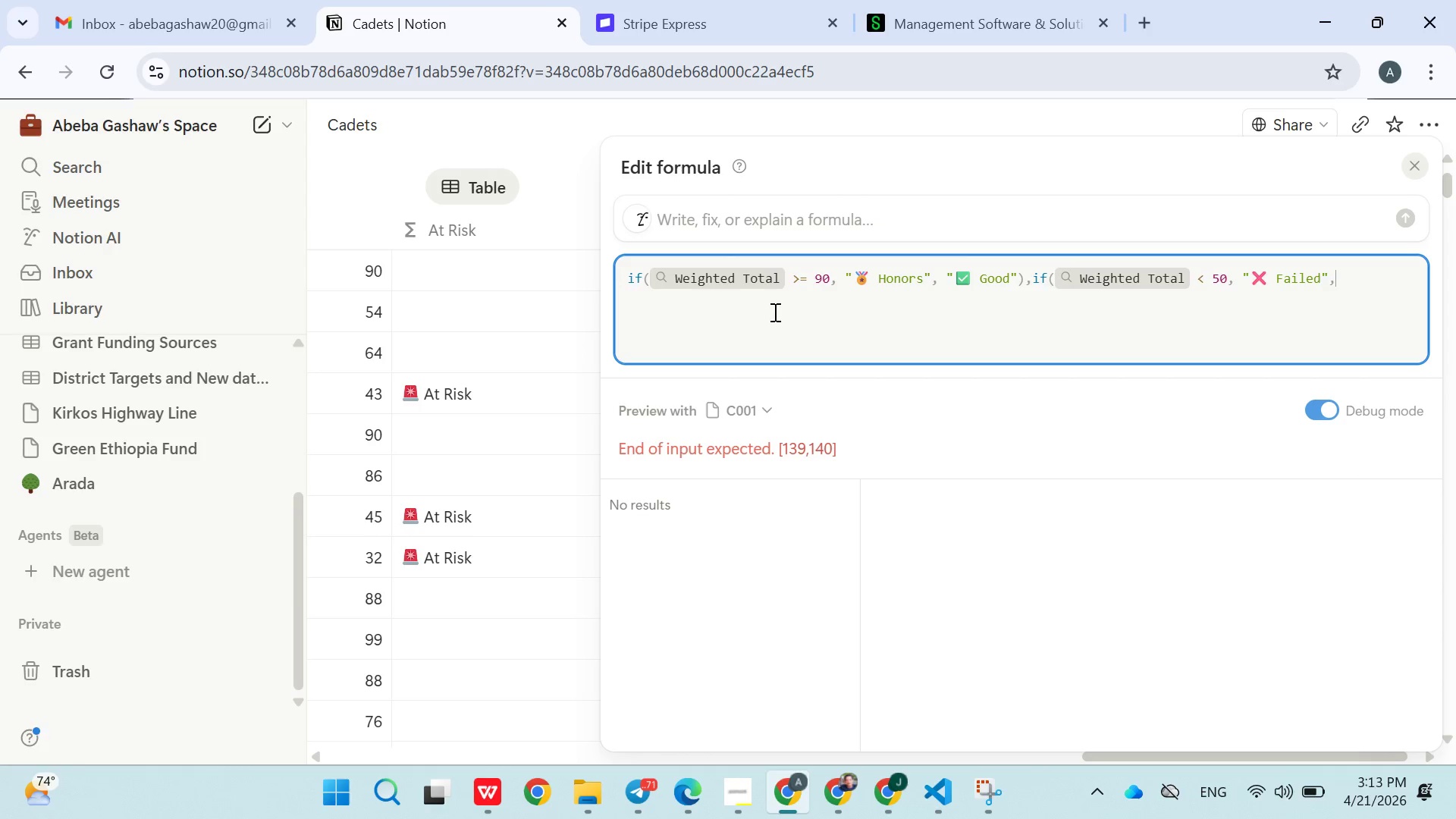 
wait(9.7)
 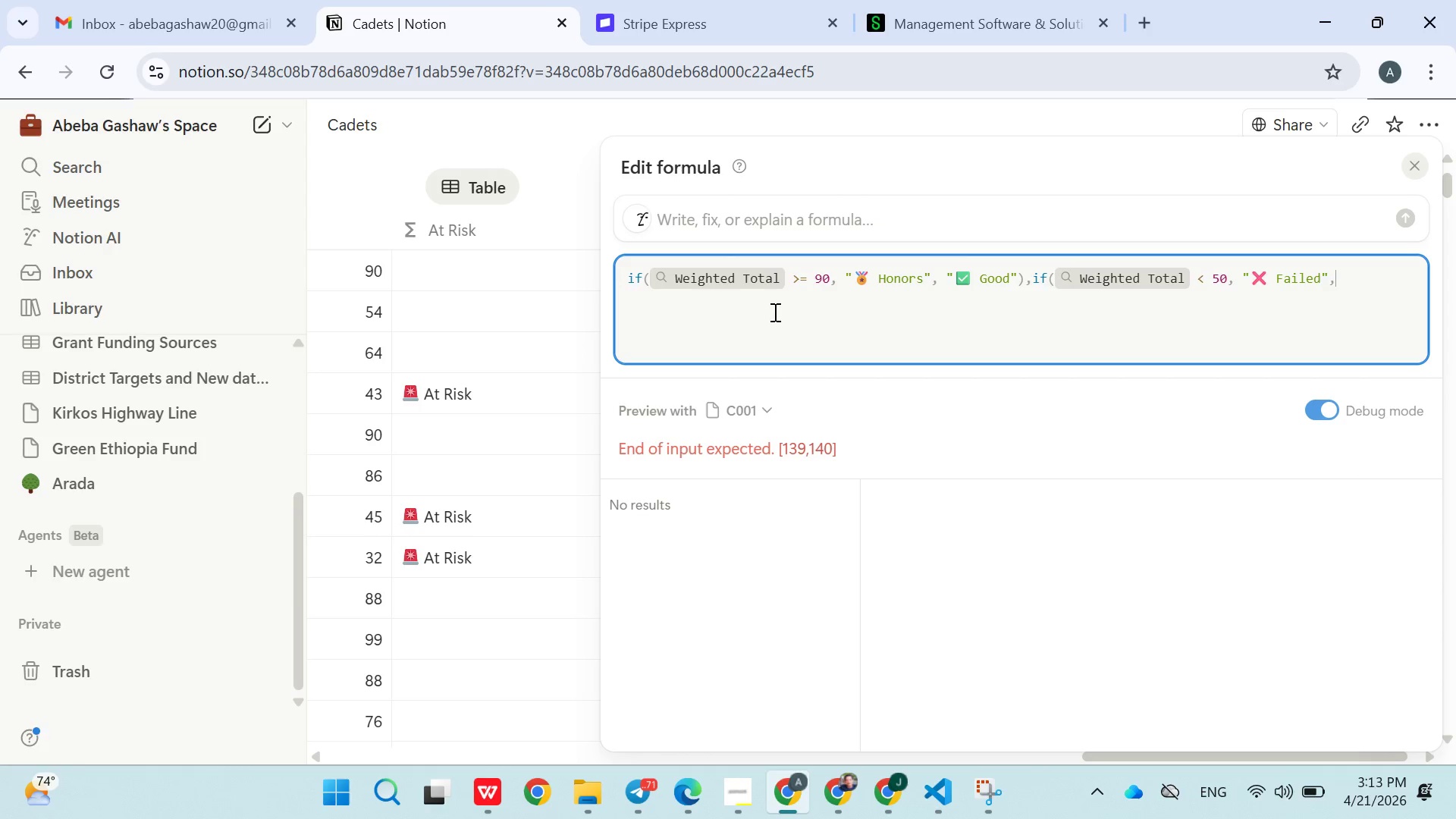 
left_click([1031, 280])
 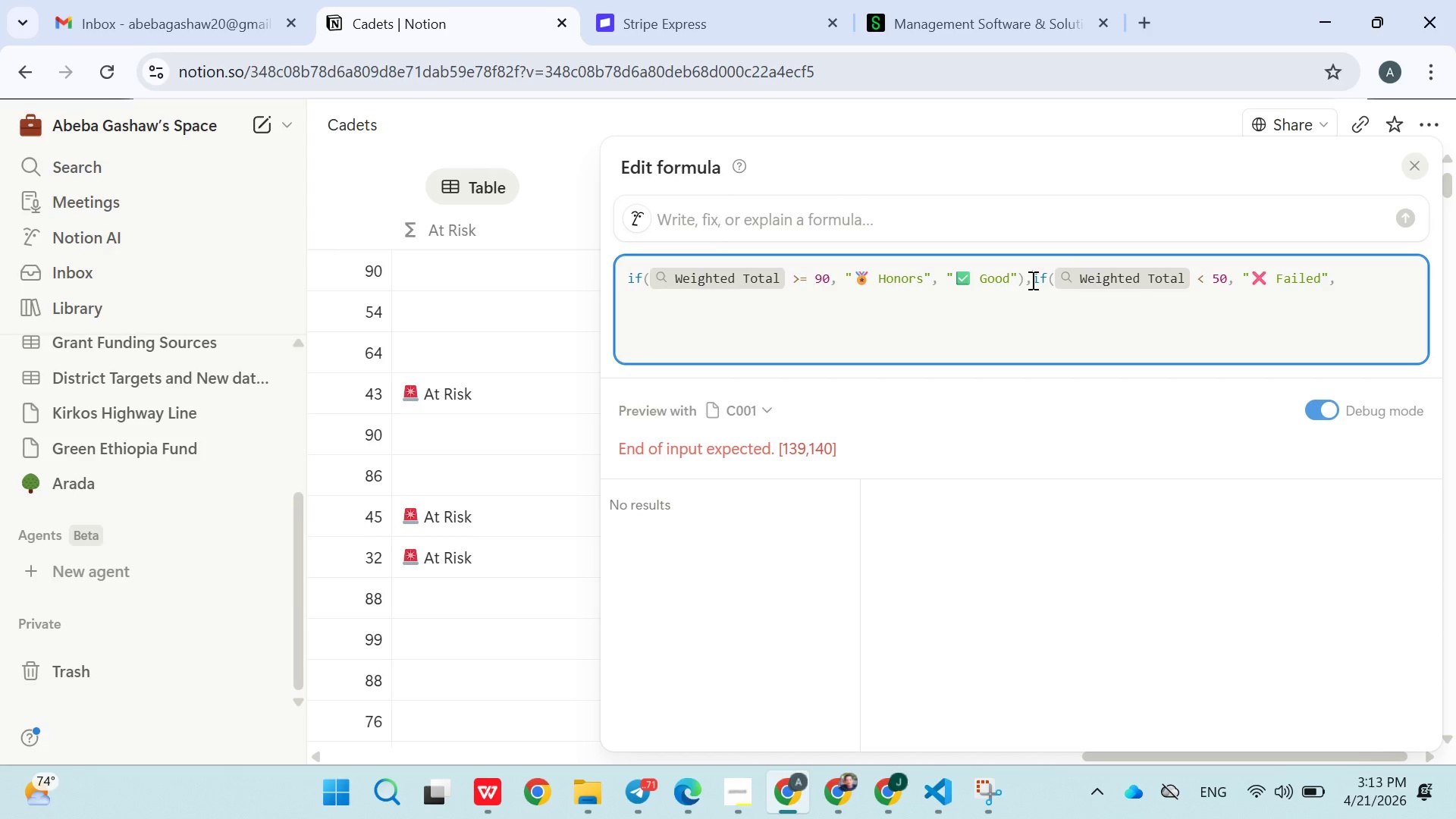 
key(Enter)
 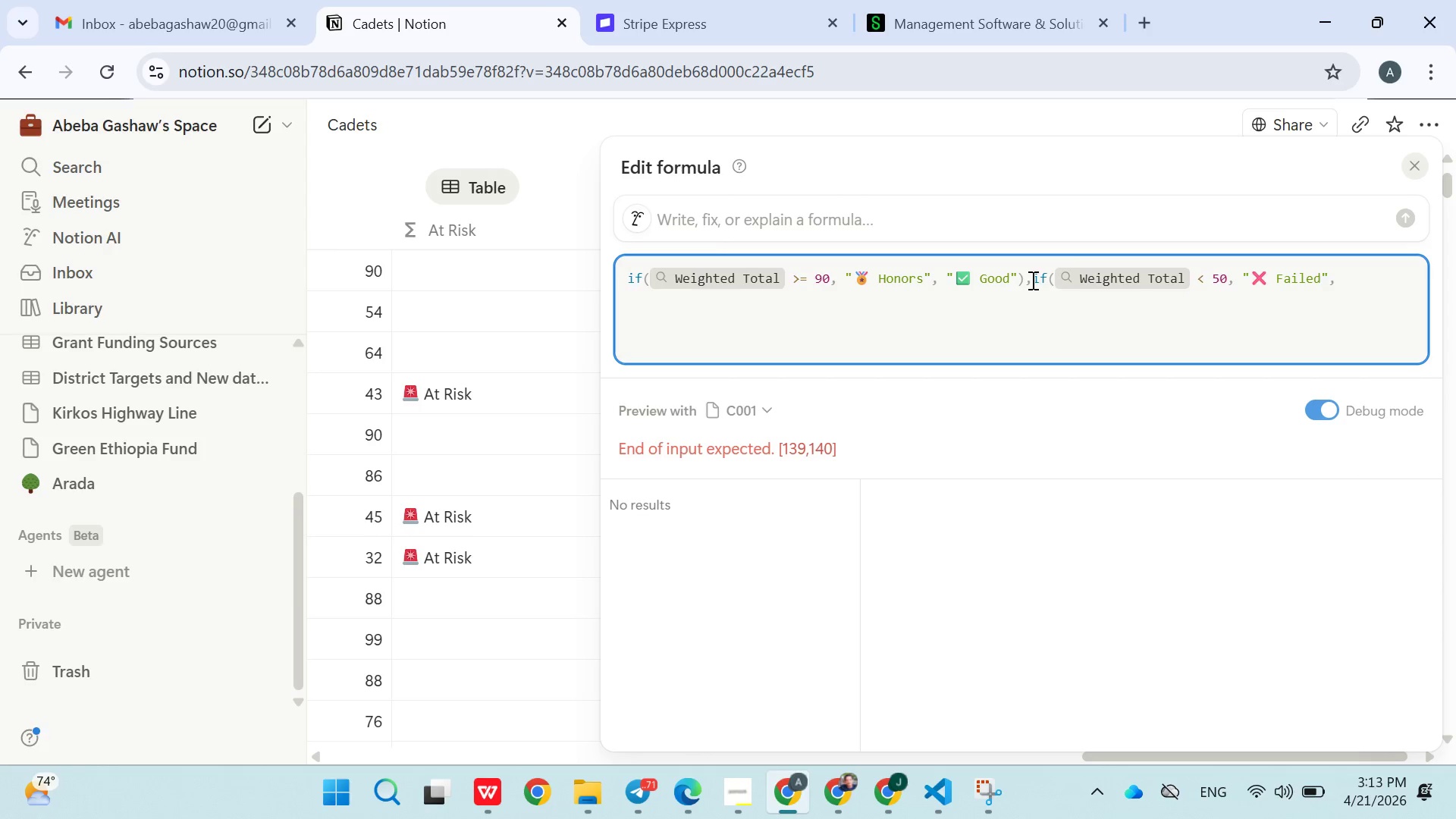 
key(Enter)
 